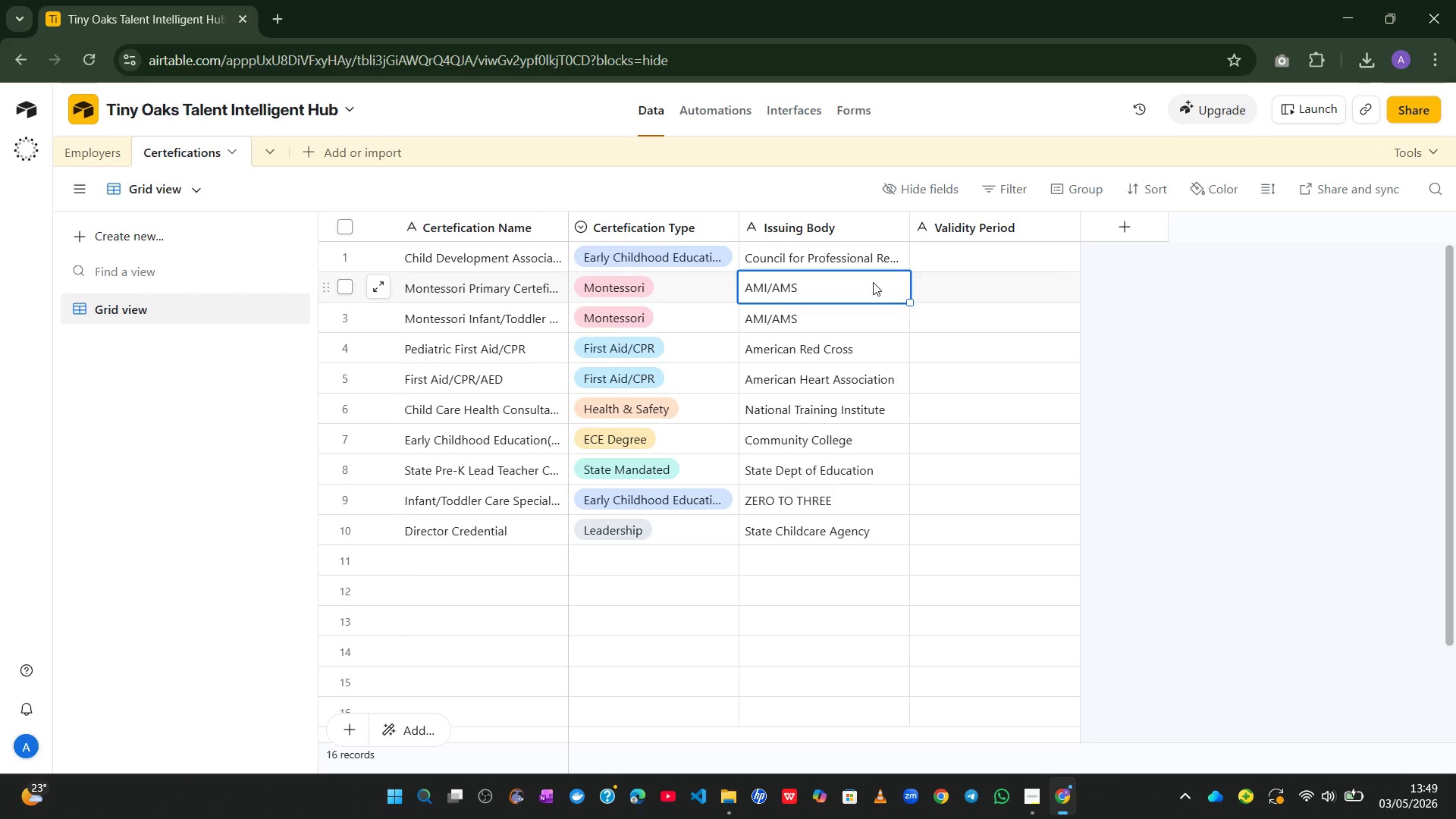 
wait(10.0)
 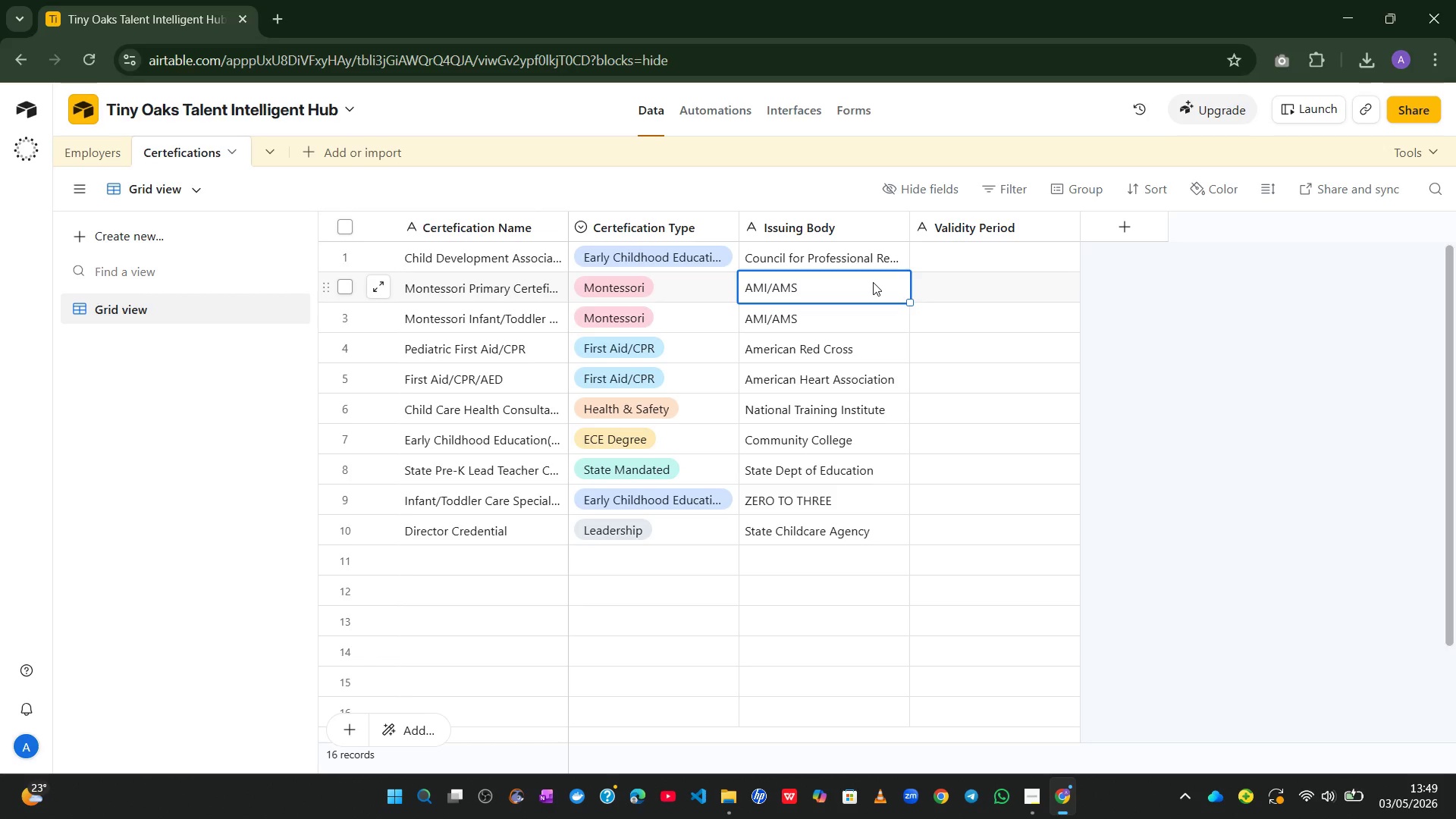 
left_click([815, 286])
 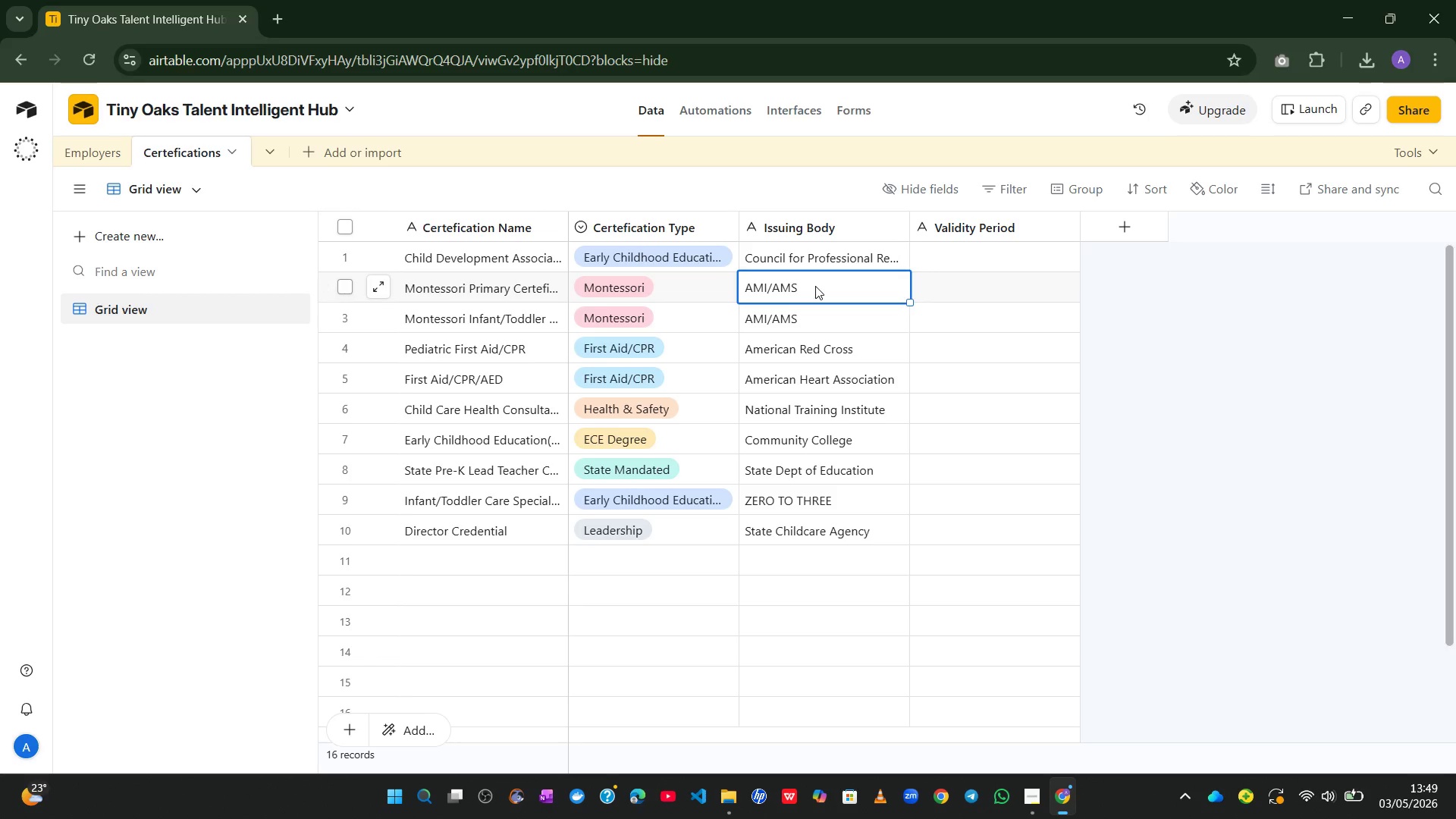 
double_click([815, 286])
 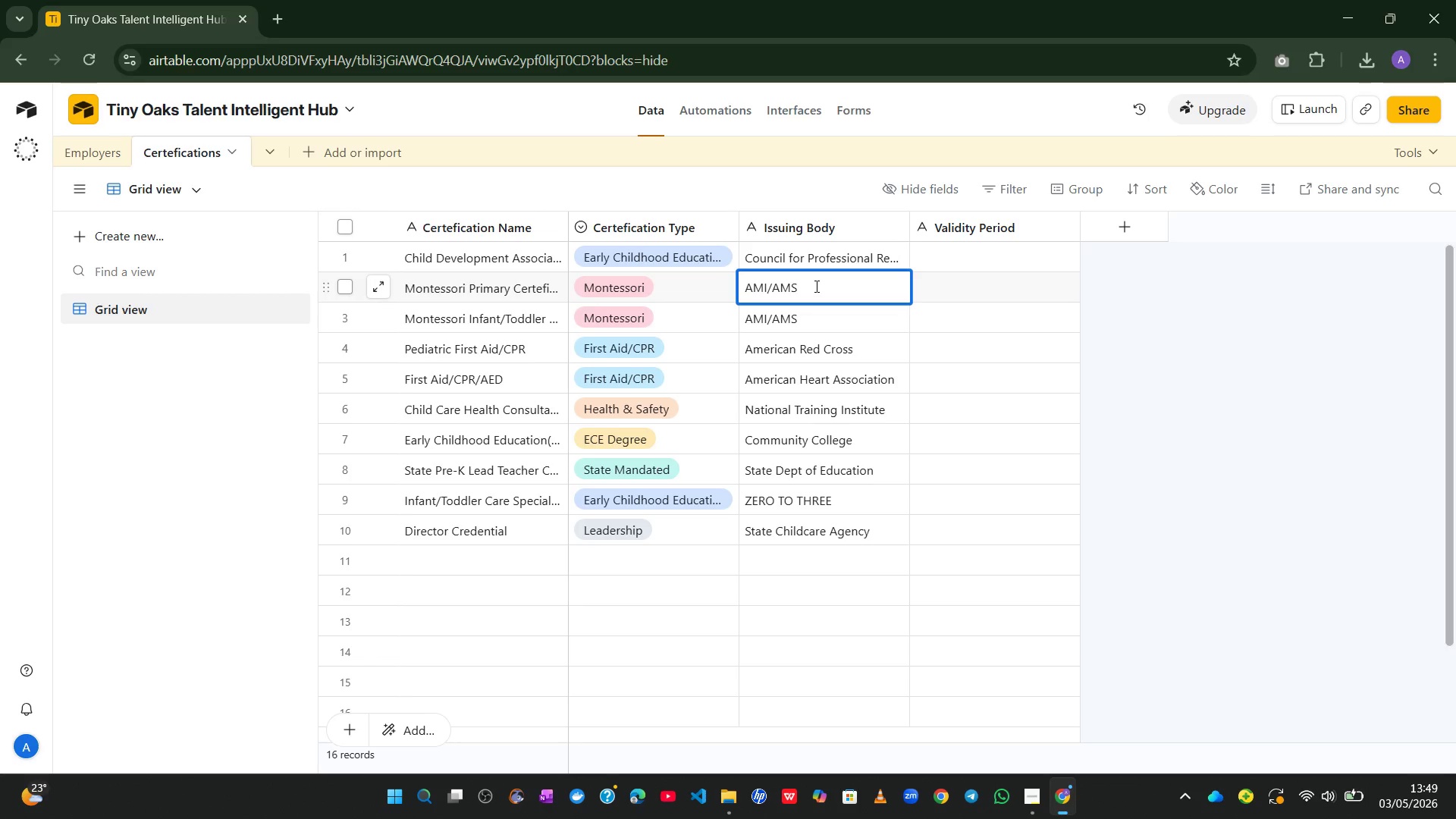 
key(Backspace)
key(Backspace)
key(Backspace)
key(Backspace)
key(Backspace)
key(Backspace)
type(merican Montessori)
 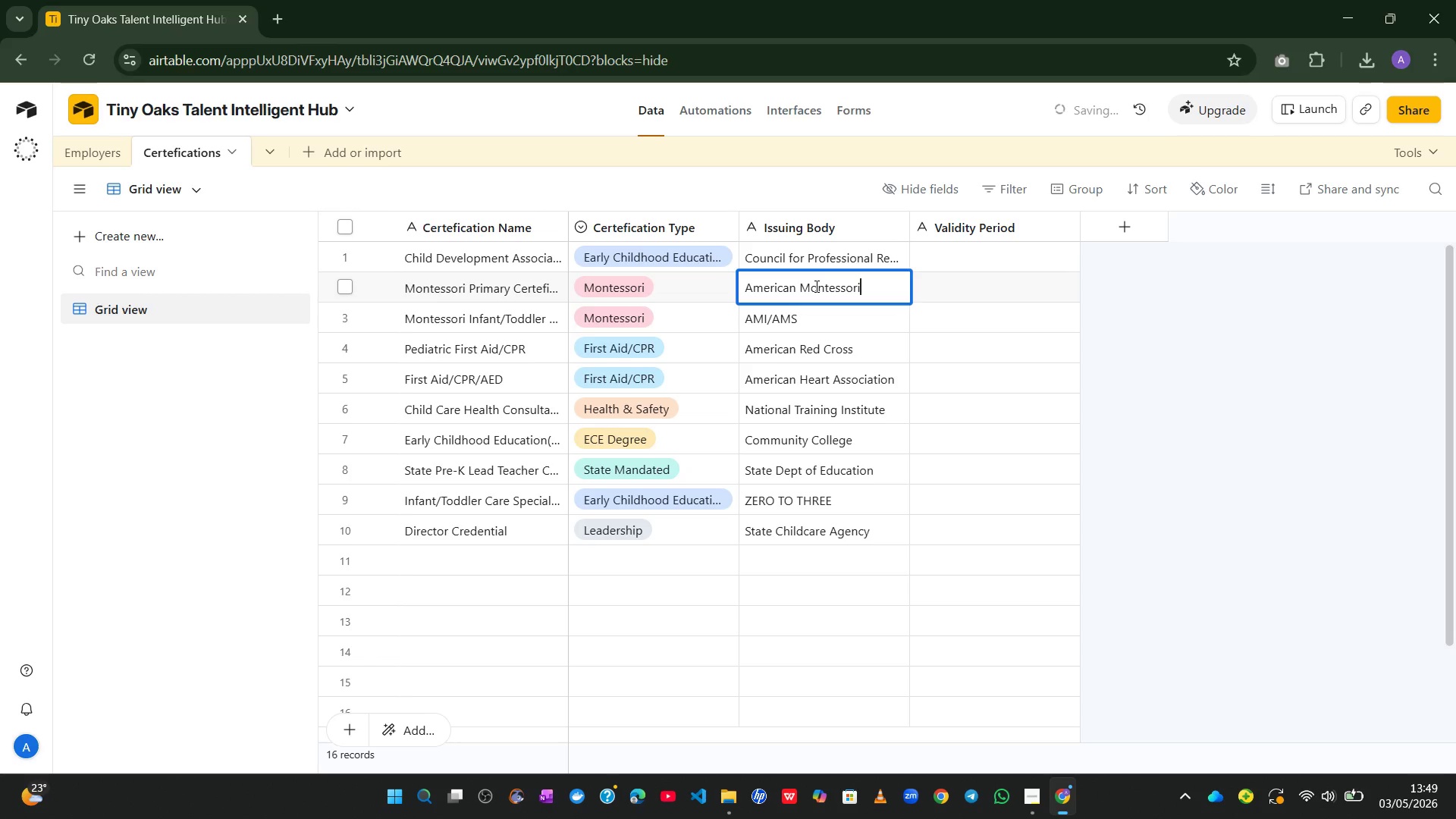 
type( Society)
 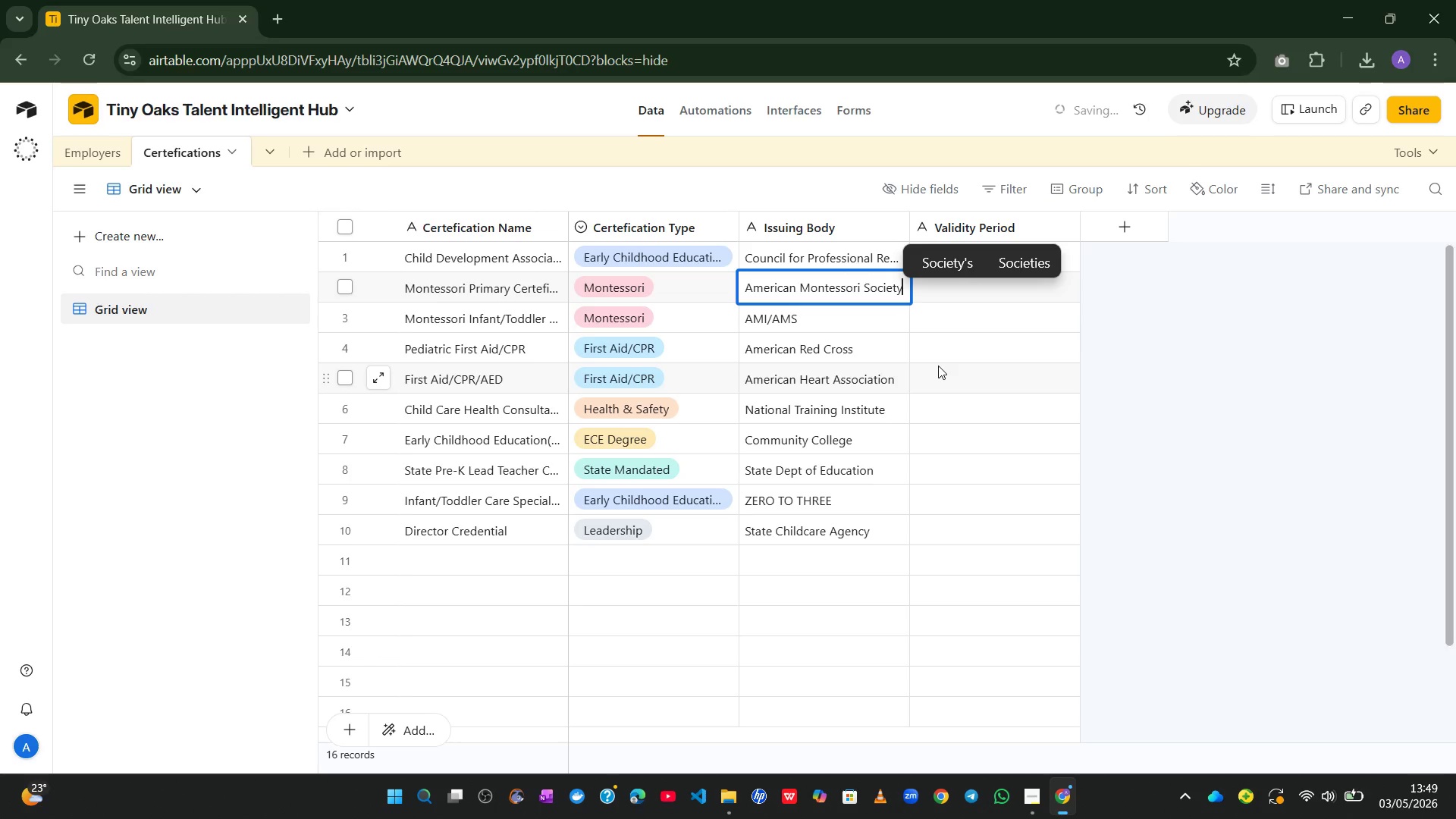 
left_click([861, 619])
 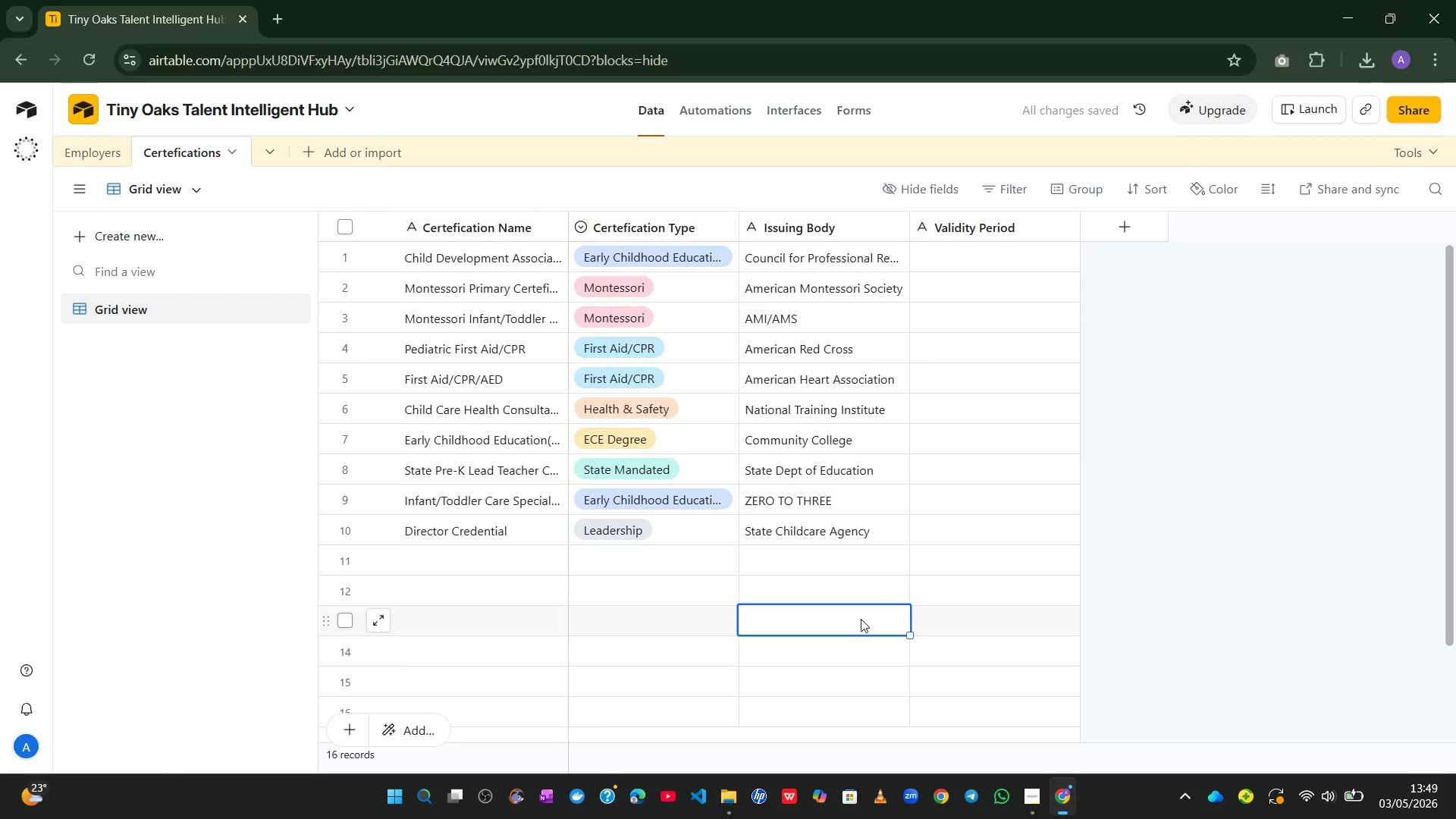 
wait(6.77)
 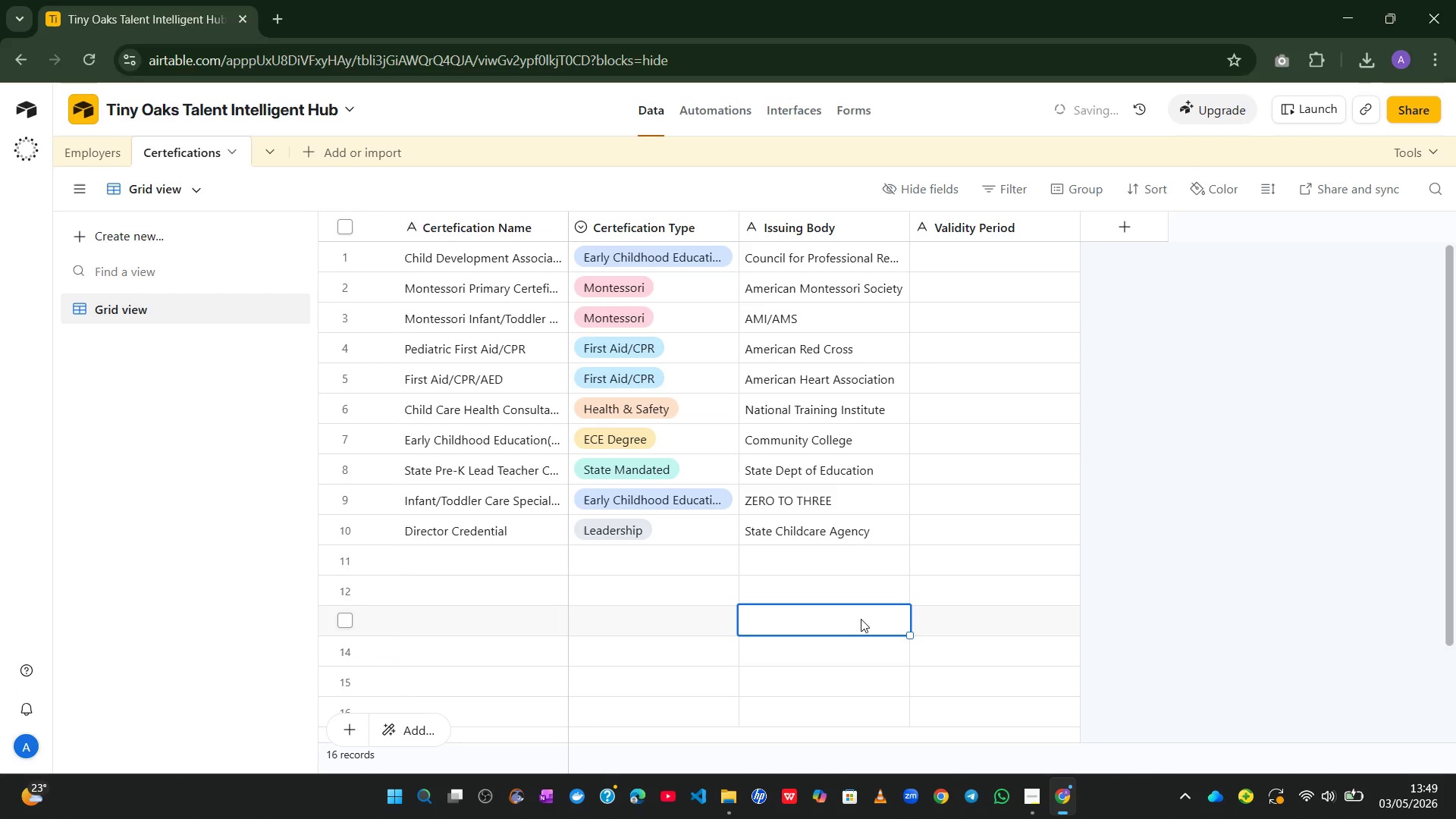 
left_click([979, 265])
 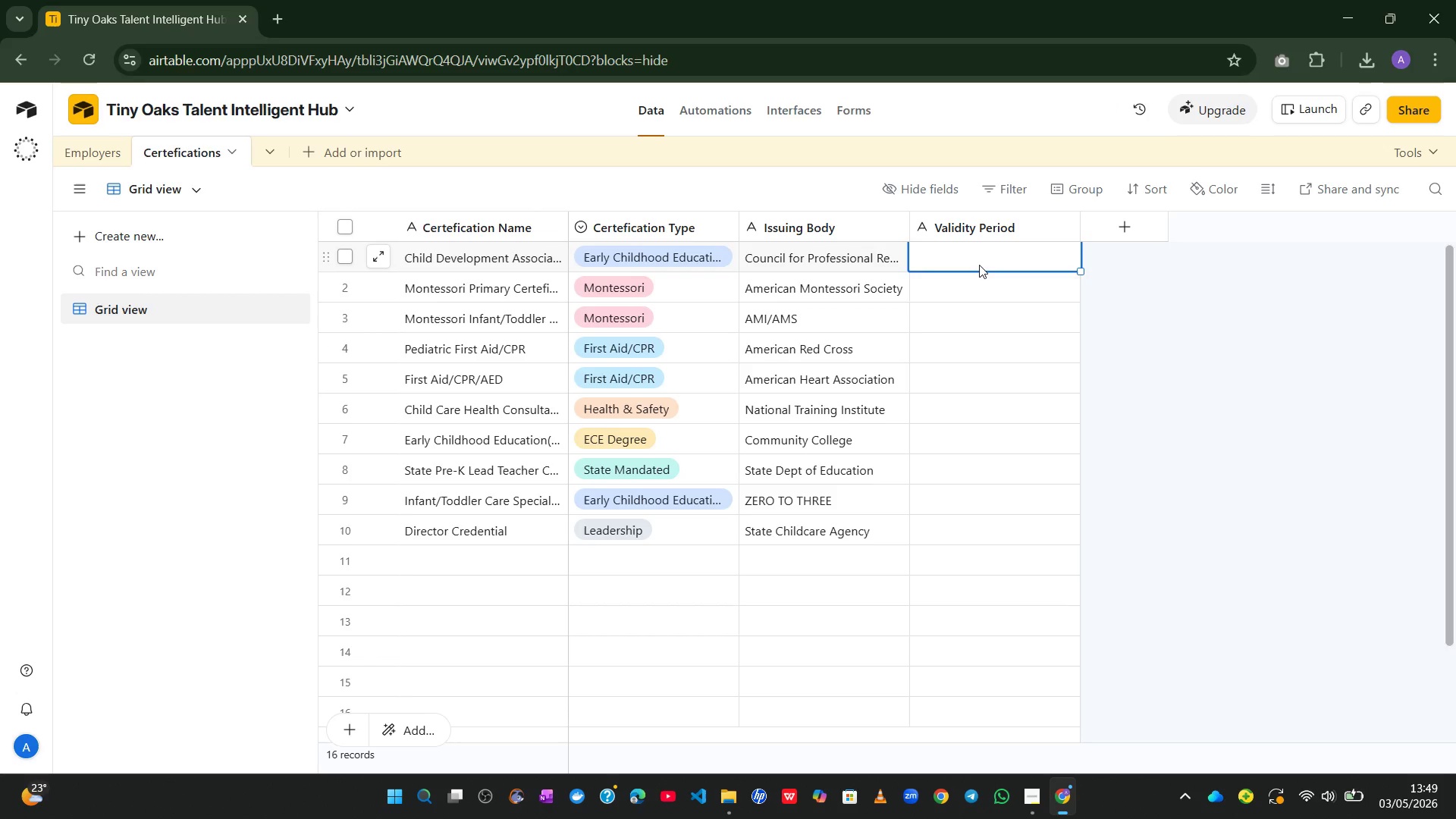 
double_click([979, 265])
 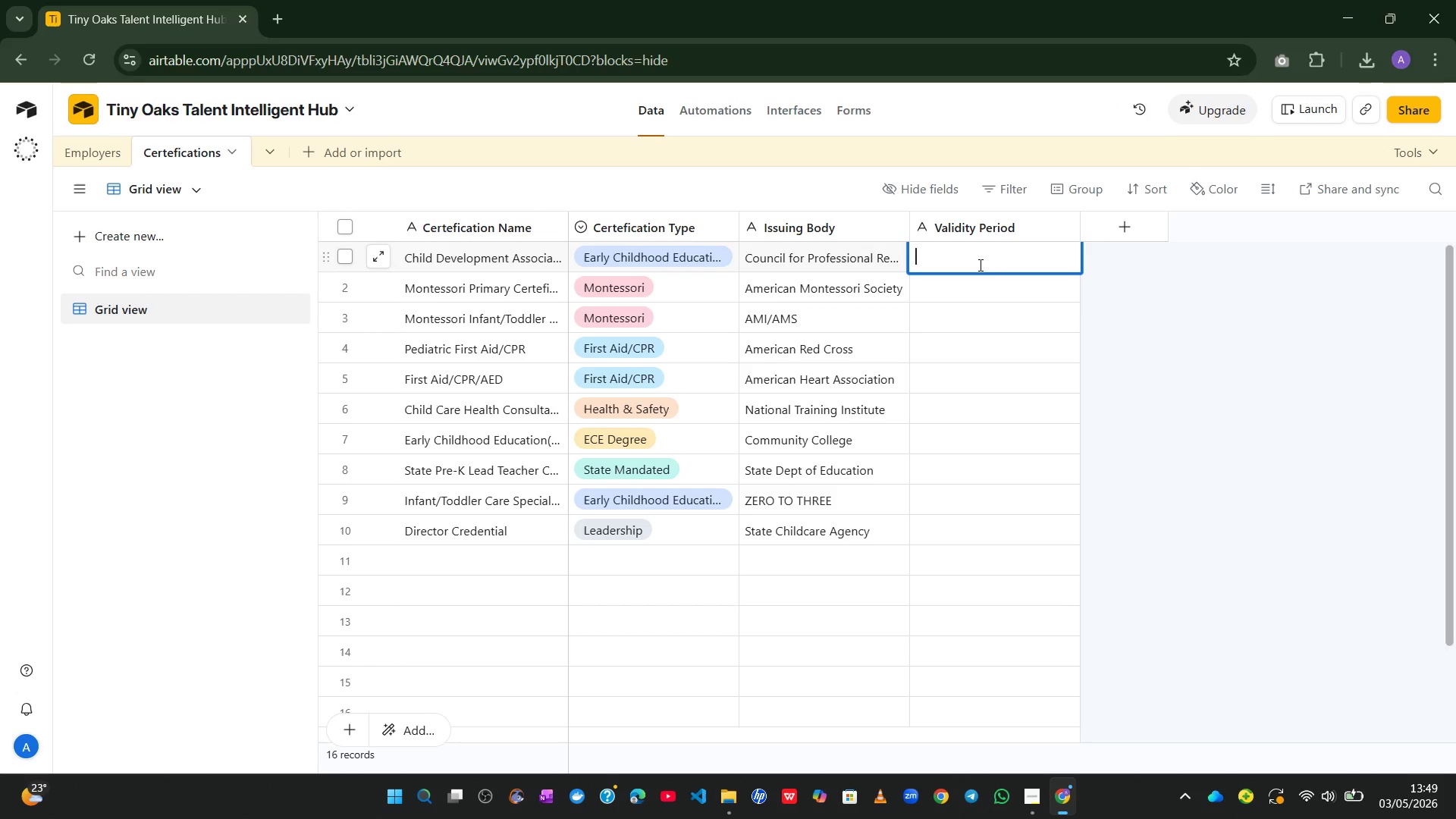 
triple_click([979, 265])
 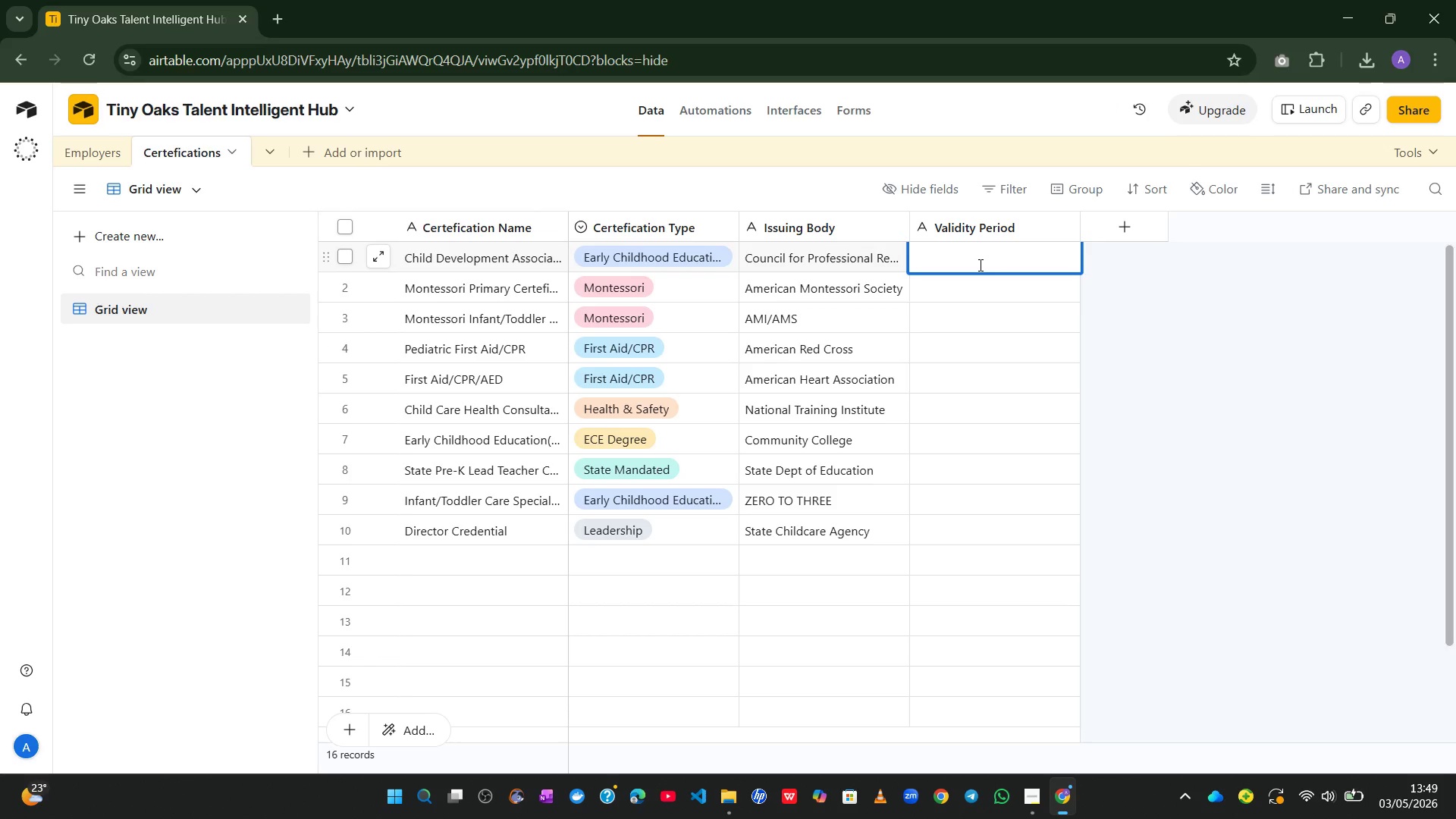 
triple_click([979, 265])
 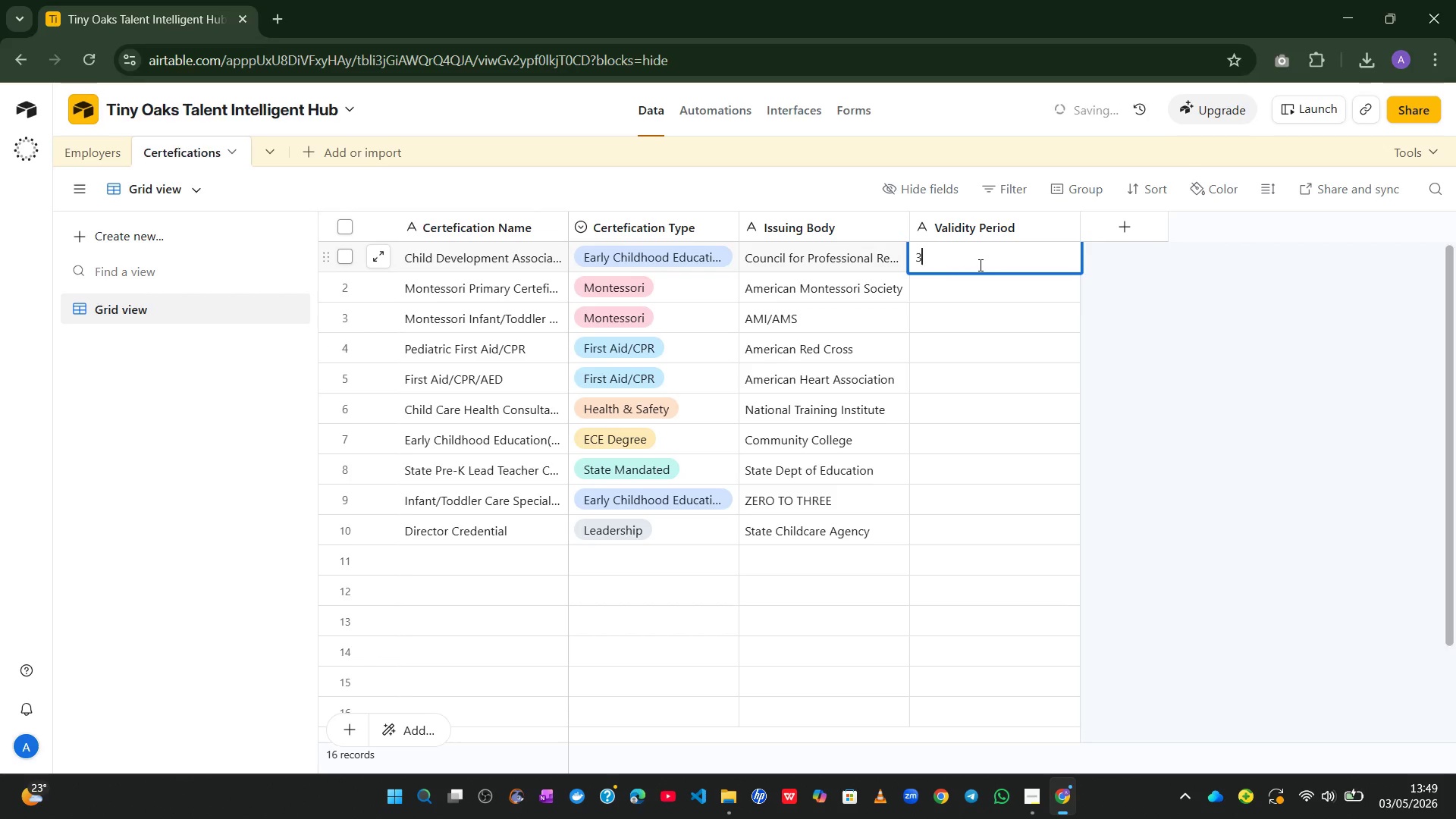 
key(3)
 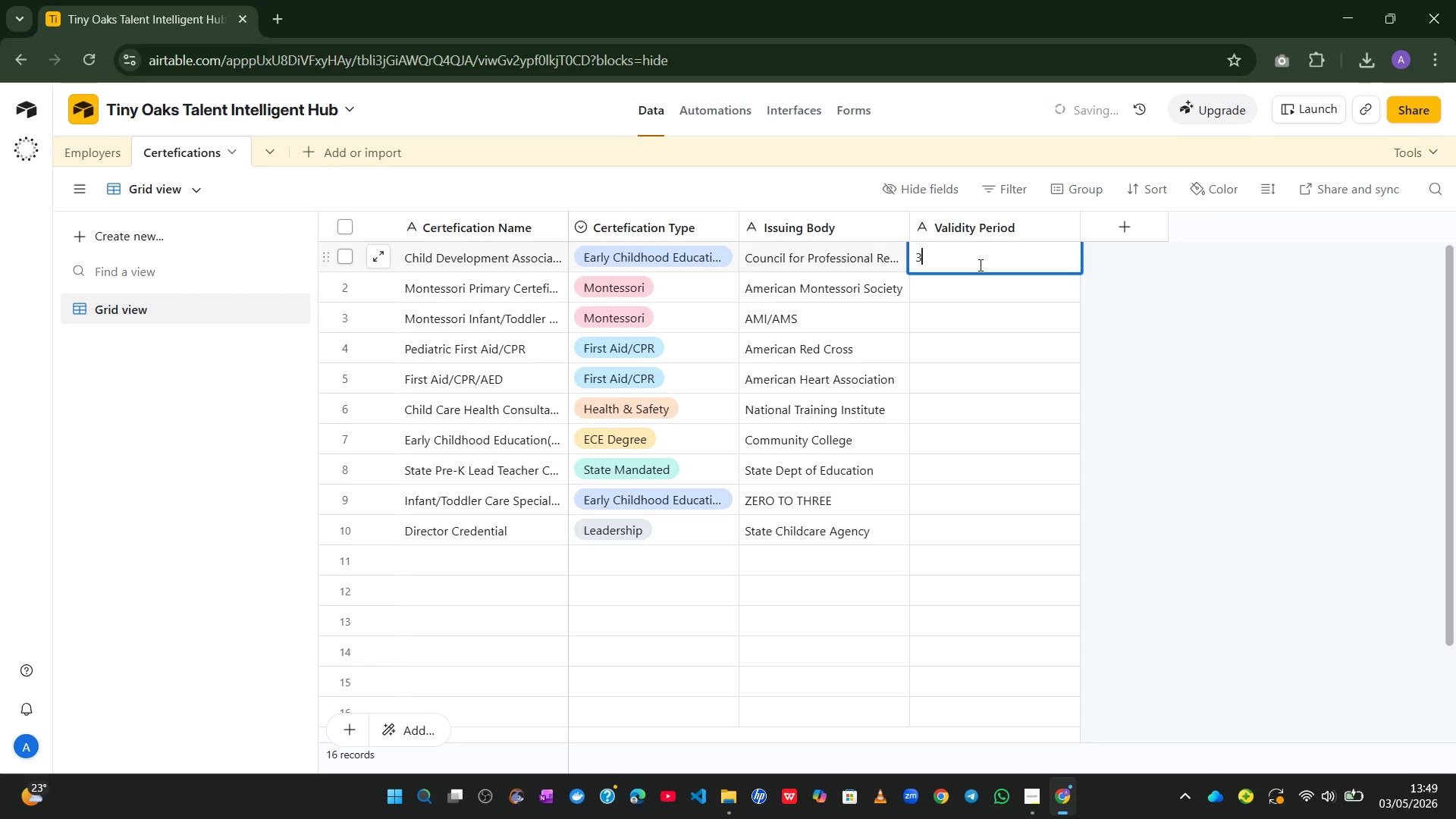 
key(Space)
 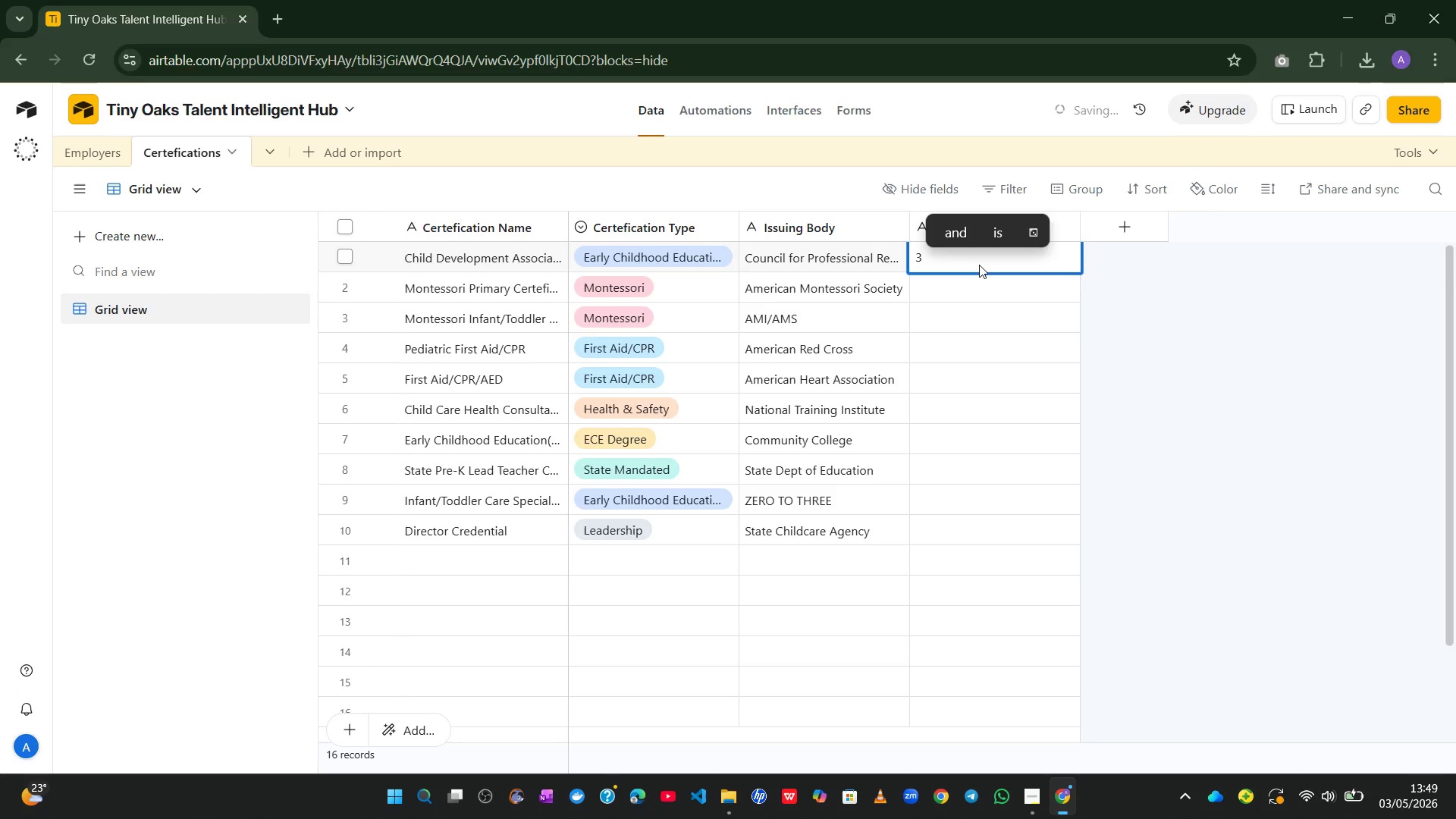 
hold_key(key=ShiftLeft, duration=0.97)
 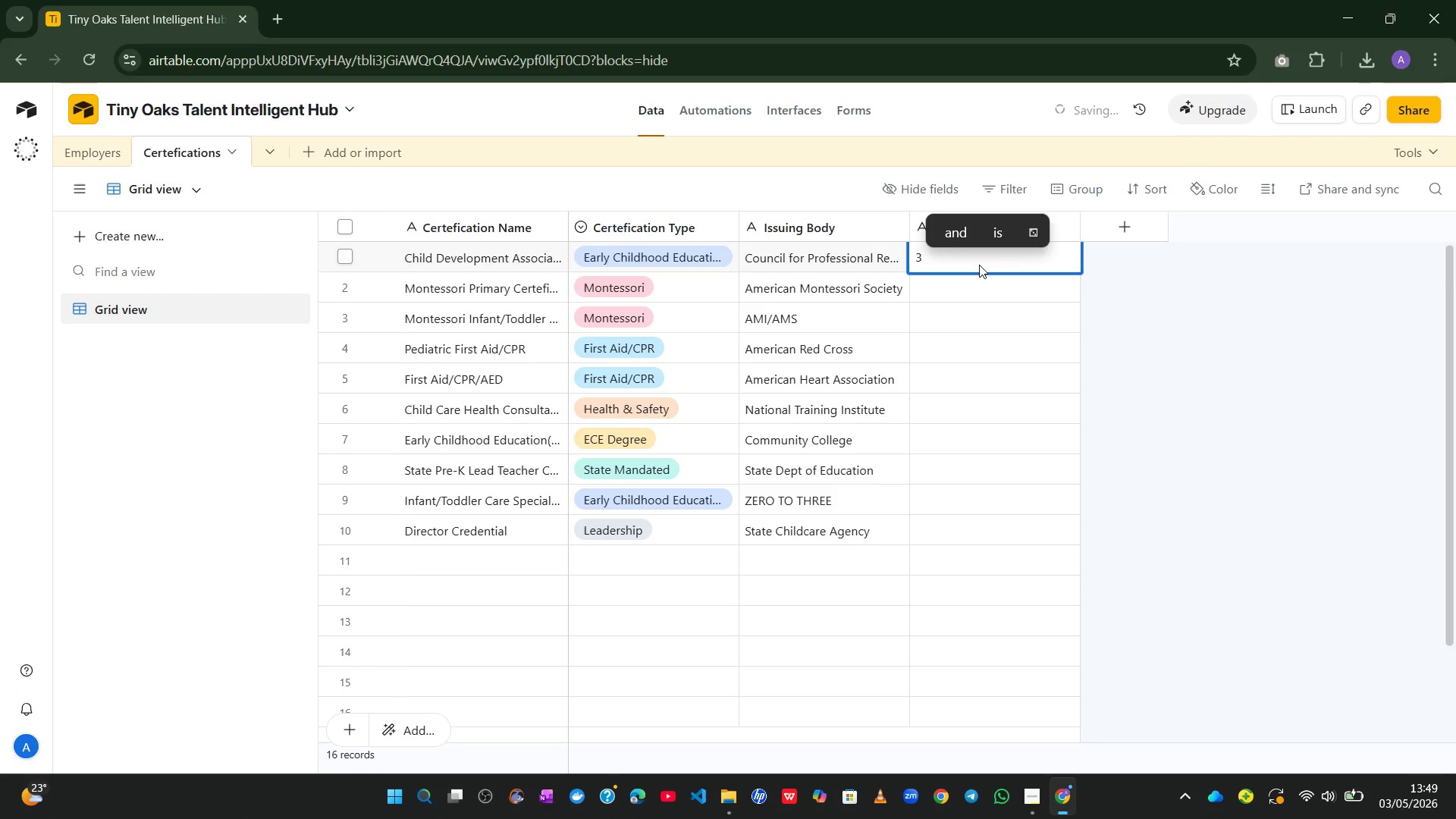 
type(Years)
 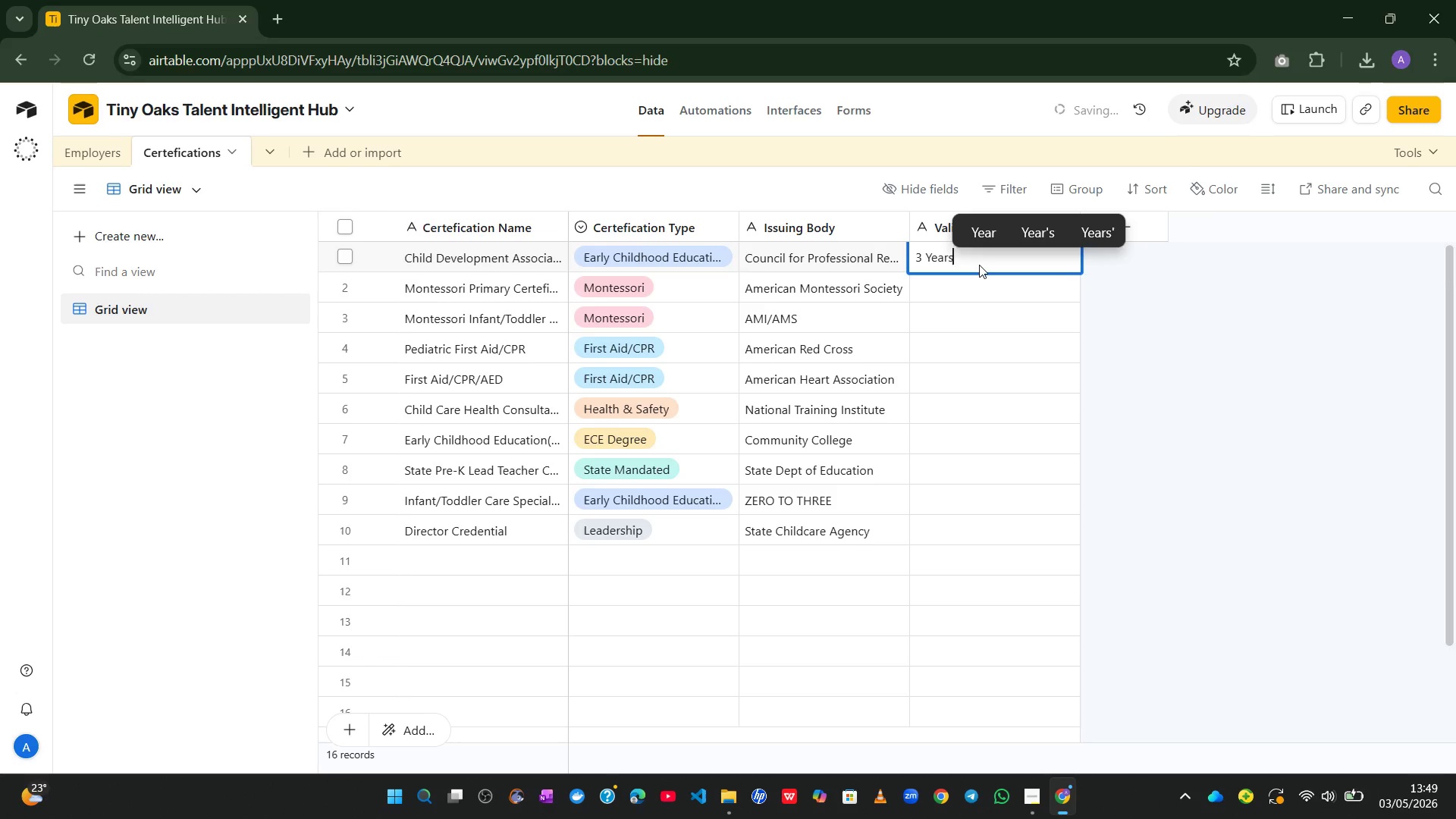 
key(Alt+Shift+ArrowDown)
 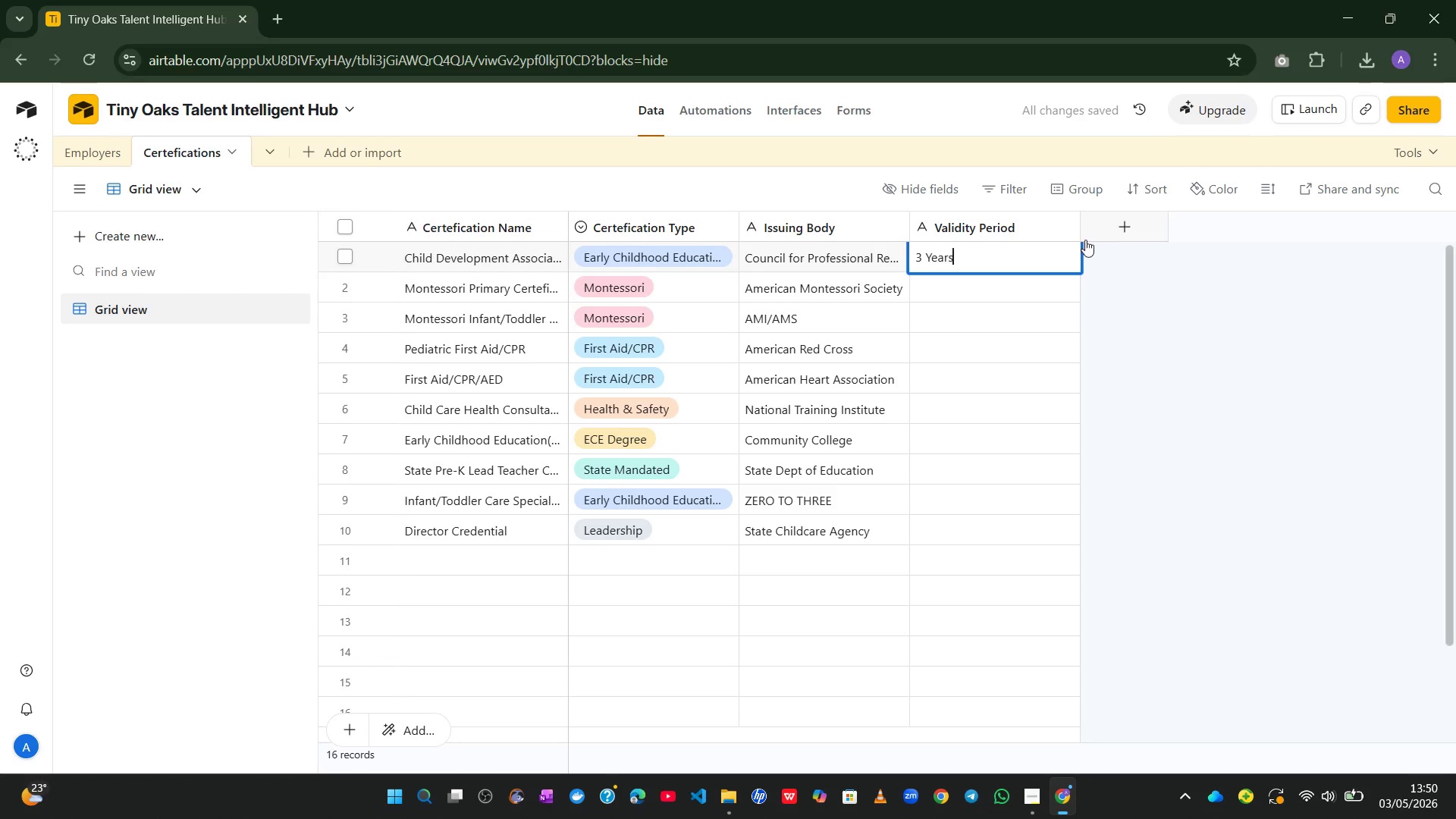 
wait(5.11)
 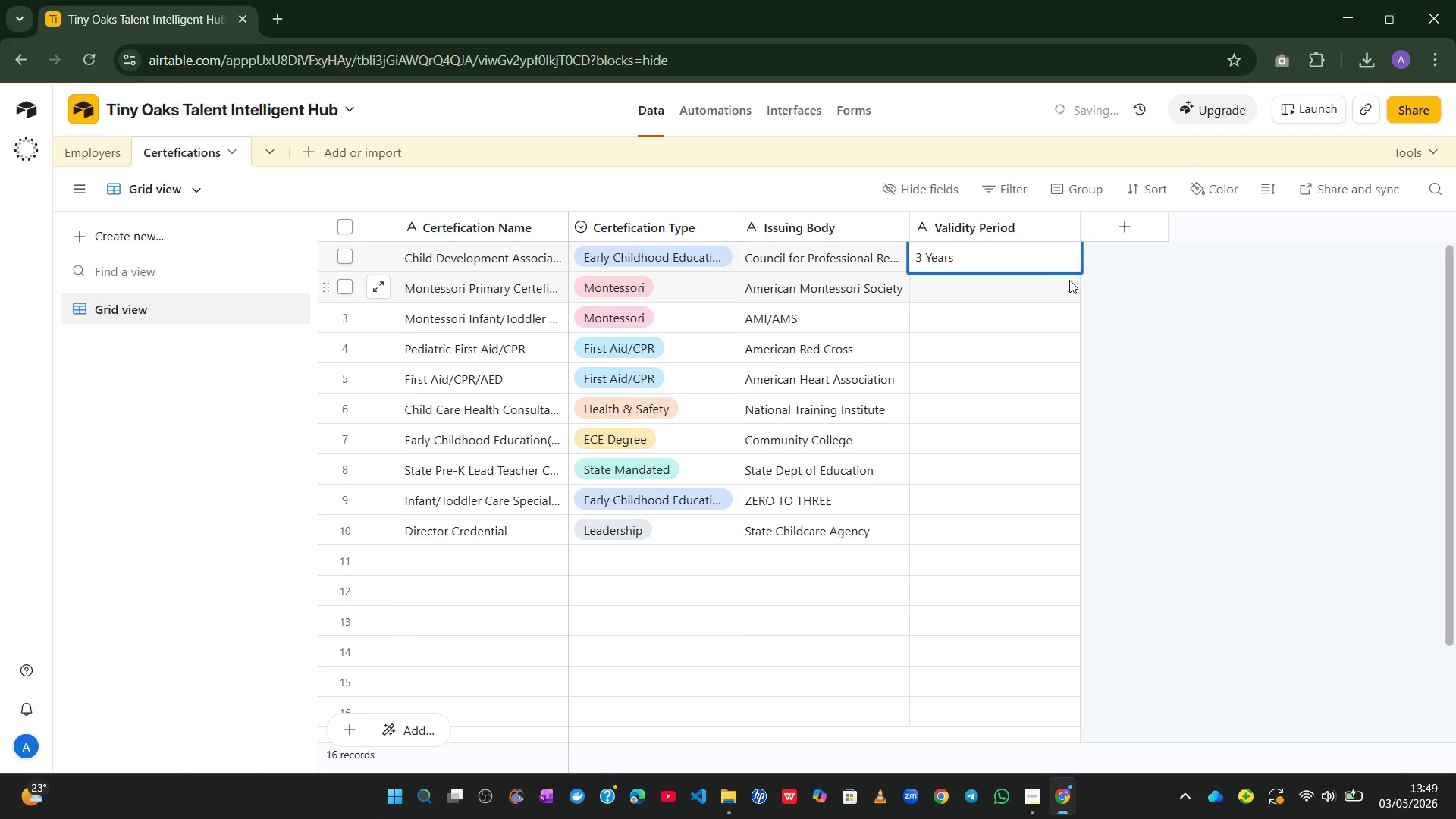 
left_click([1062, 260])
 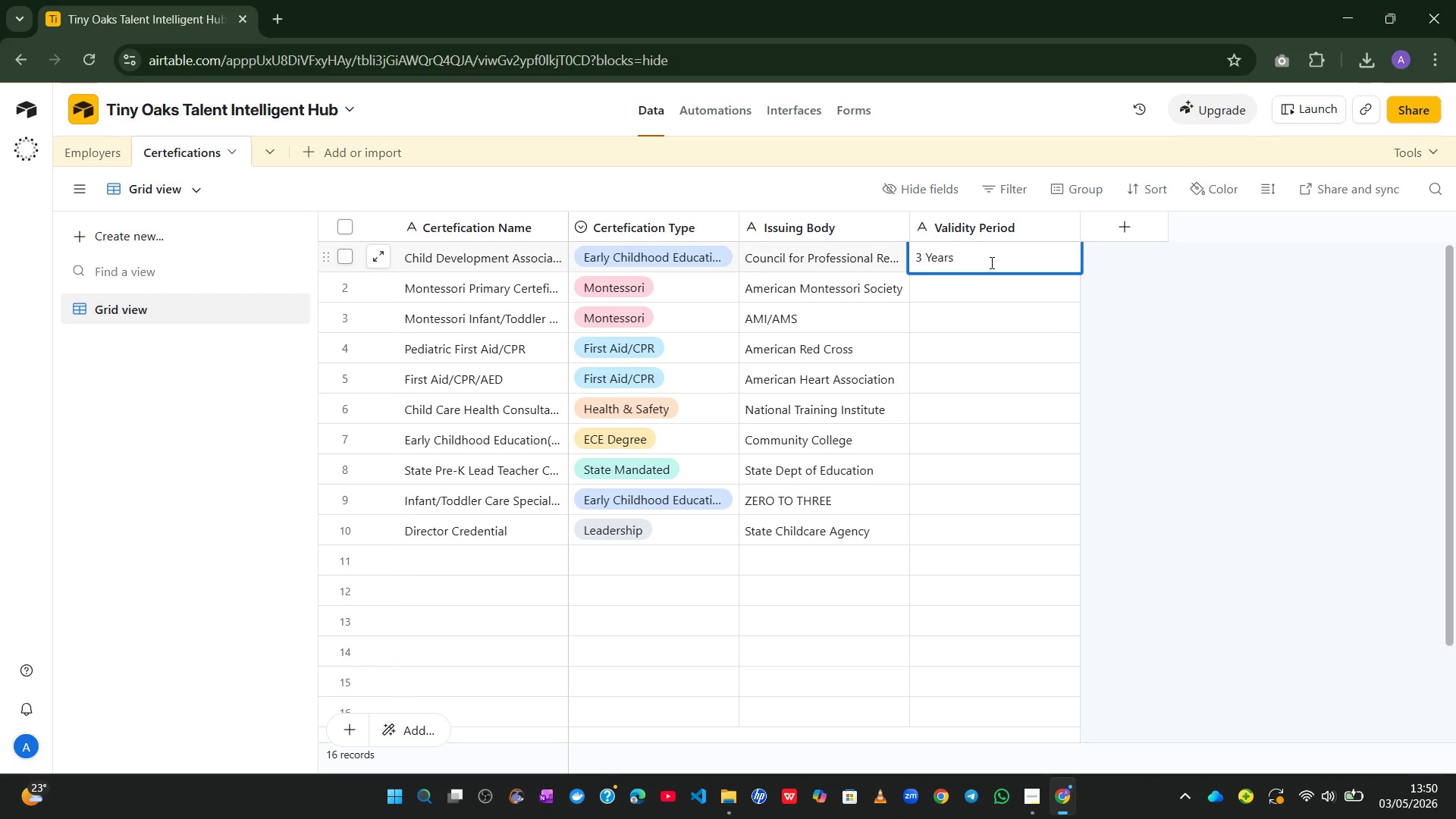 
left_click([988, 292])
 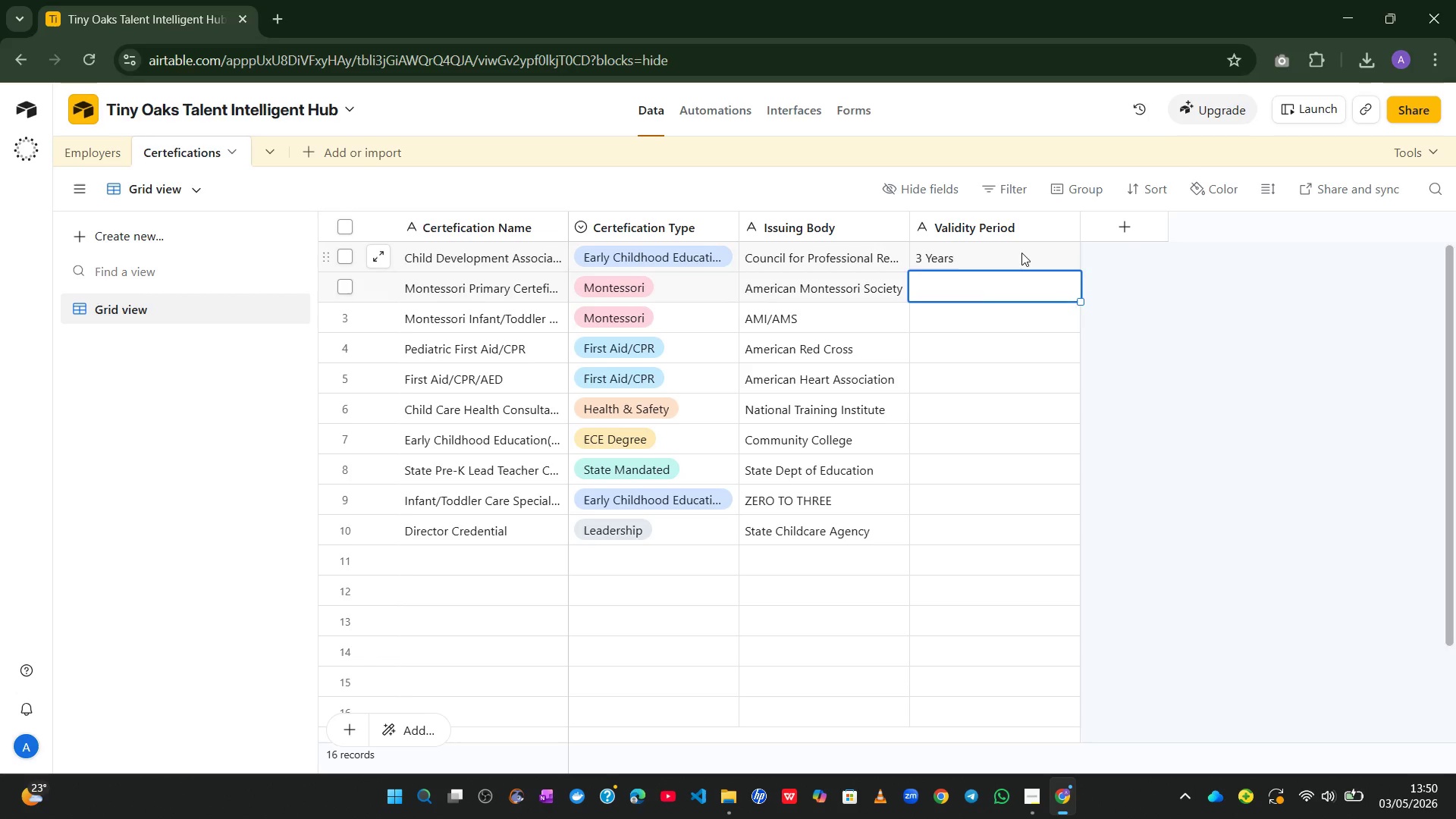 
left_click_drag(start_coordinate=[1021, 250], to_coordinate=[1080, 270])
 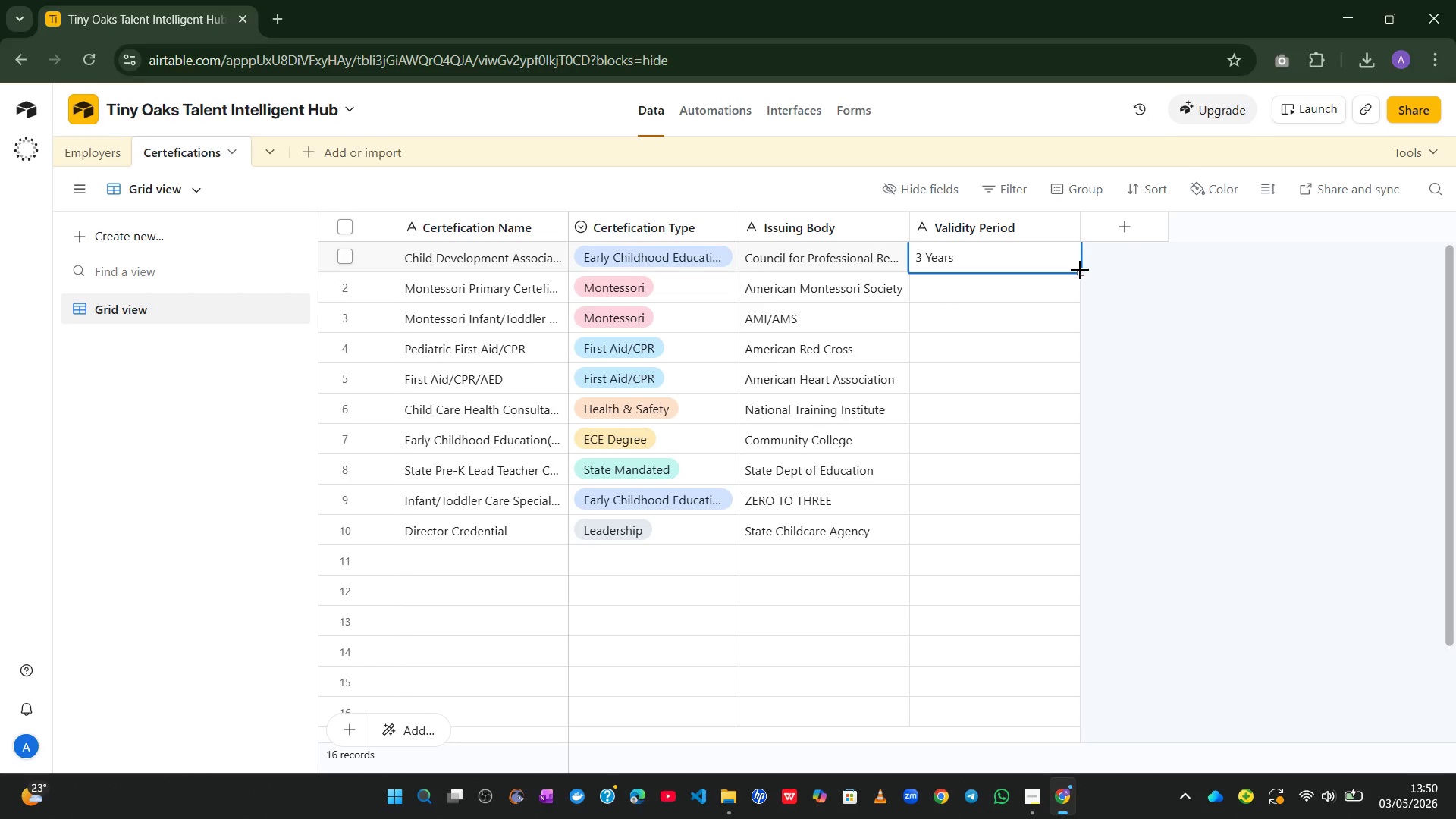 
left_click_drag(start_coordinate=[1080, 270], to_coordinate=[1066, 519])
 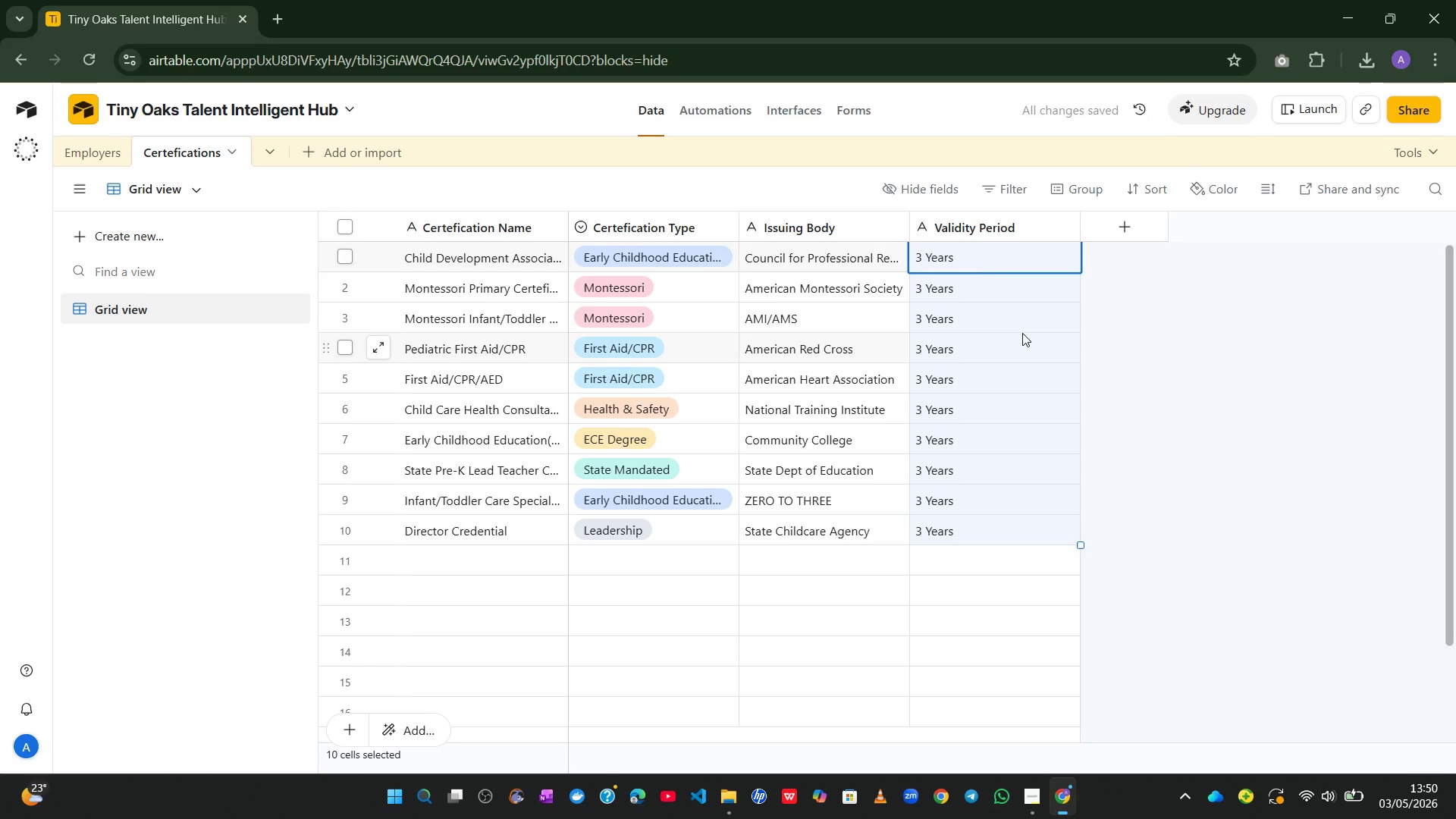 
left_click([970, 265])
 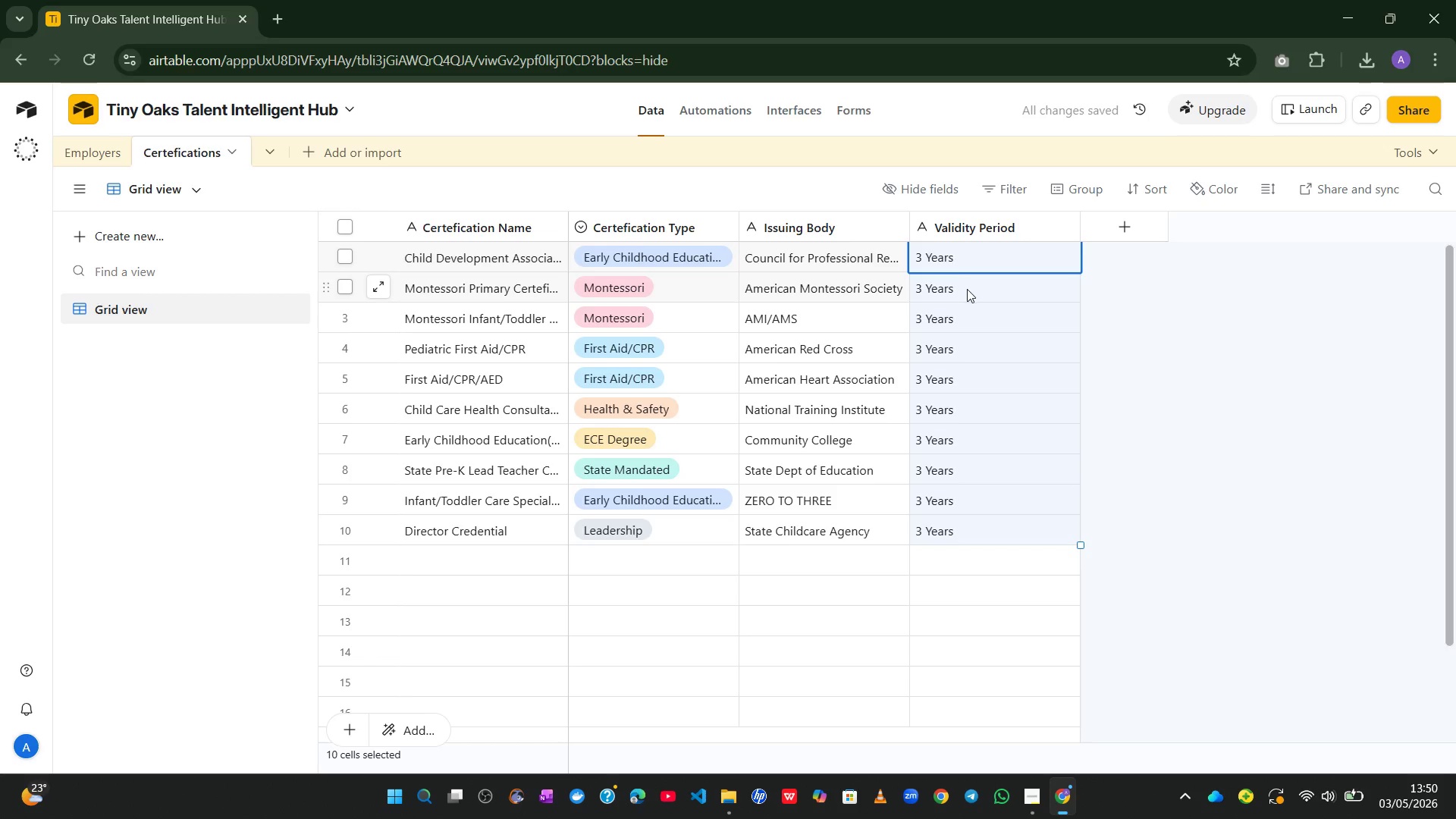 
left_click([967, 289])
 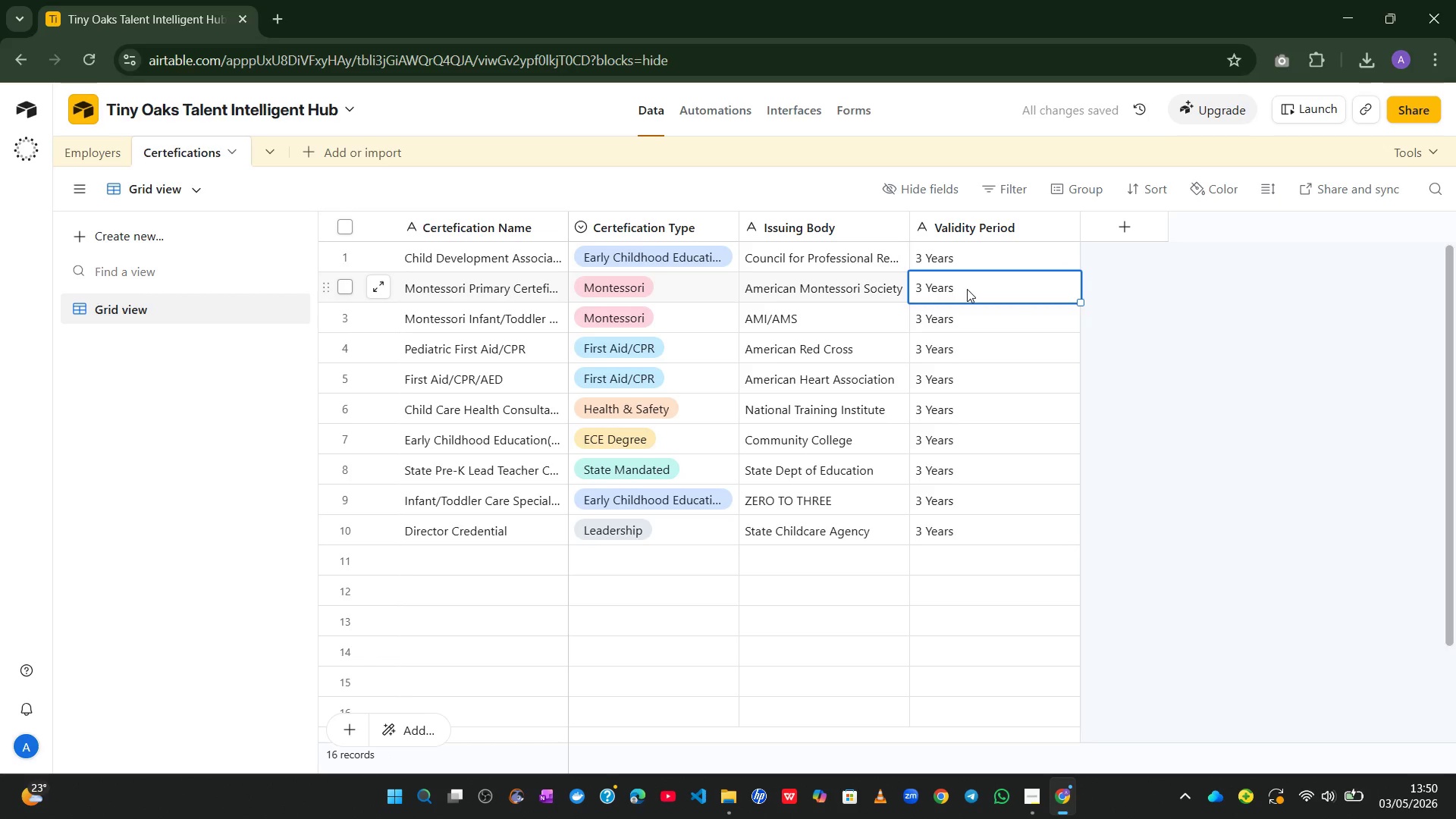 
left_click([965, 289])
 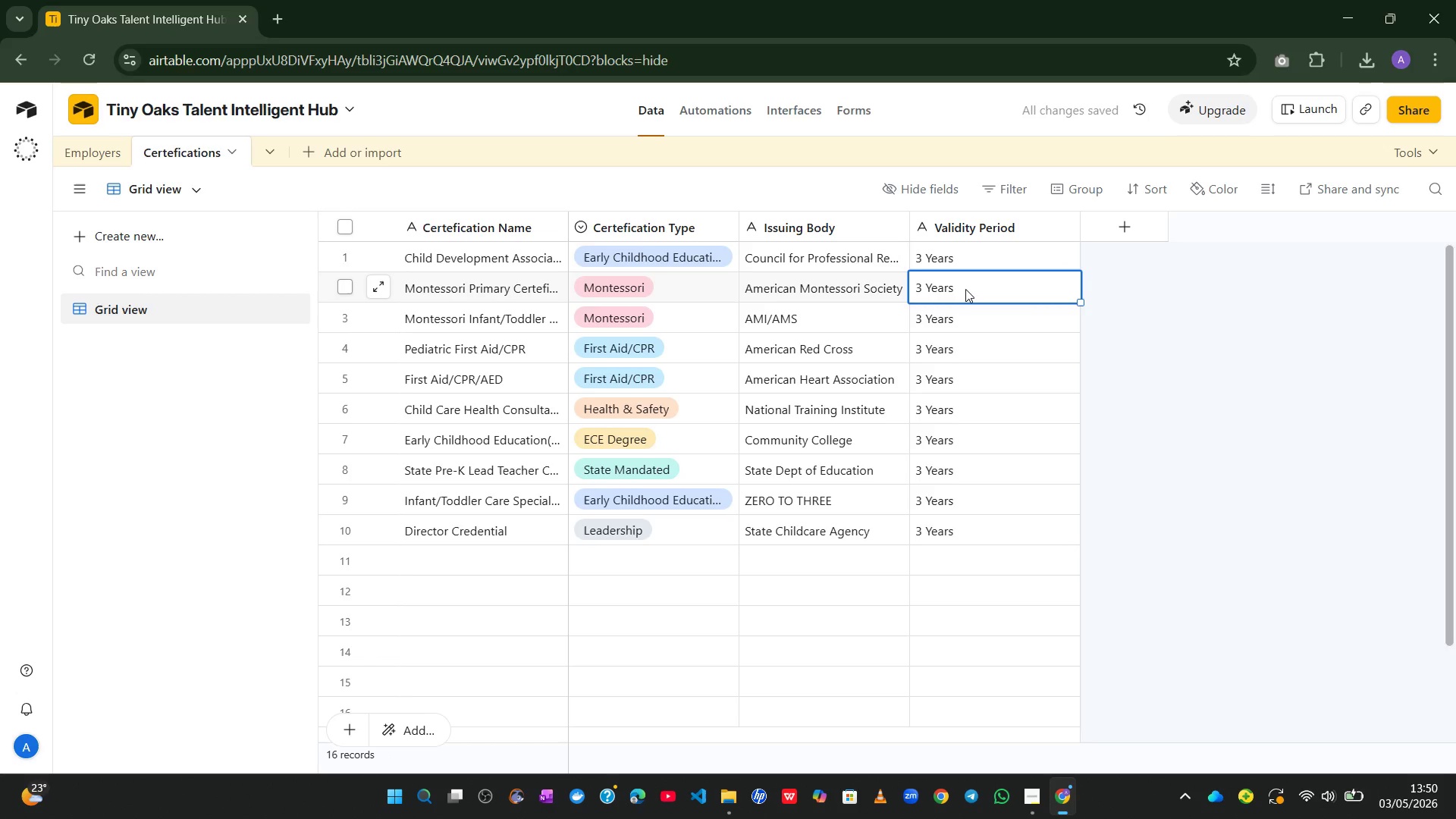 
left_click_drag(start_coordinate=[965, 289], to_coordinate=[923, 289])
 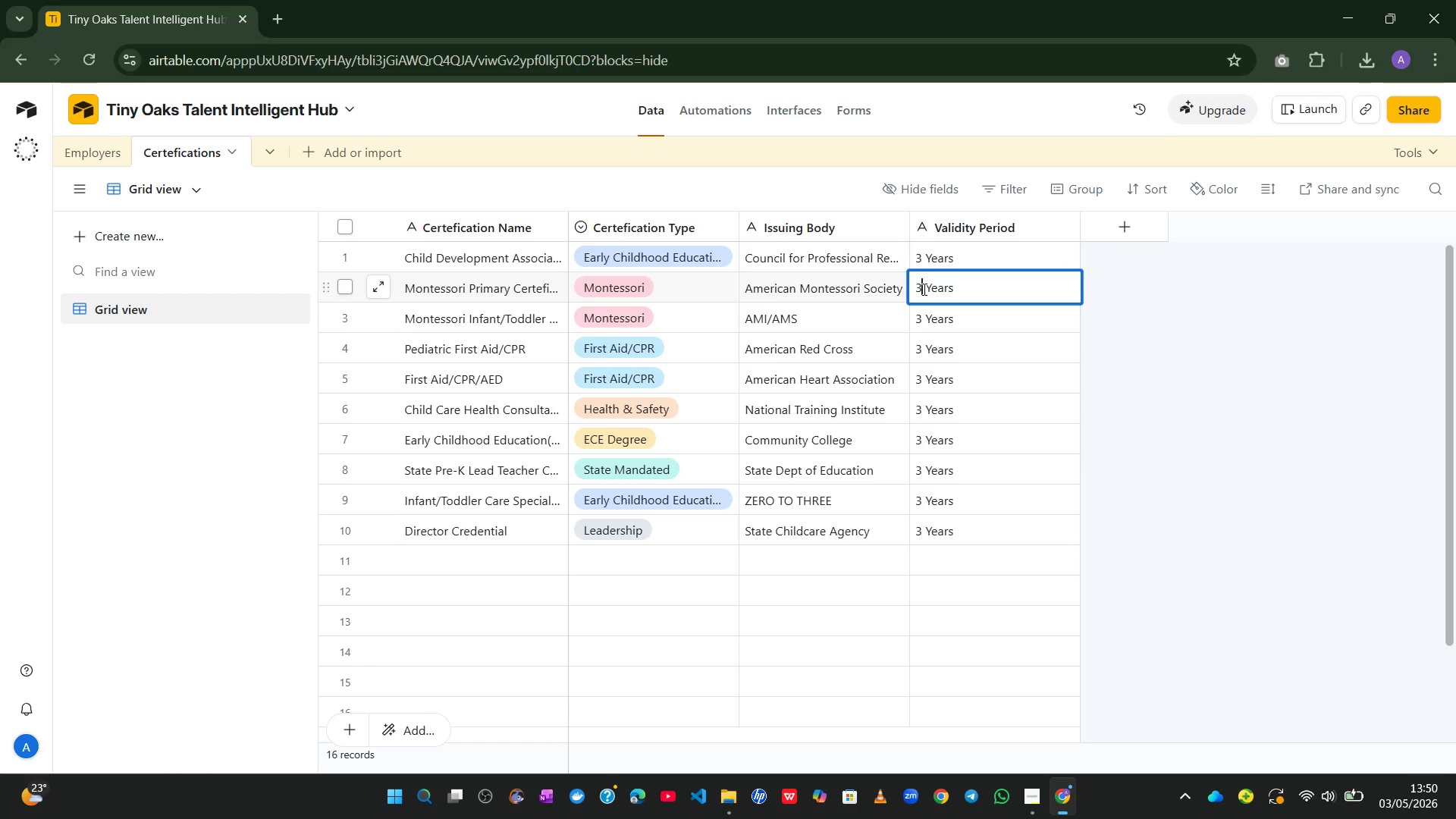 
double_click([923, 289])
 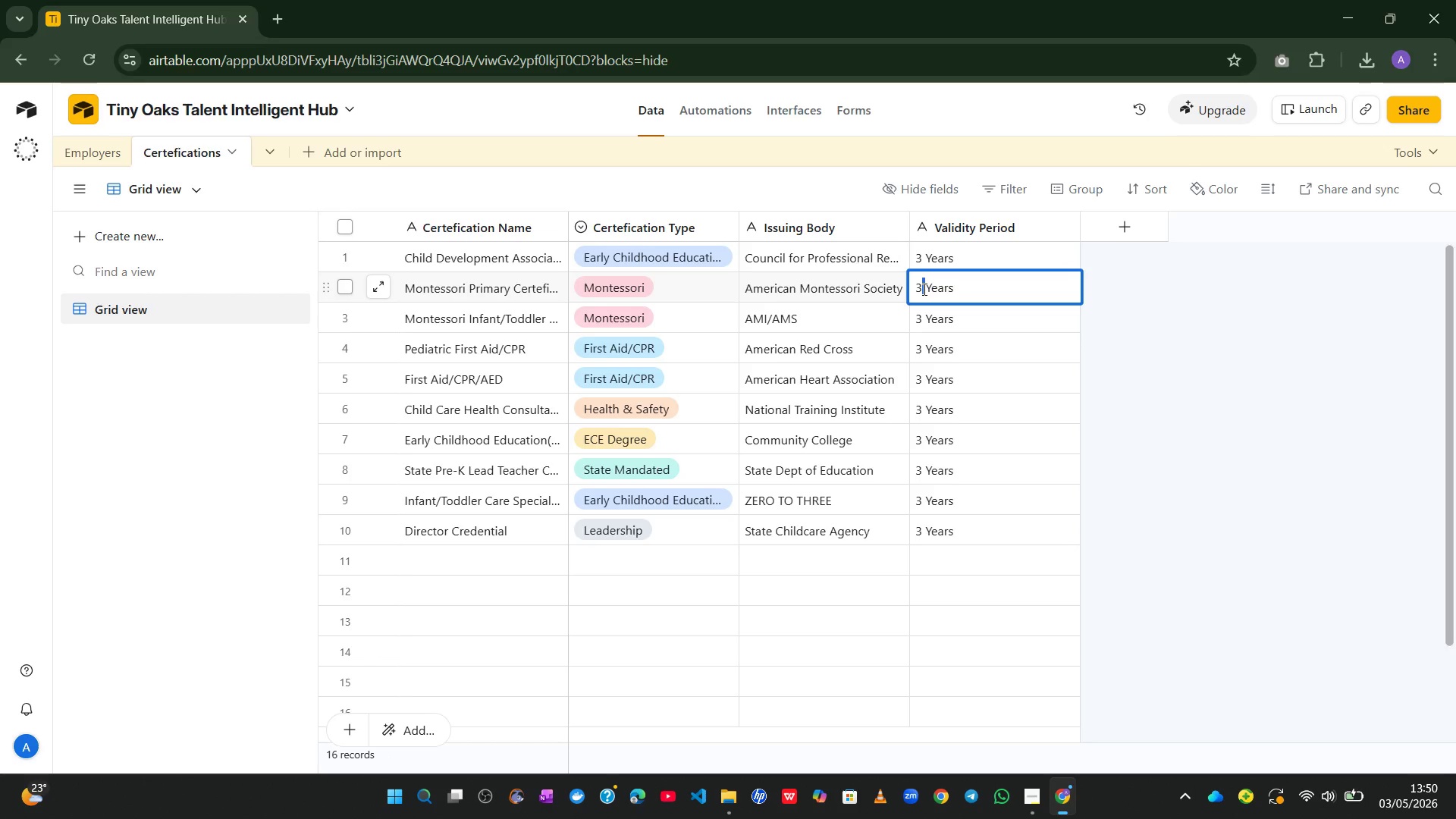 
key(Control+A)
 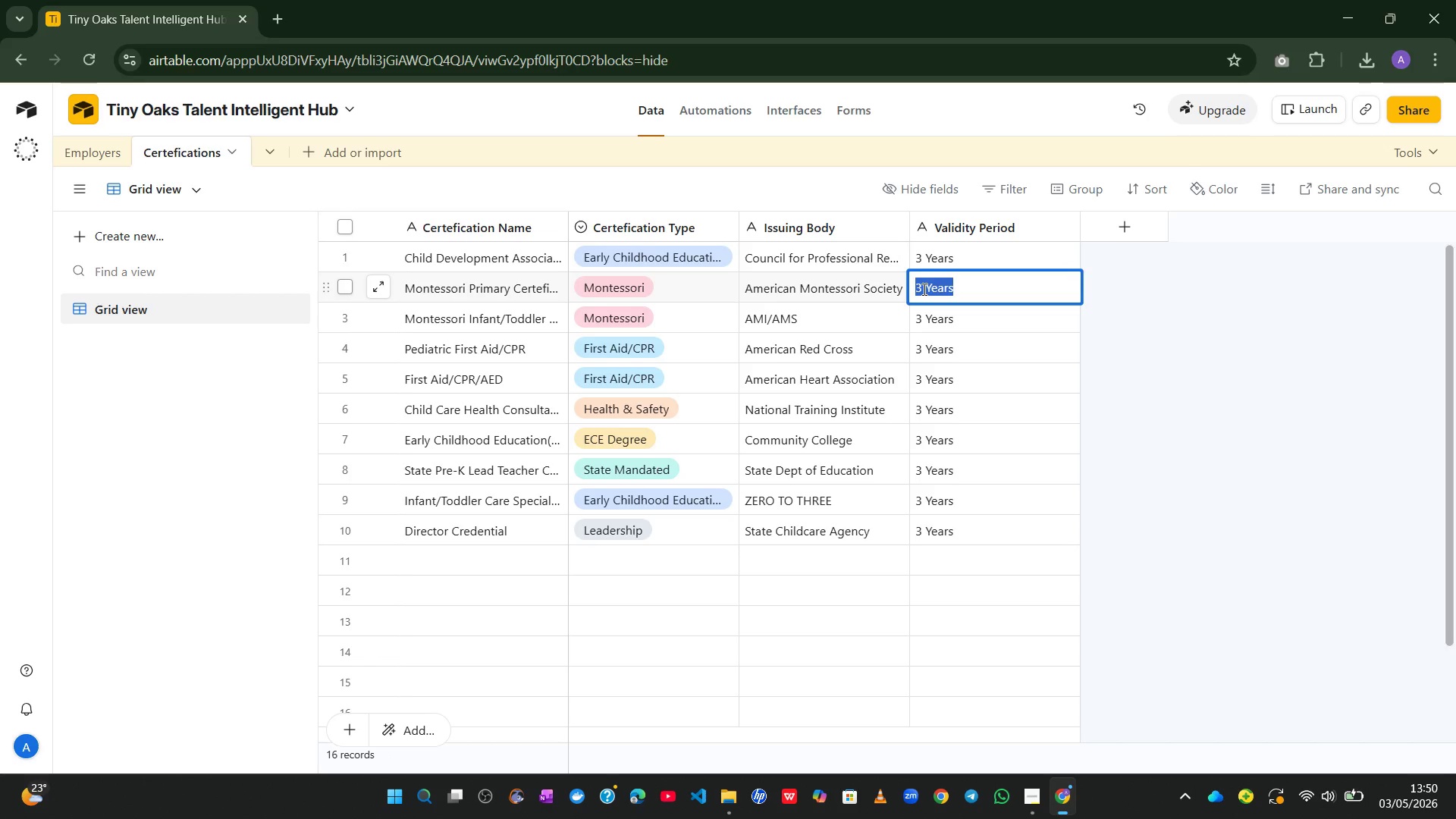 
type(Lifet)
 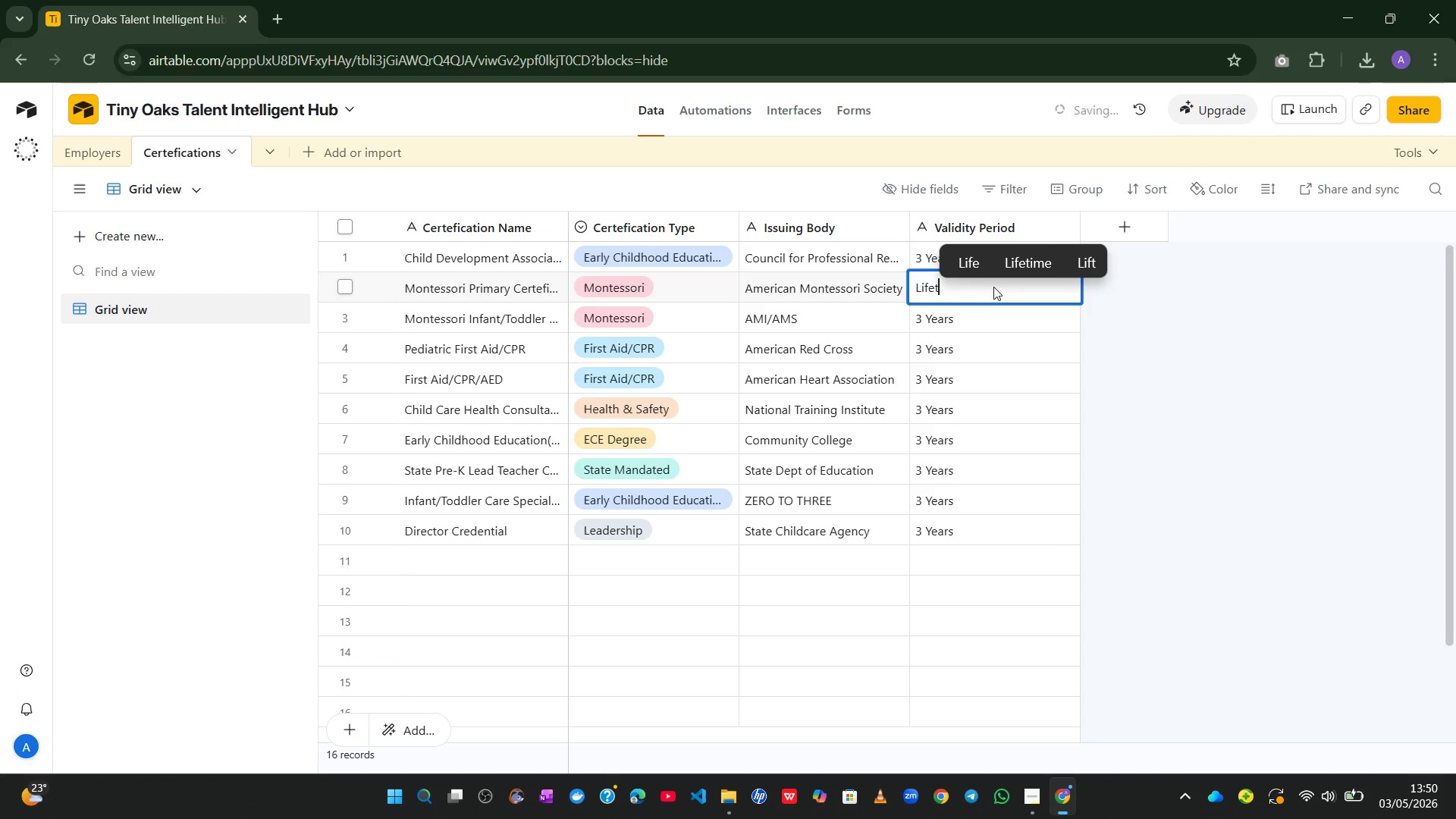 
left_click([1013, 263])
 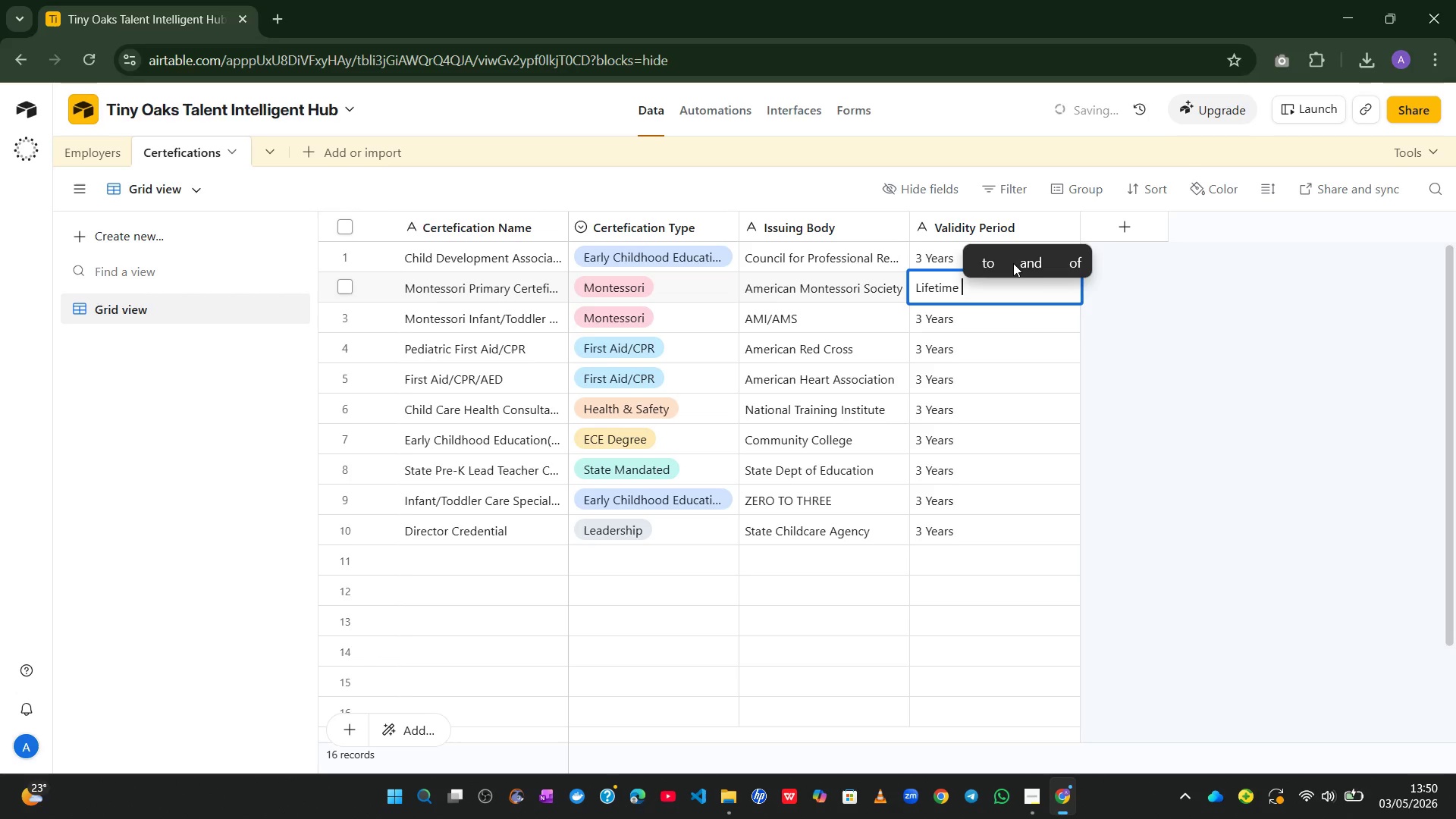 
key(Backspace)
 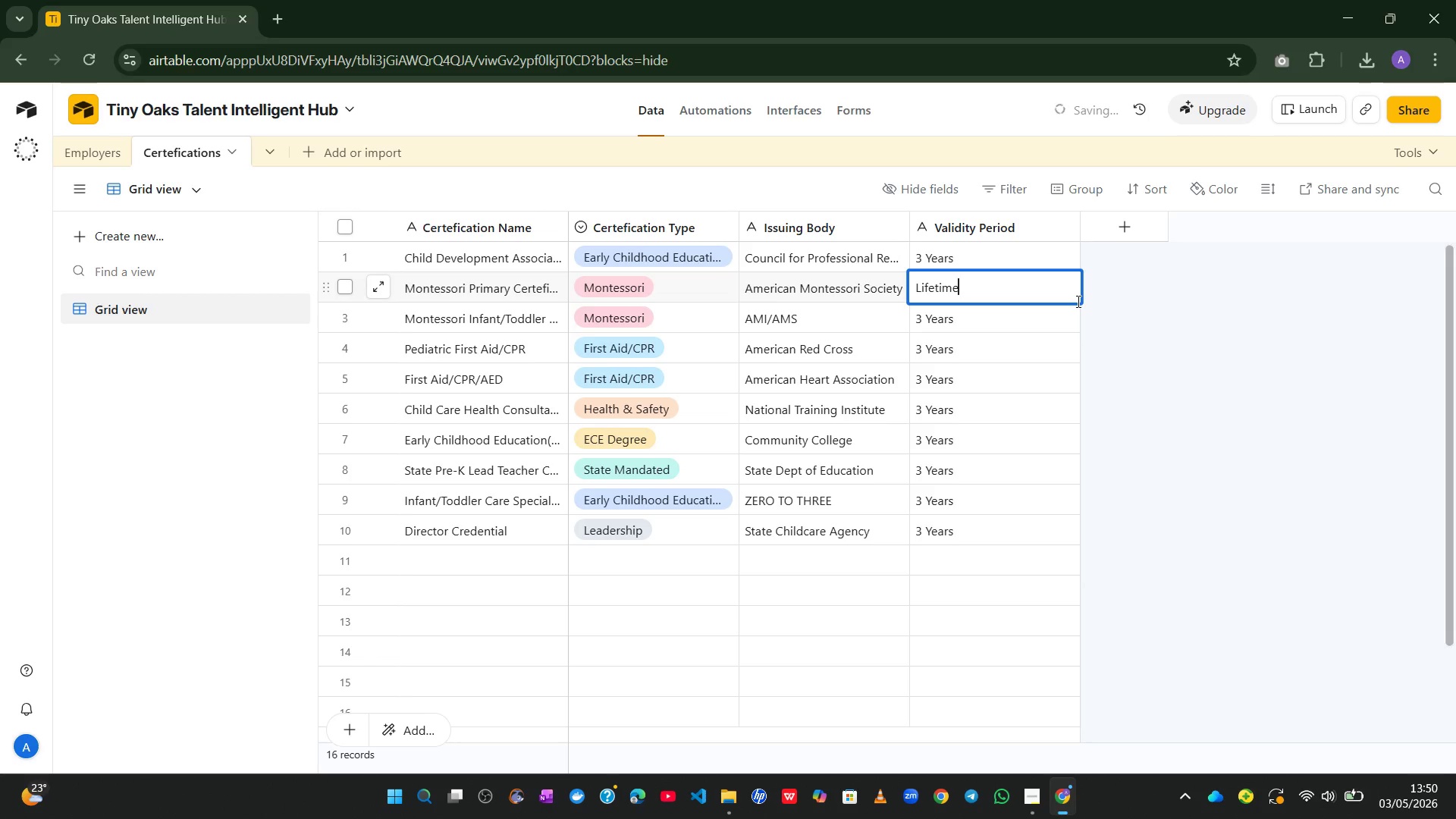 
left_click_drag(start_coordinate=[1059, 296], to_coordinate=[1038, 323])
 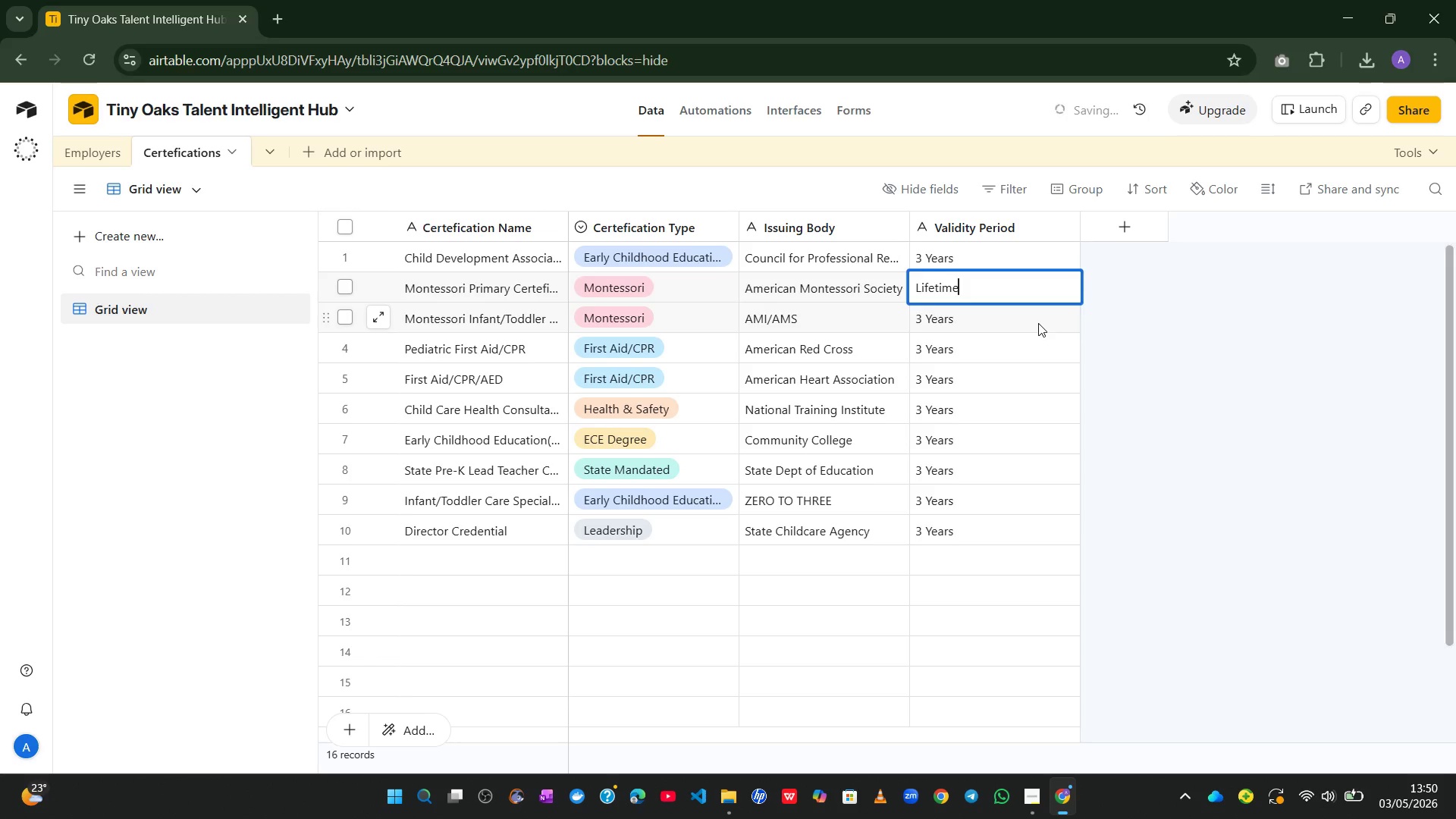 
left_click_drag(start_coordinate=[1038, 323], to_coordinate=[1049, 294])
 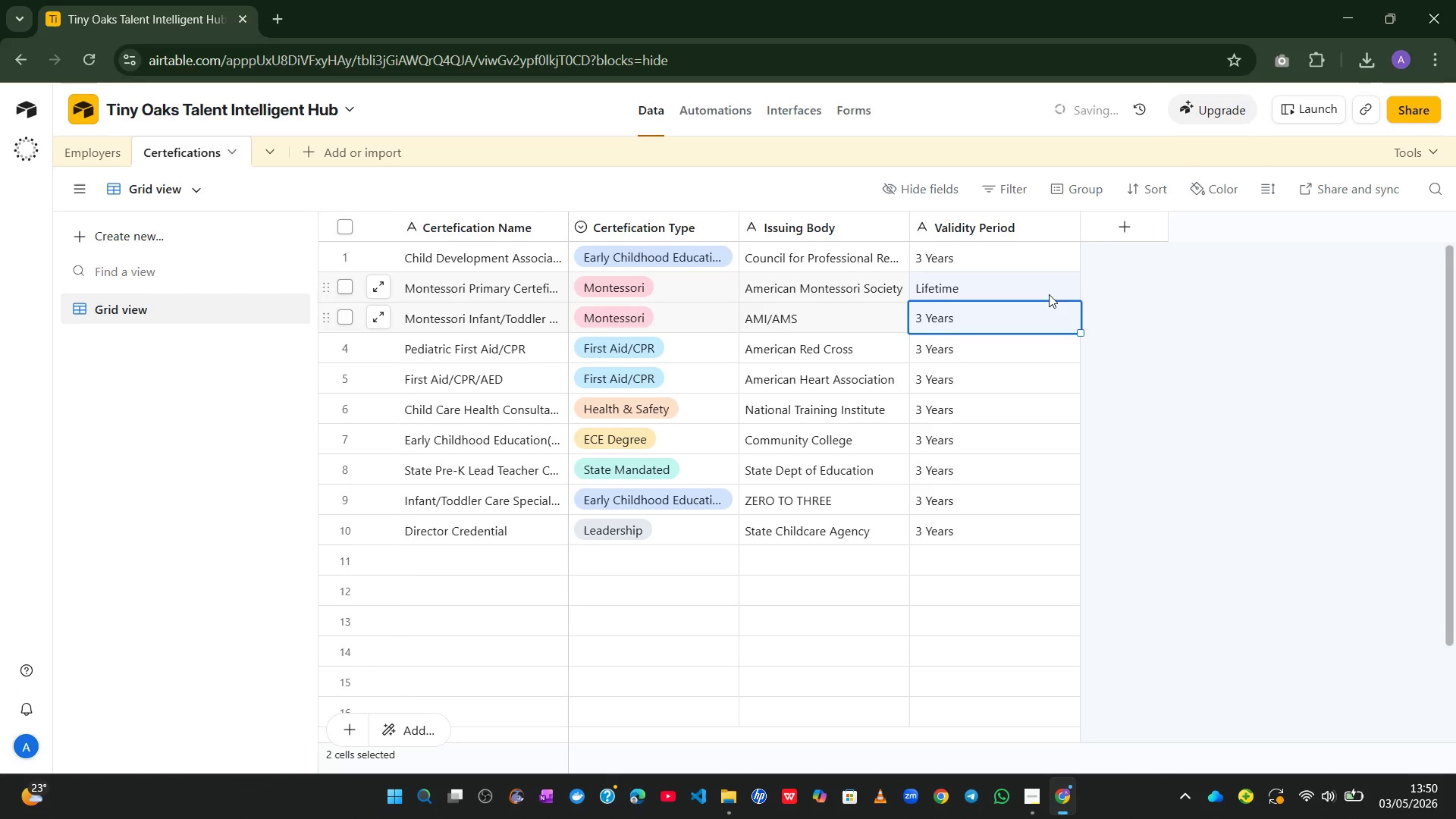 
left_click([1049, 294])
 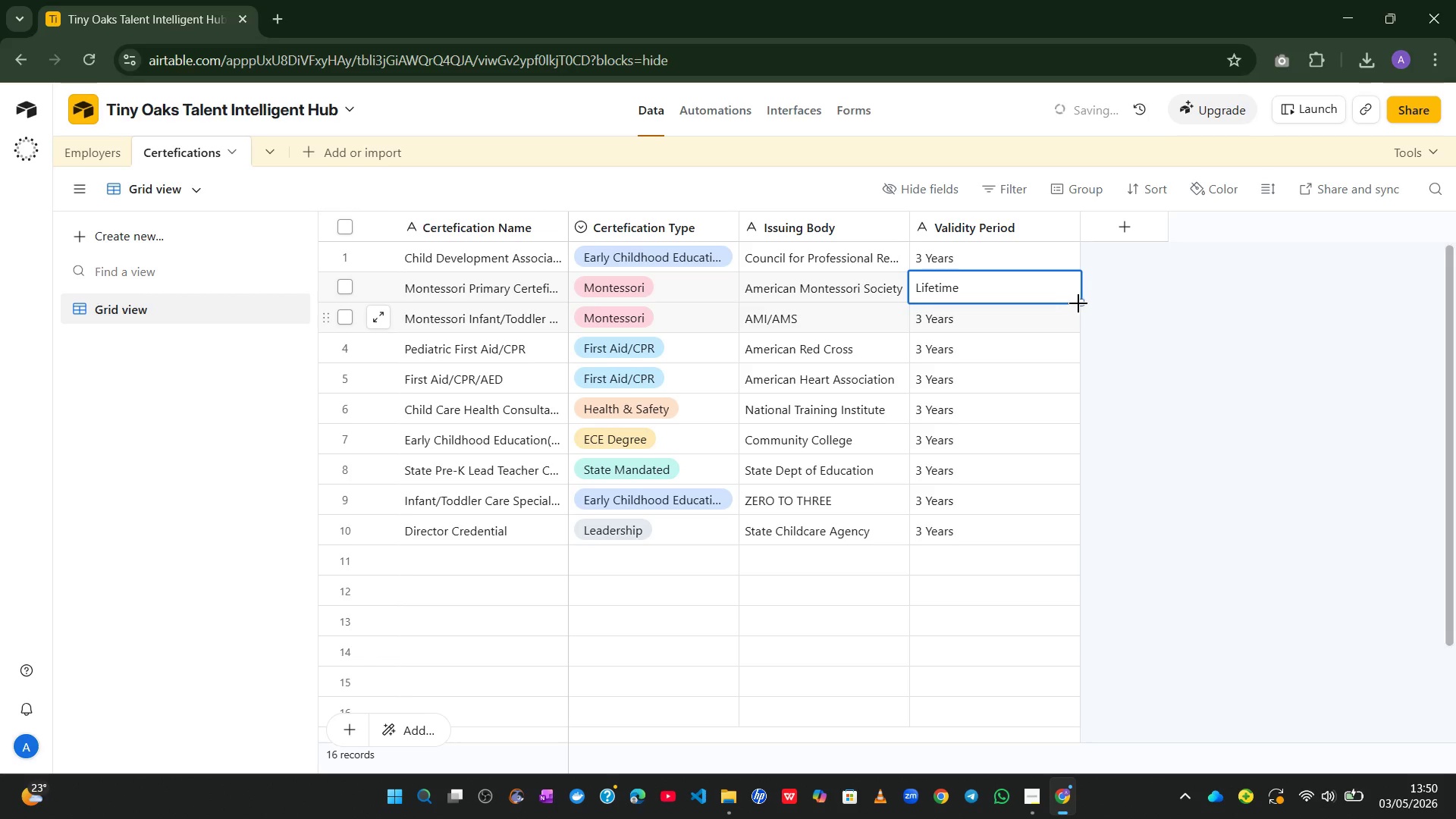 
left_click_drag(start_coordinate=[1083, 301], to_coordinate=[1079, 318])
 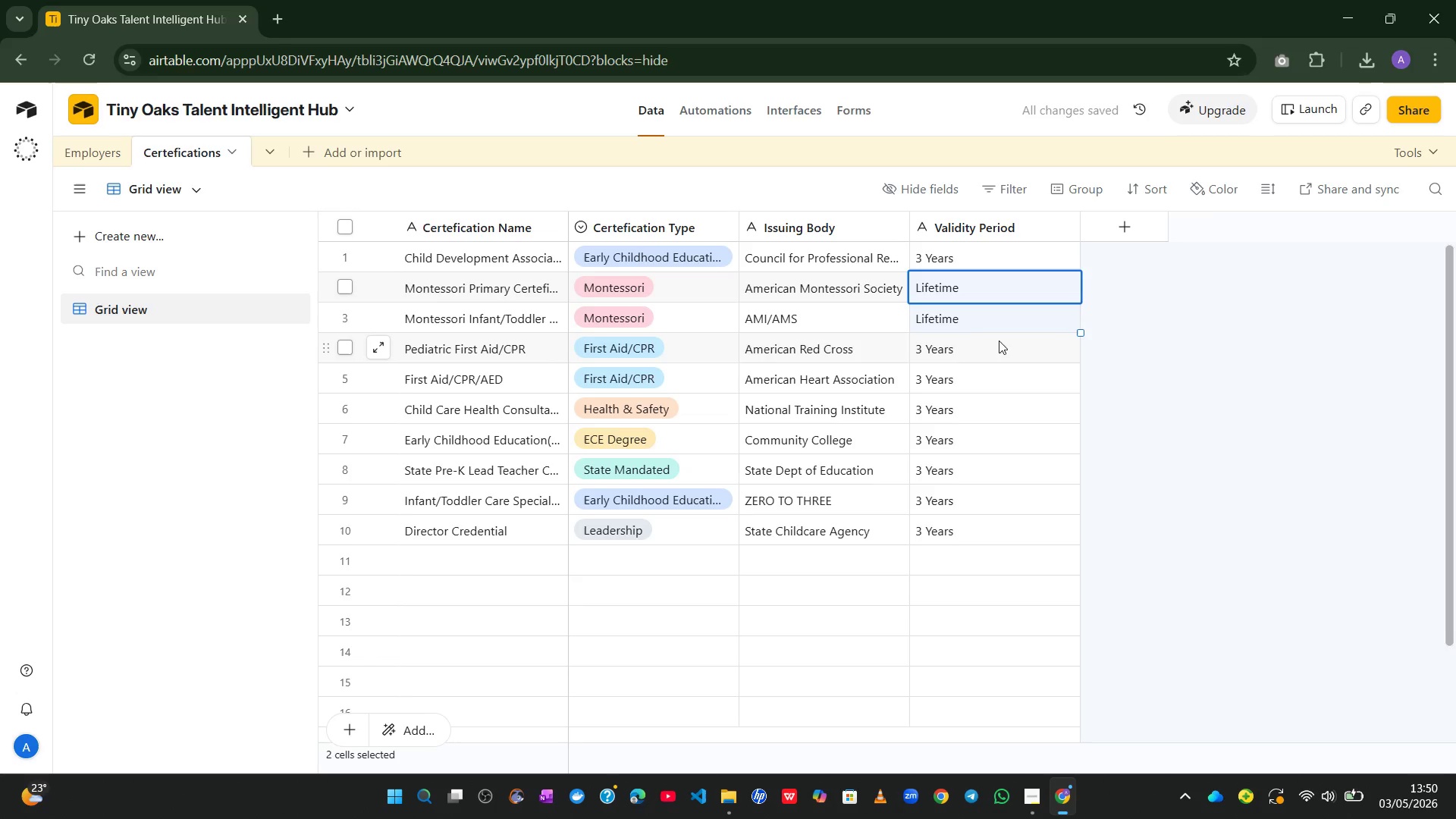 
left_click([931, 349])
 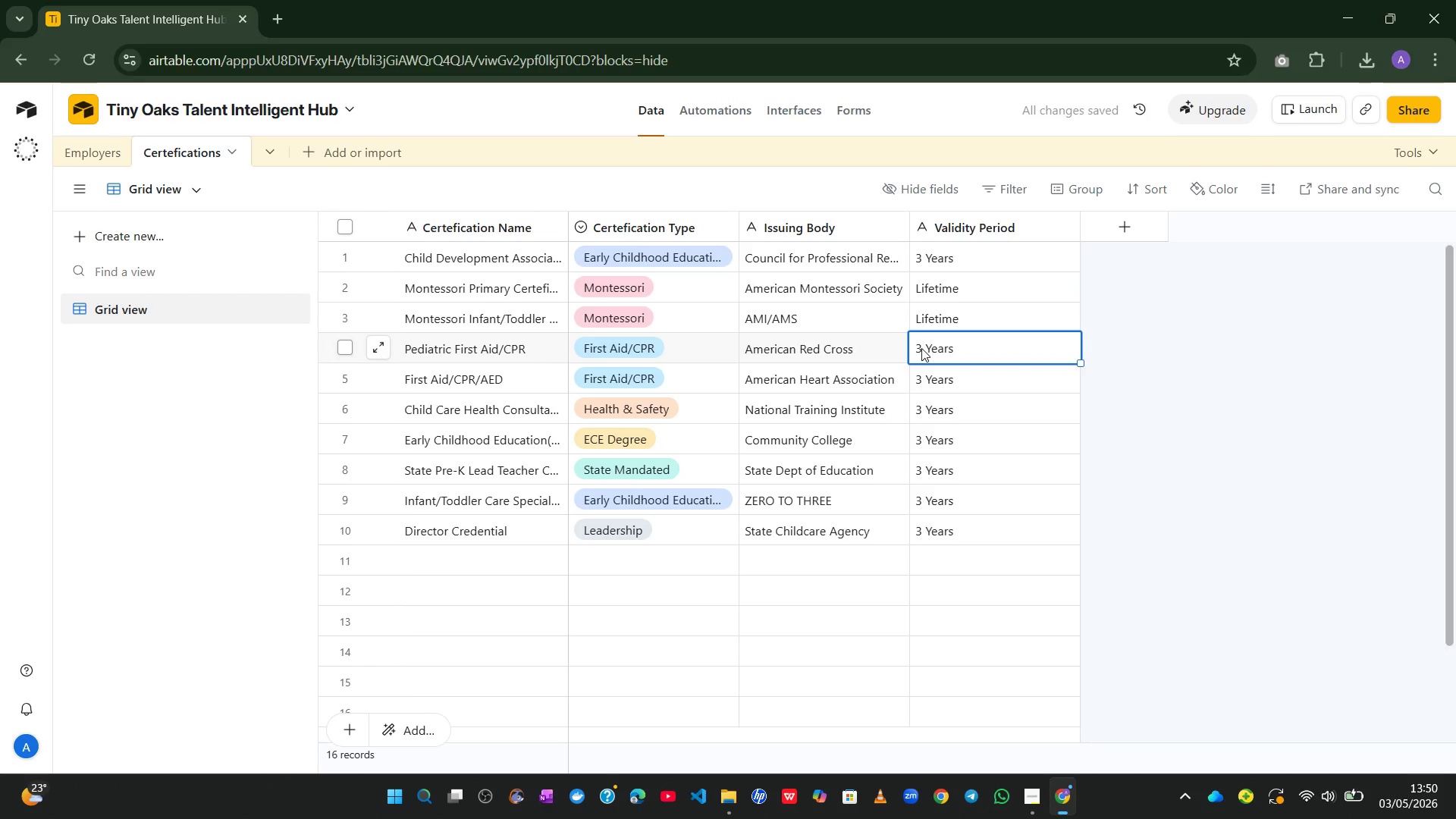 
double_click([921, 348])
 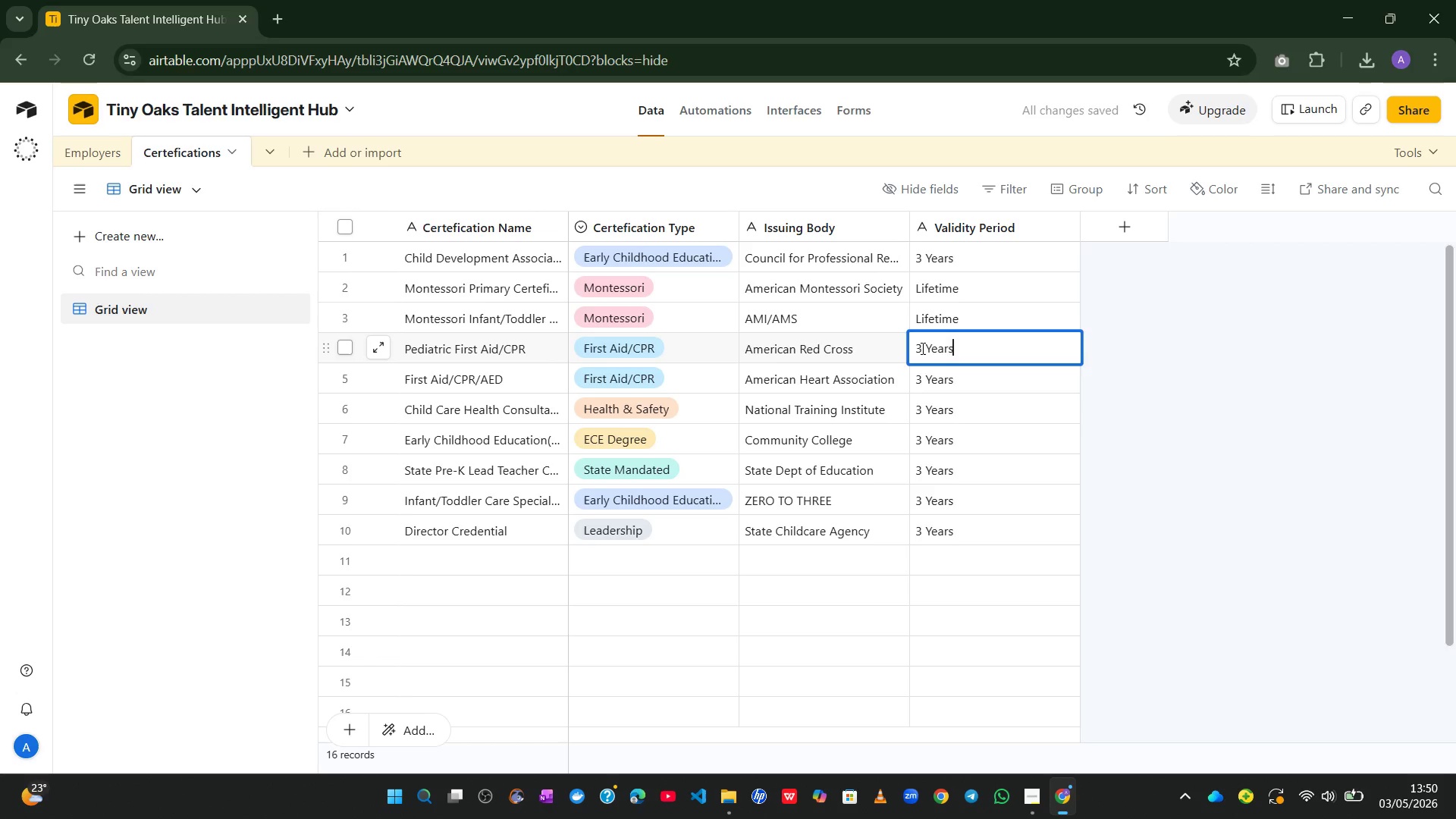 
triple_click([921, 348])
 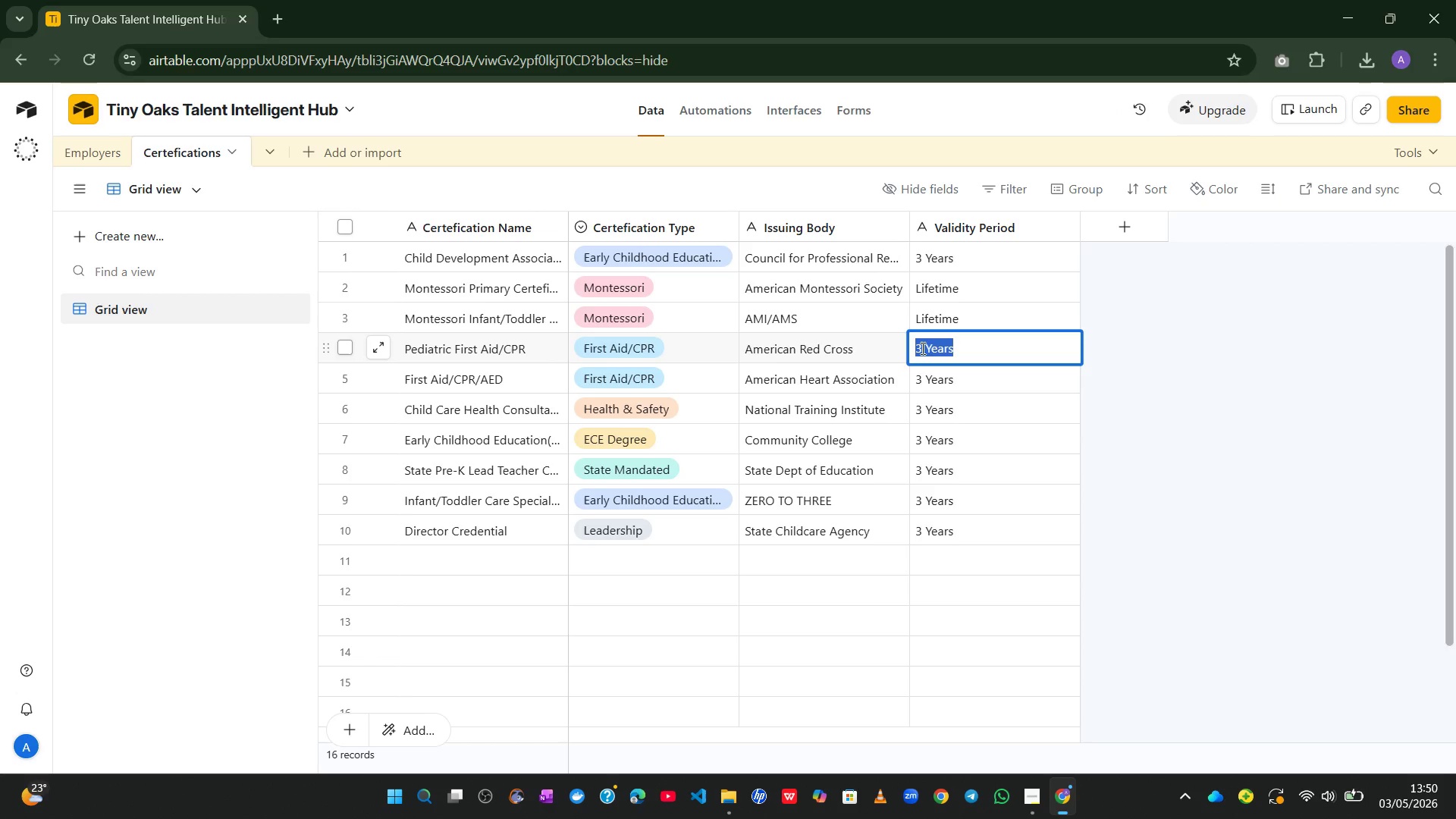 
left_click([921, 348])
 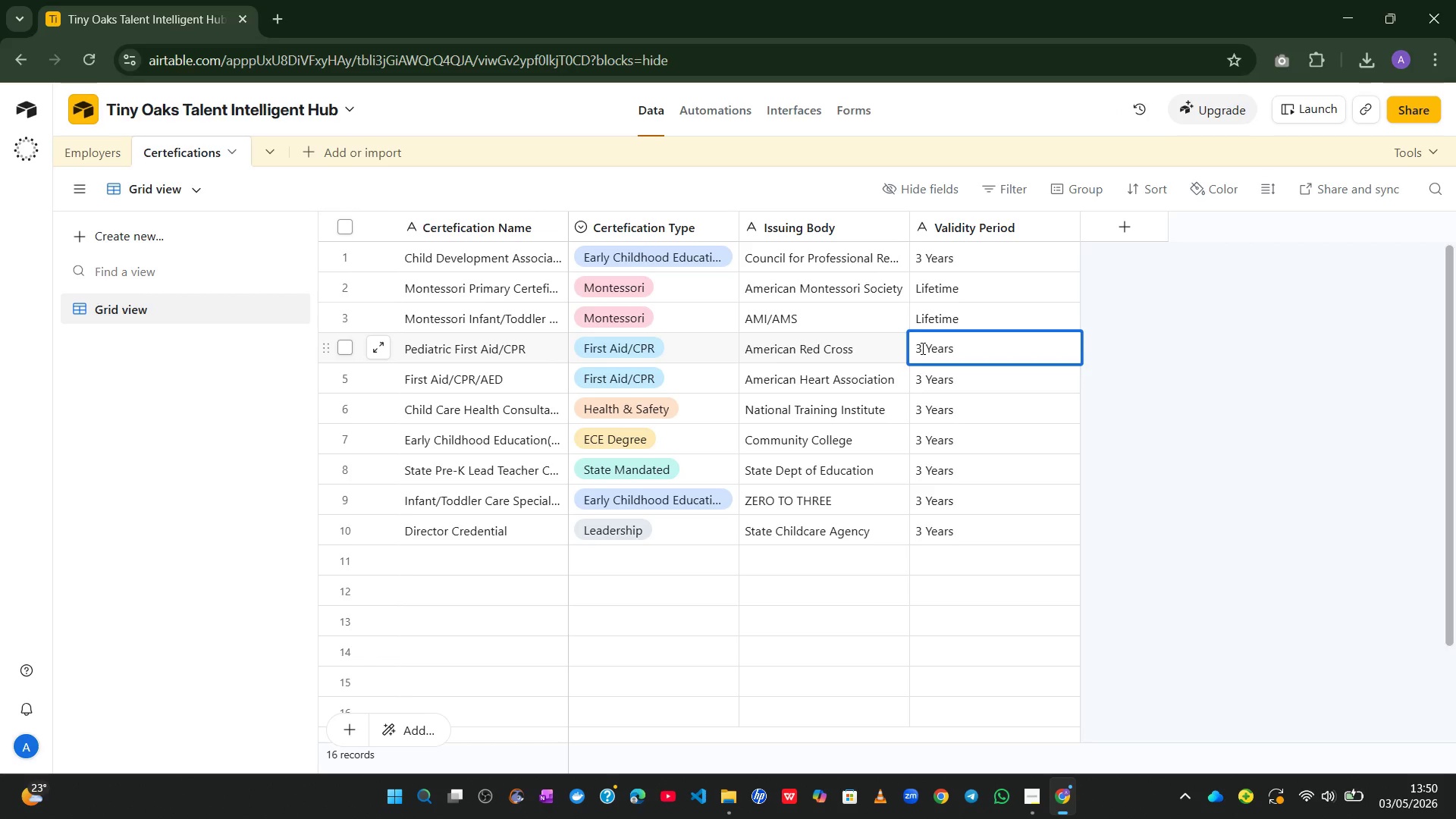 
key(Backspace)
 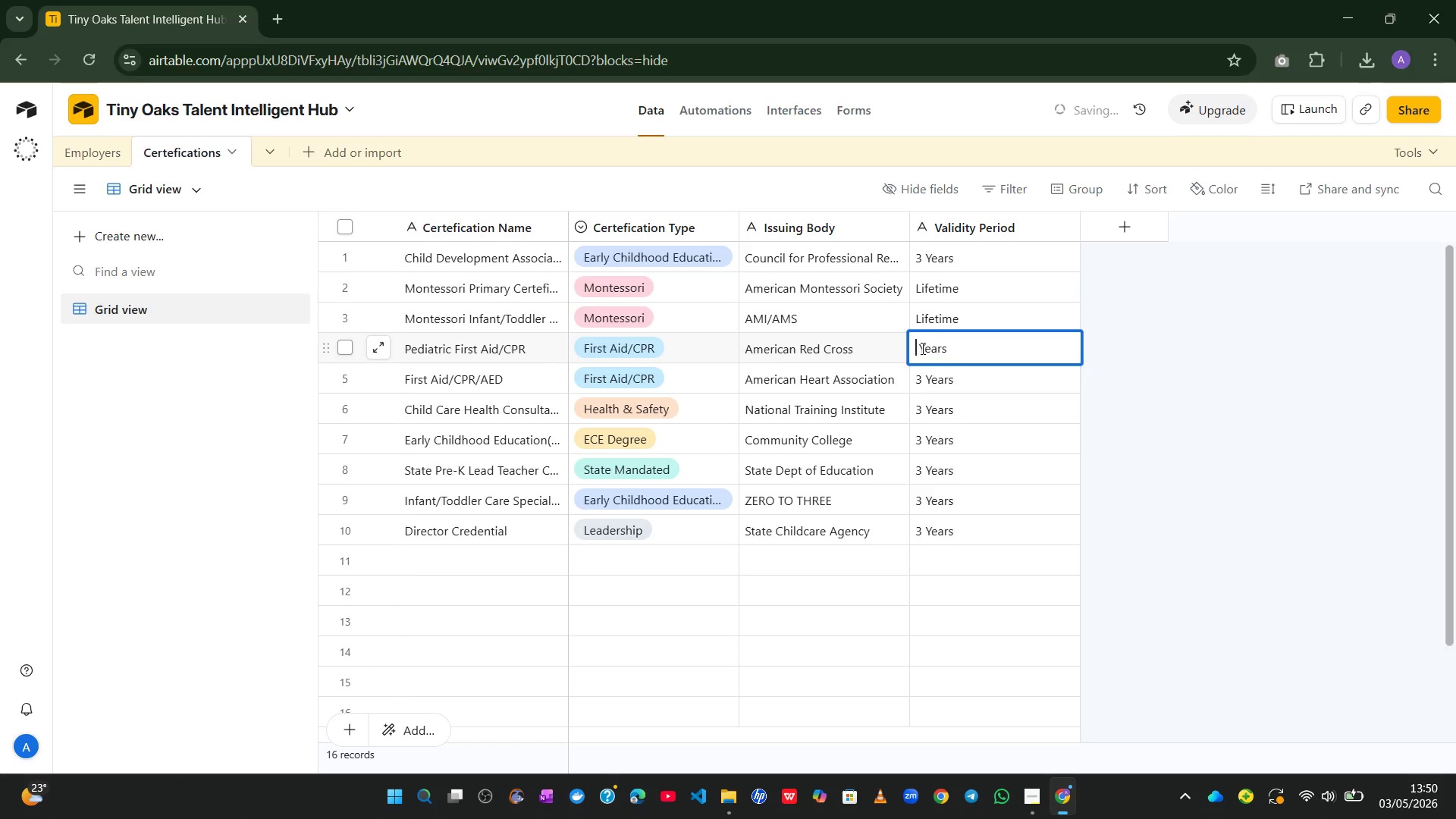 
key(2)
 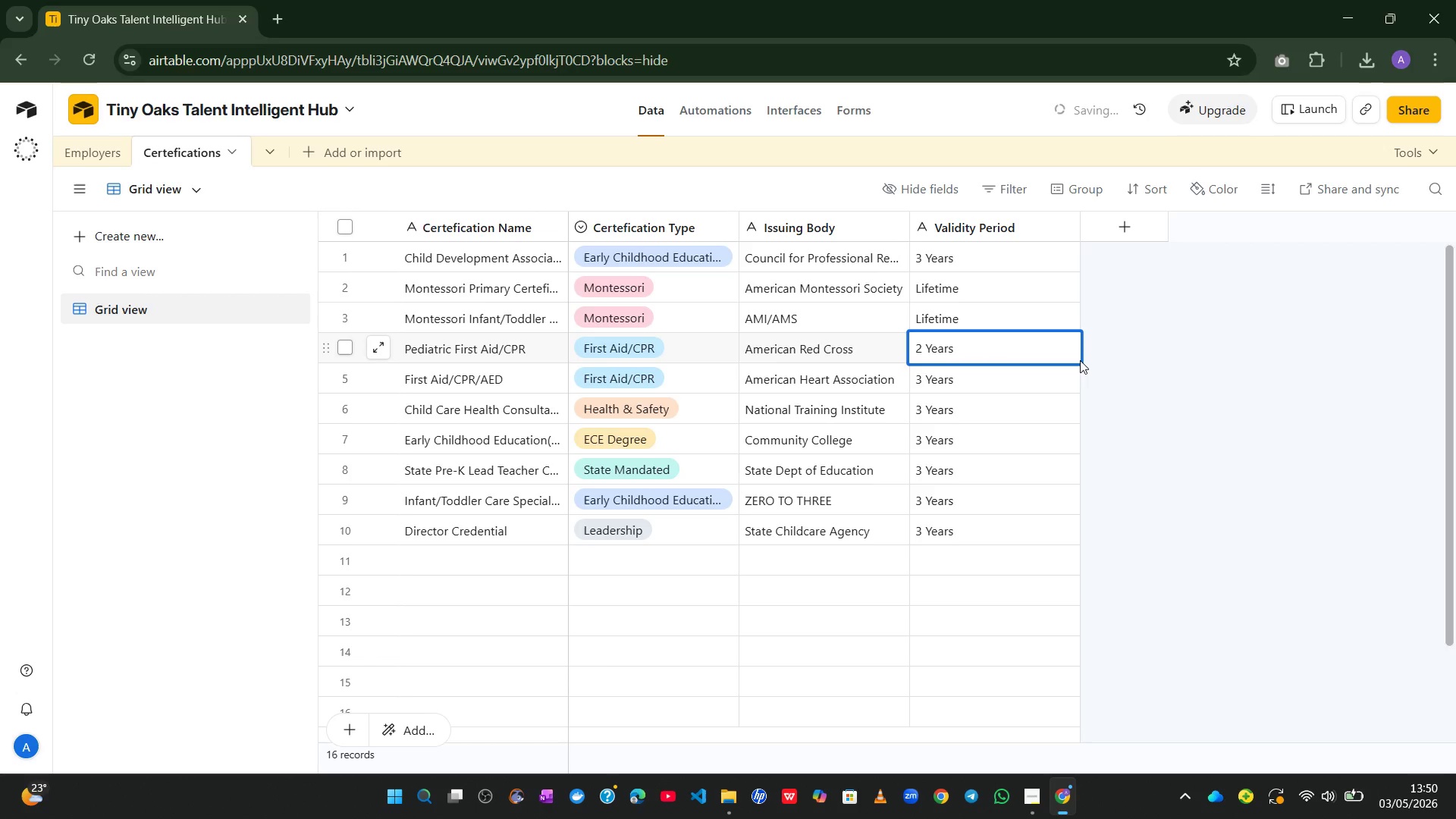 
left_click_drag(start_coordinate=[1056, 391], to_coordinate=[1059, 338])
 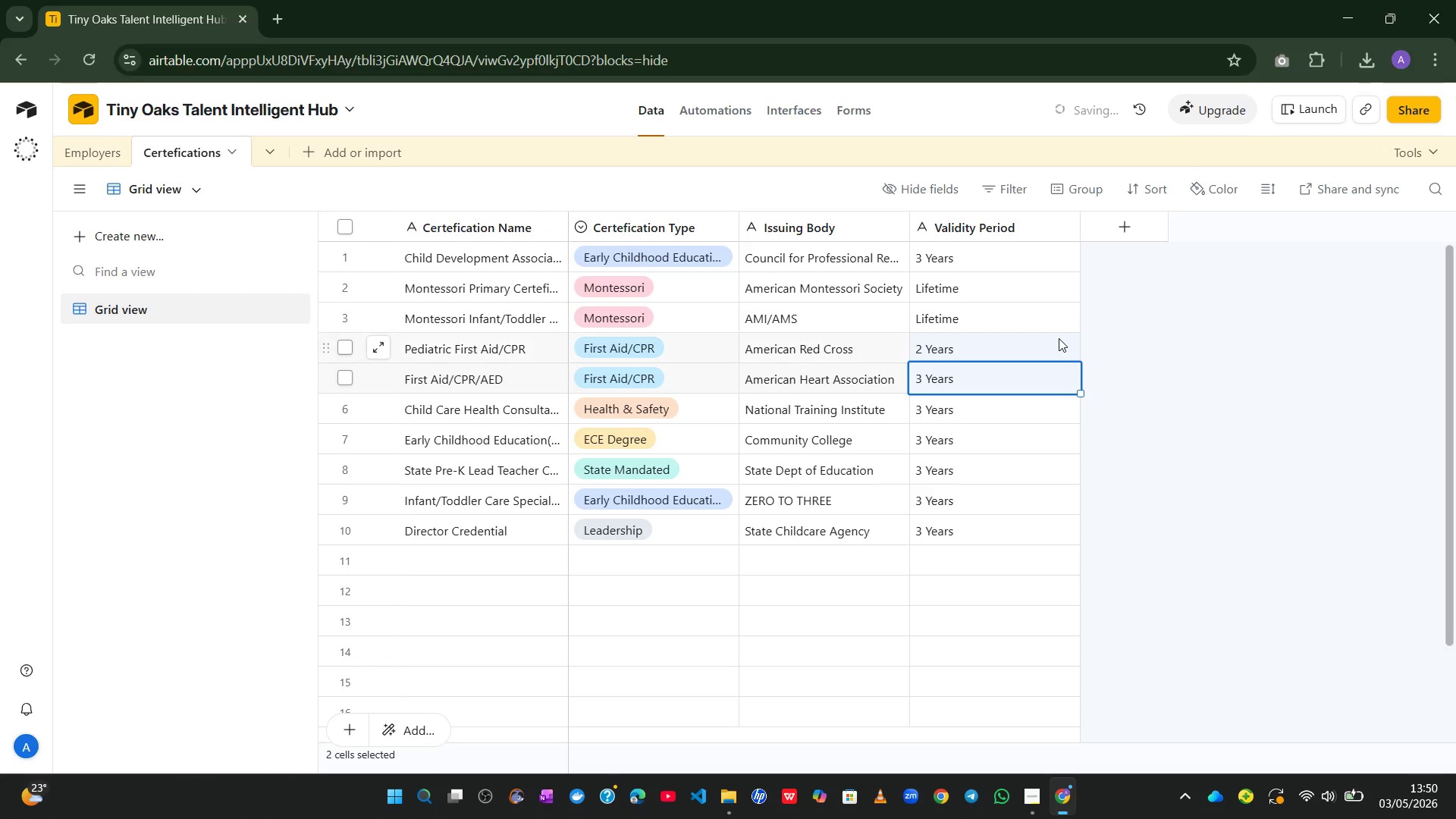 
left_click([1059, 338])
 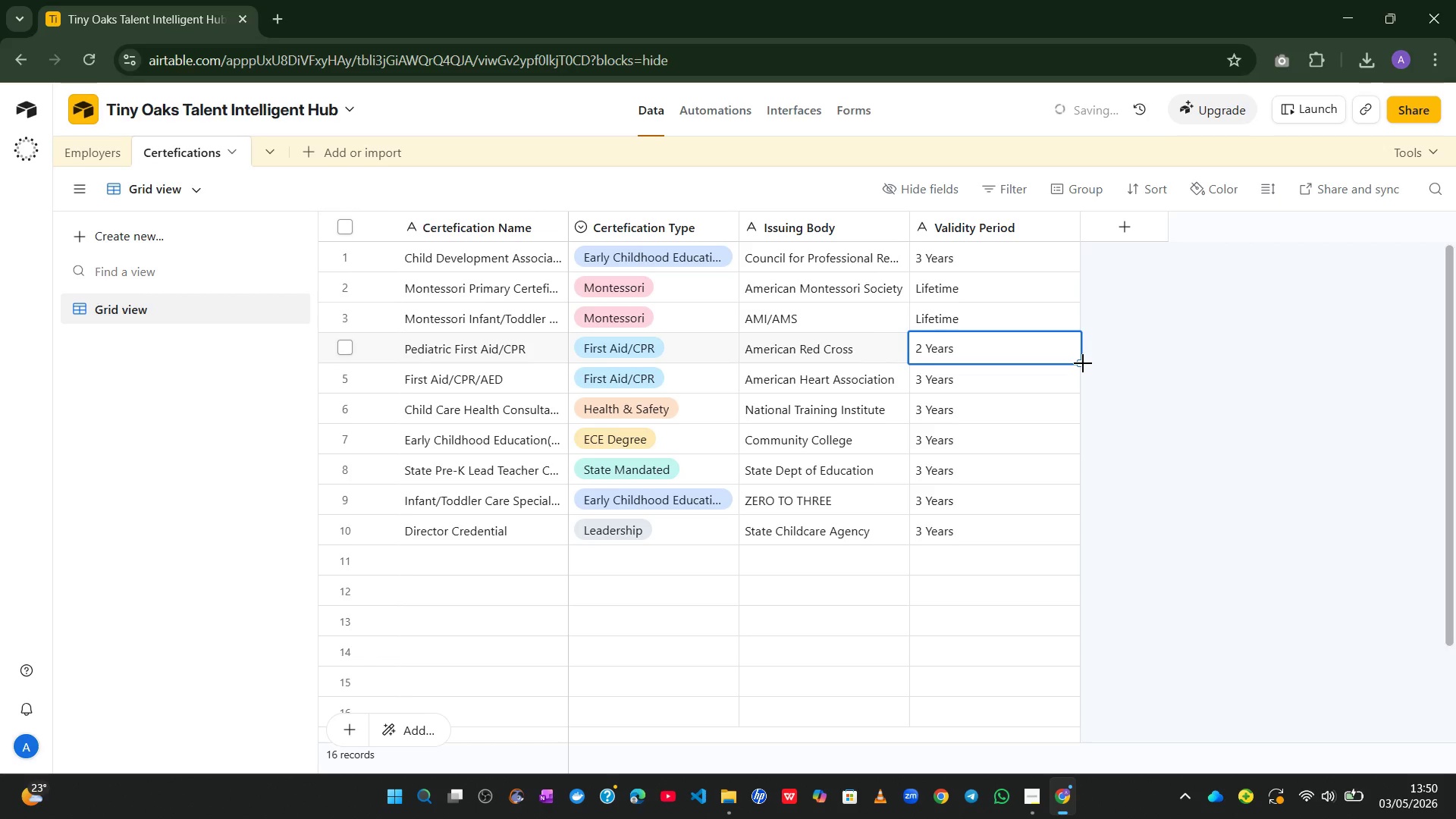 
left_click_drag(start_coordinate=[1083, 363], to_coordinate=[1072, 400])
 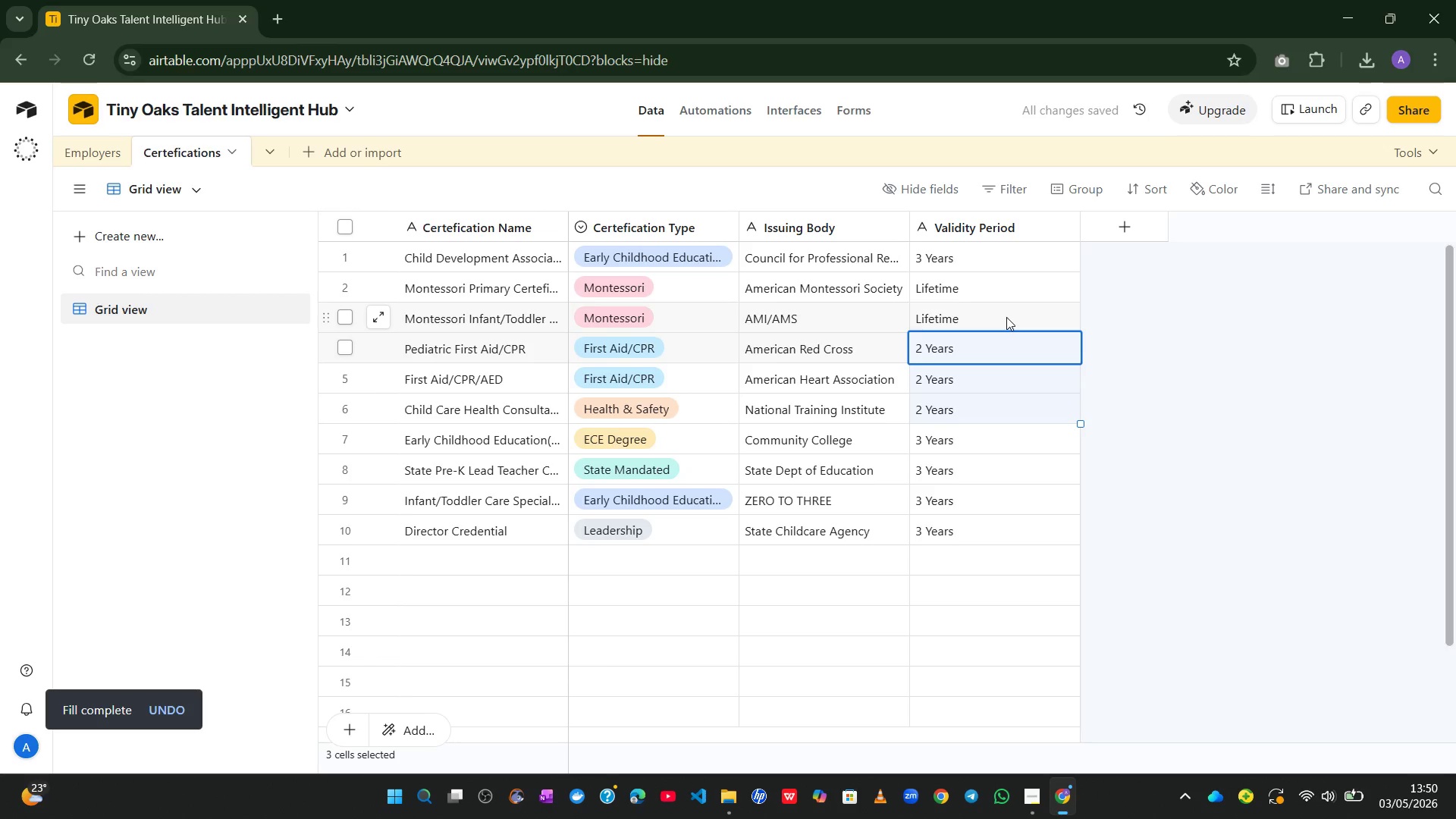 
wait(5.56)
 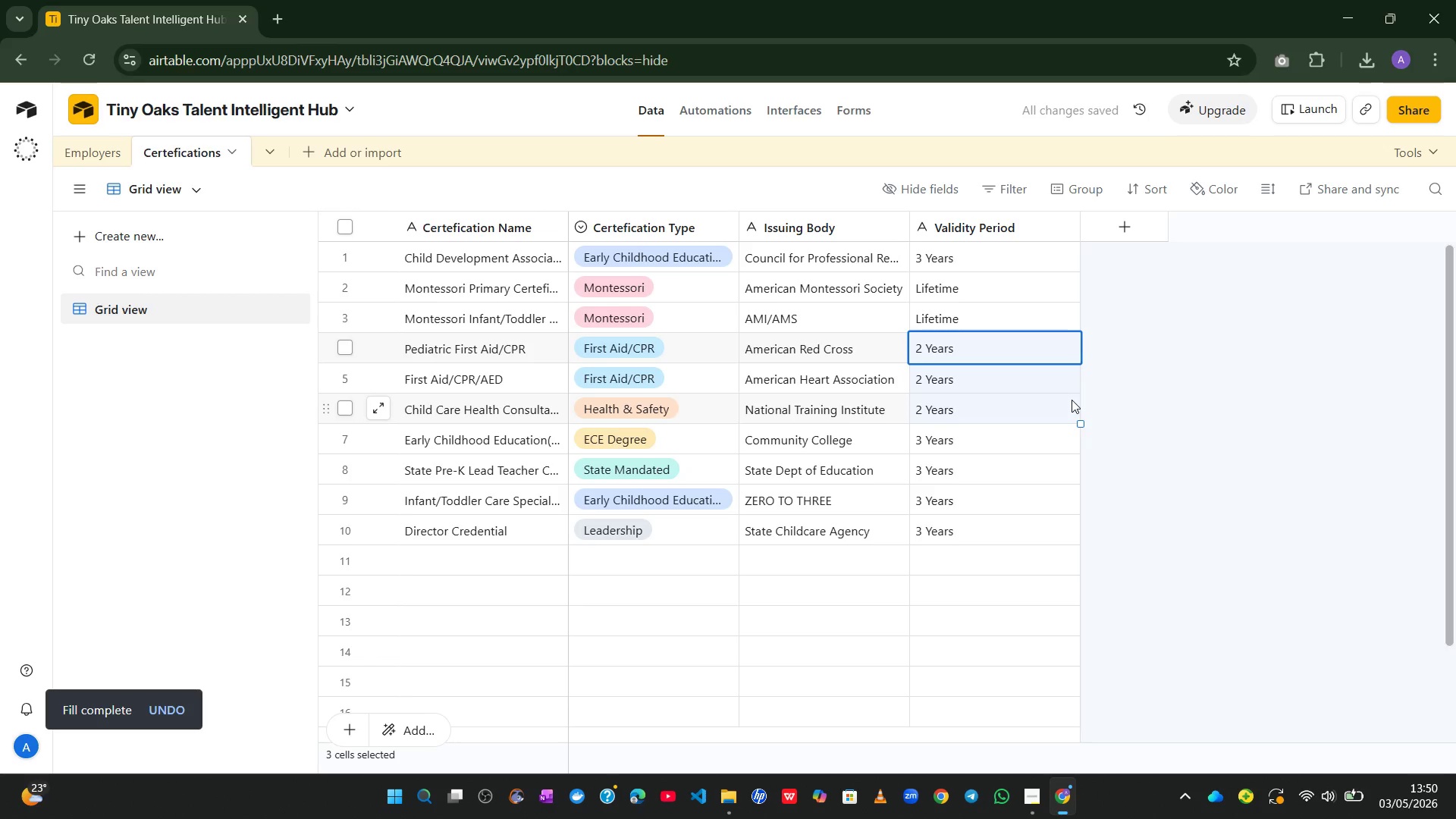 
left_click([980, 438])
 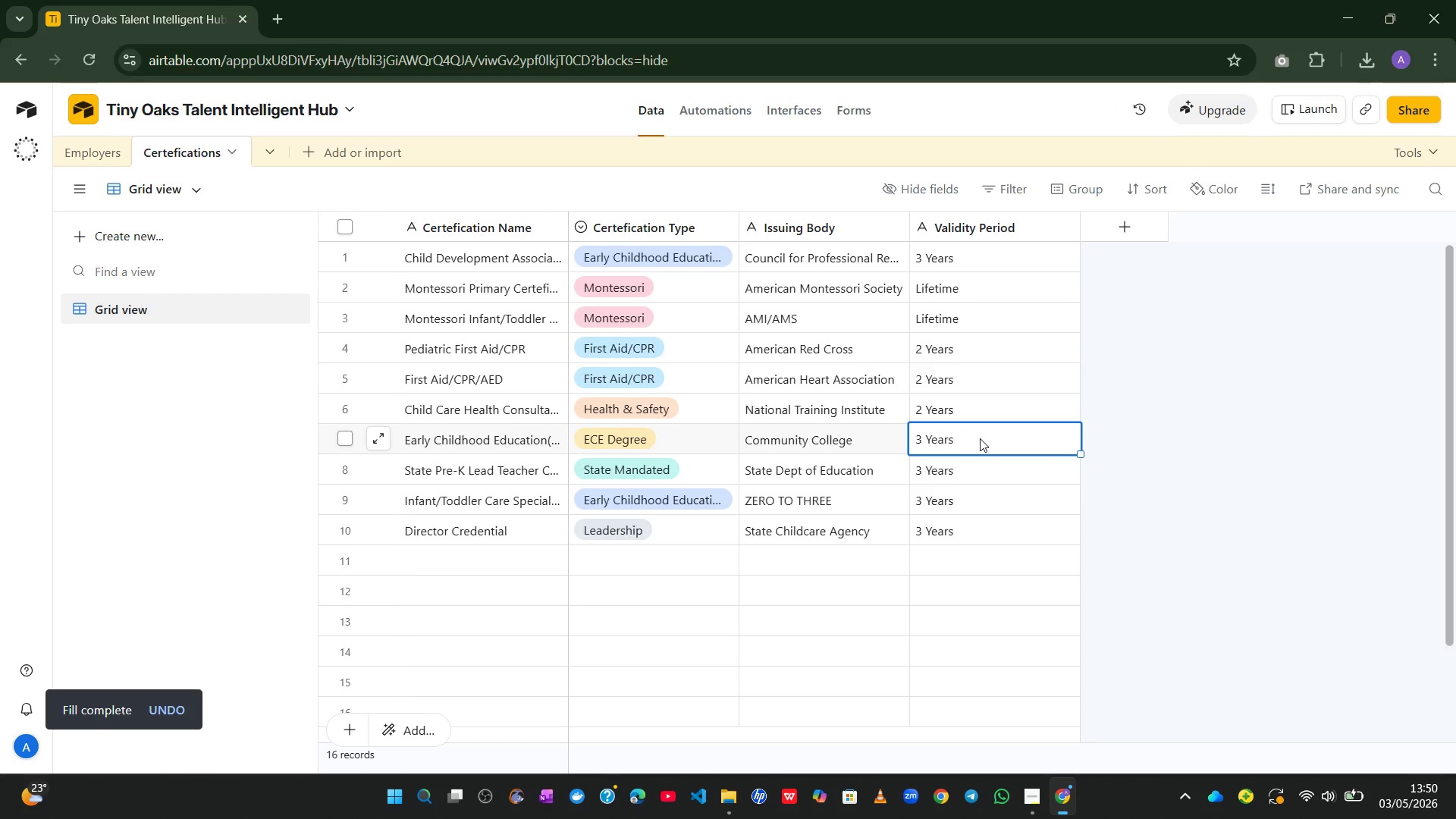 
double_click([980, 438])
 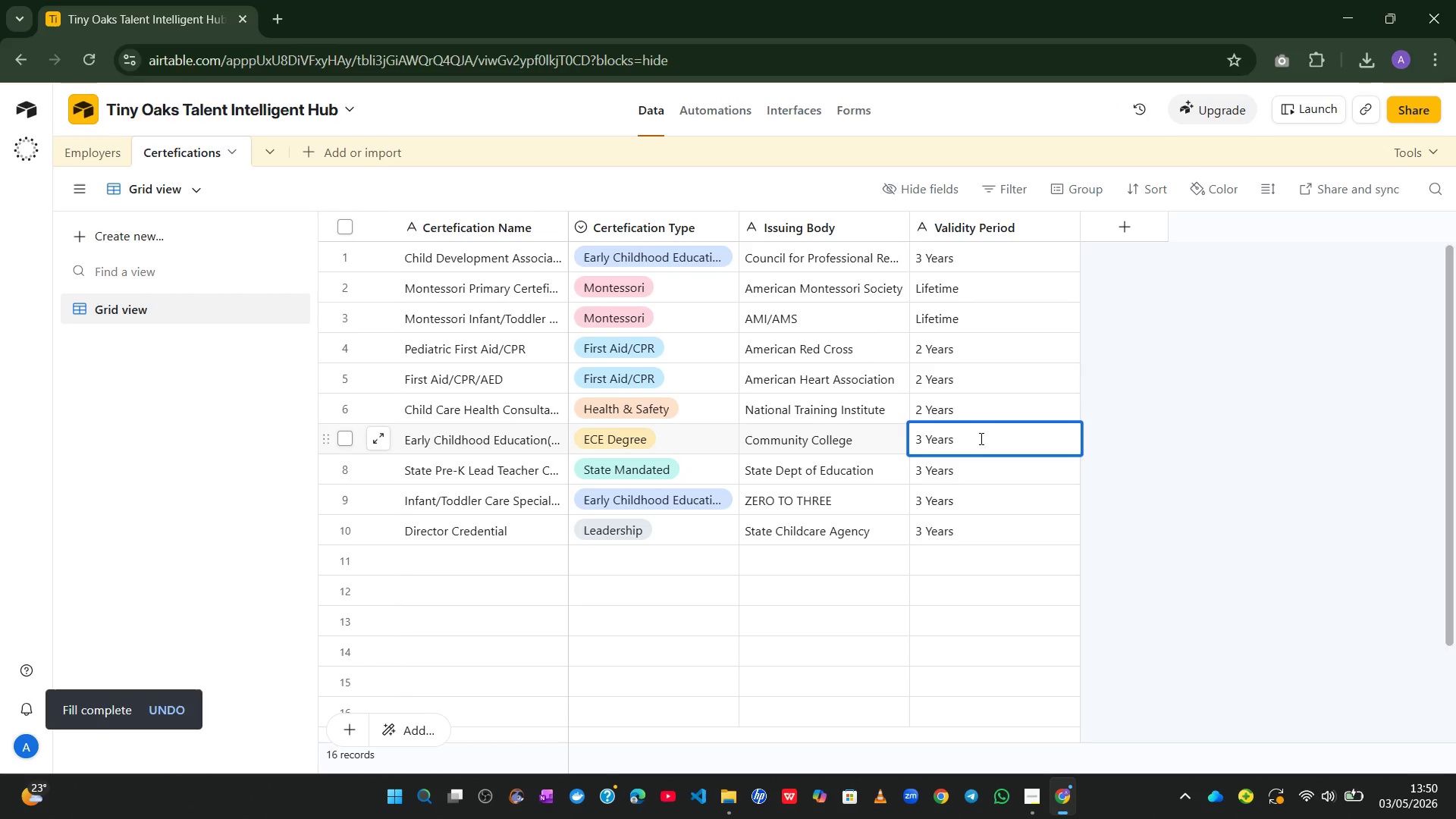 
key(Control+A)
 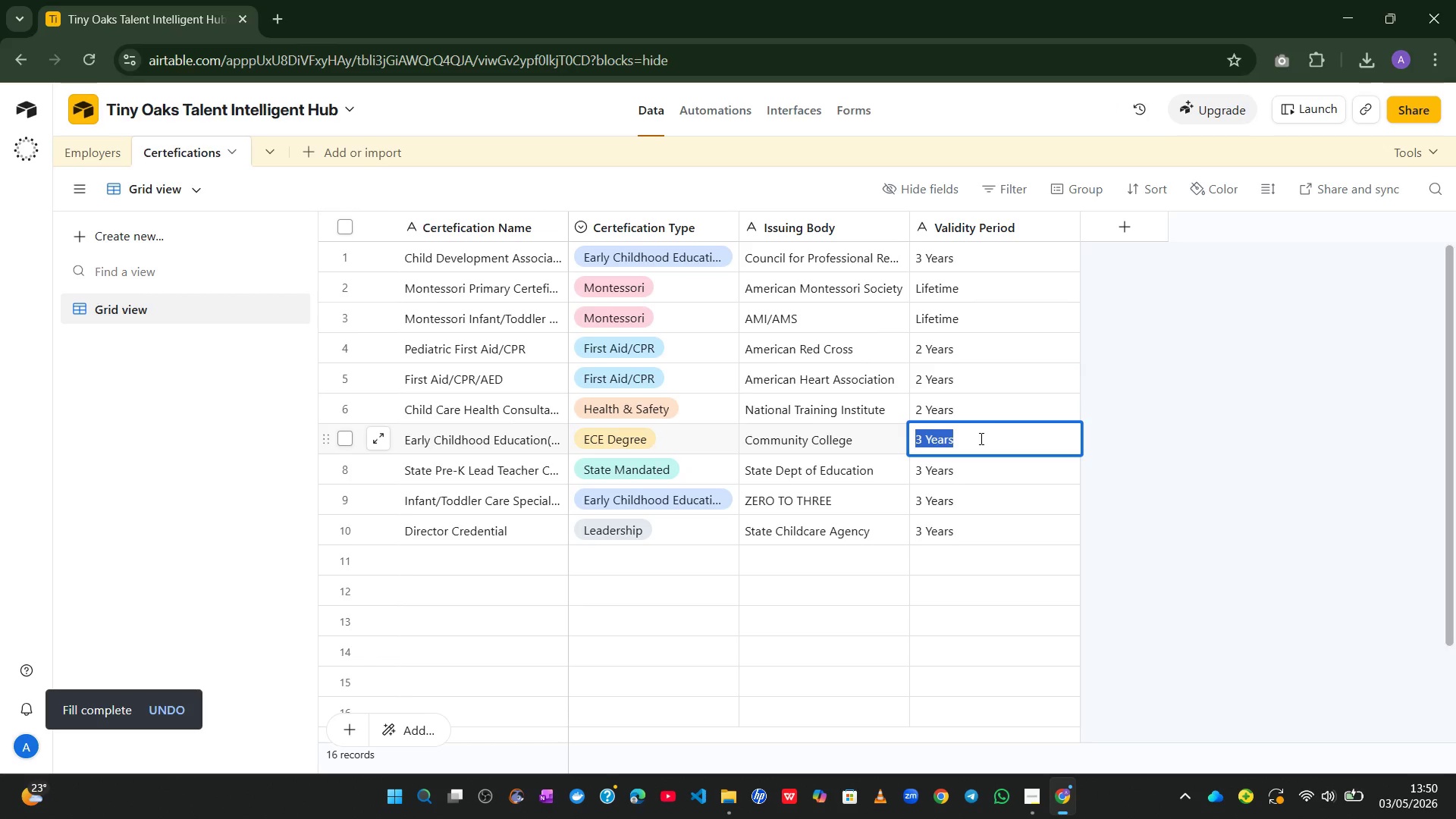 
type(Permena)
 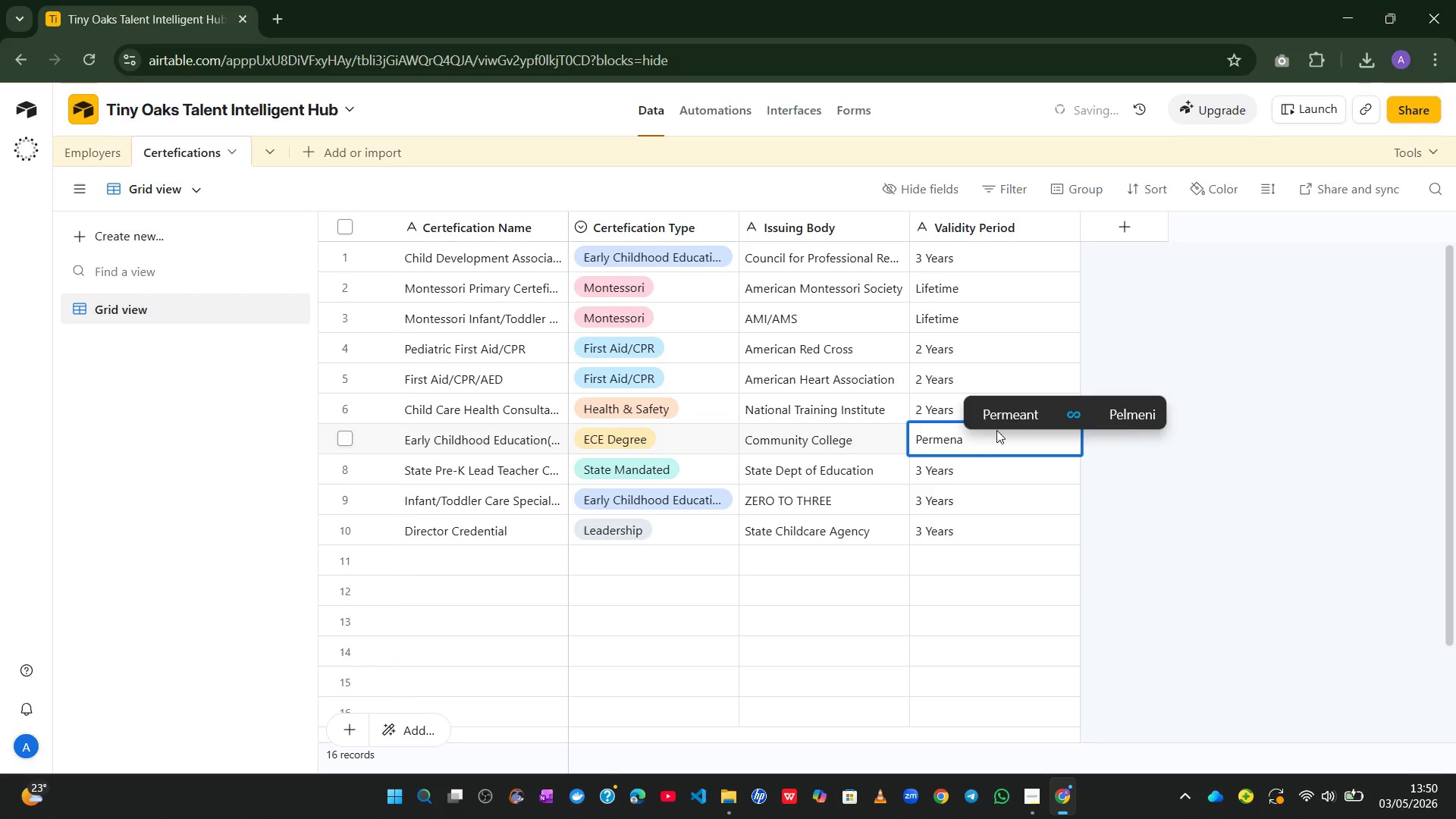 
left_click([1008, 412])
 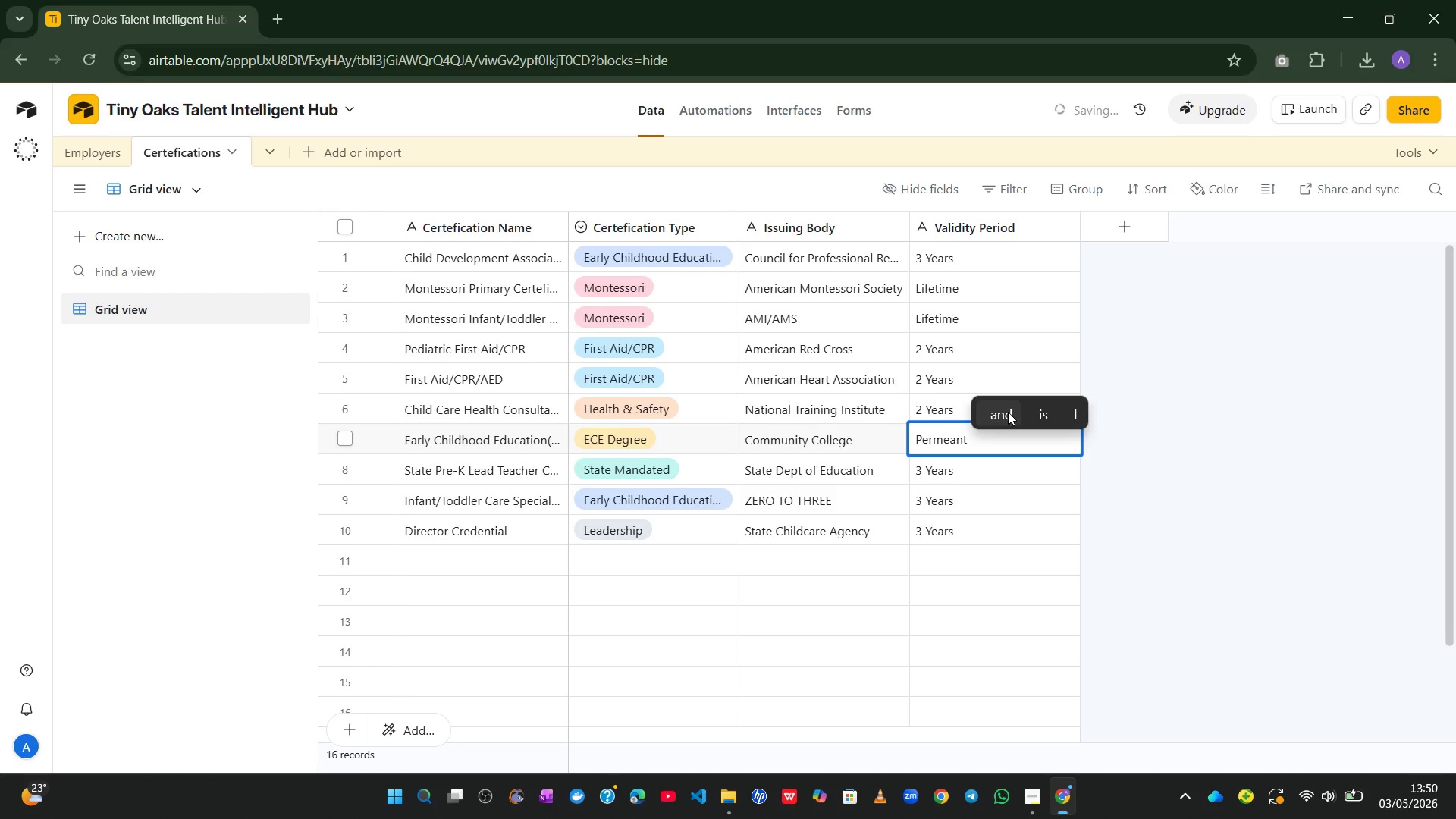 
key(Backspace)
key(Backspace)
key(Backspace)
key(Backspace)
key(Backspace)
type(ane)
 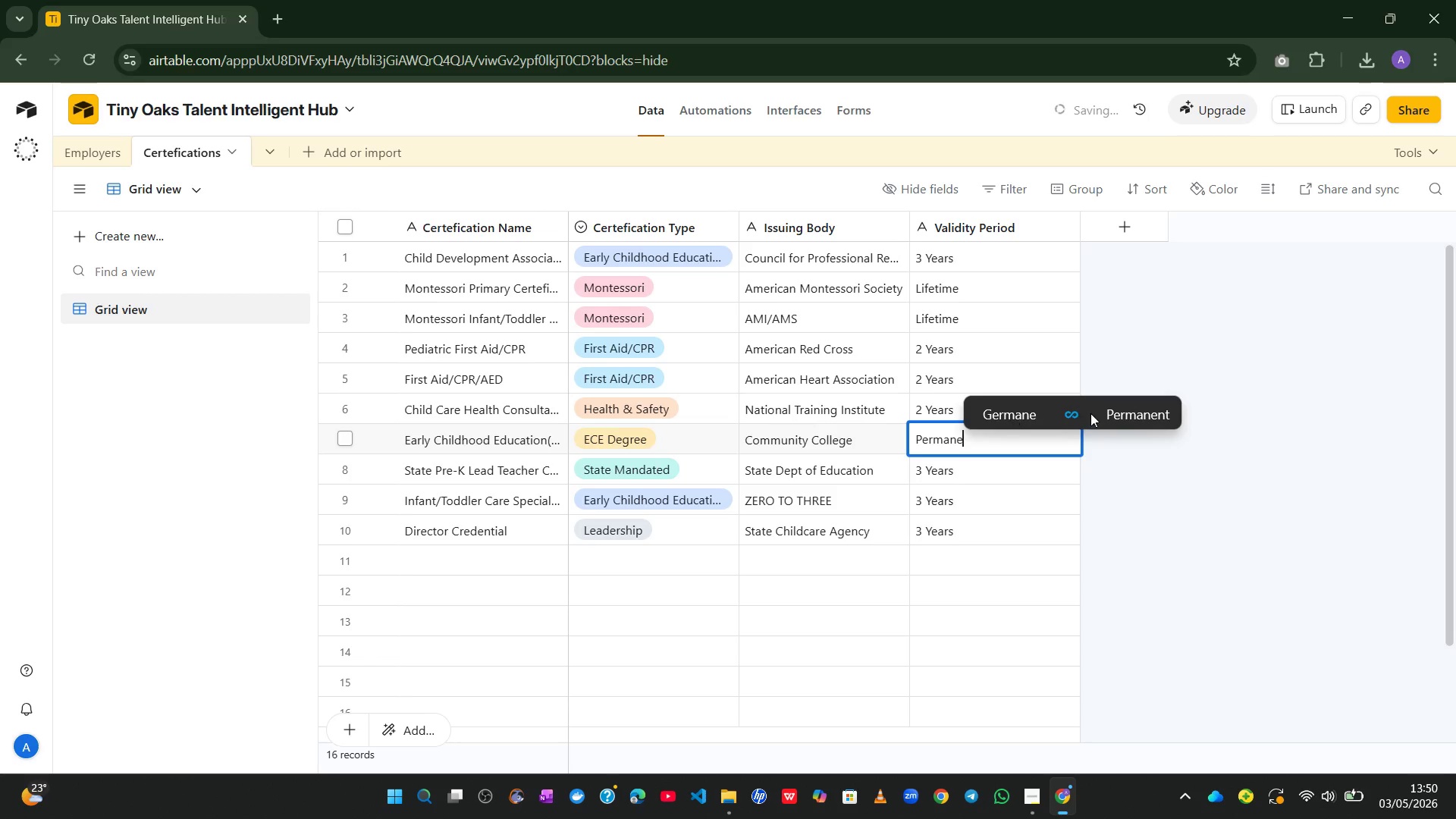 
left_click([1135, 409])
 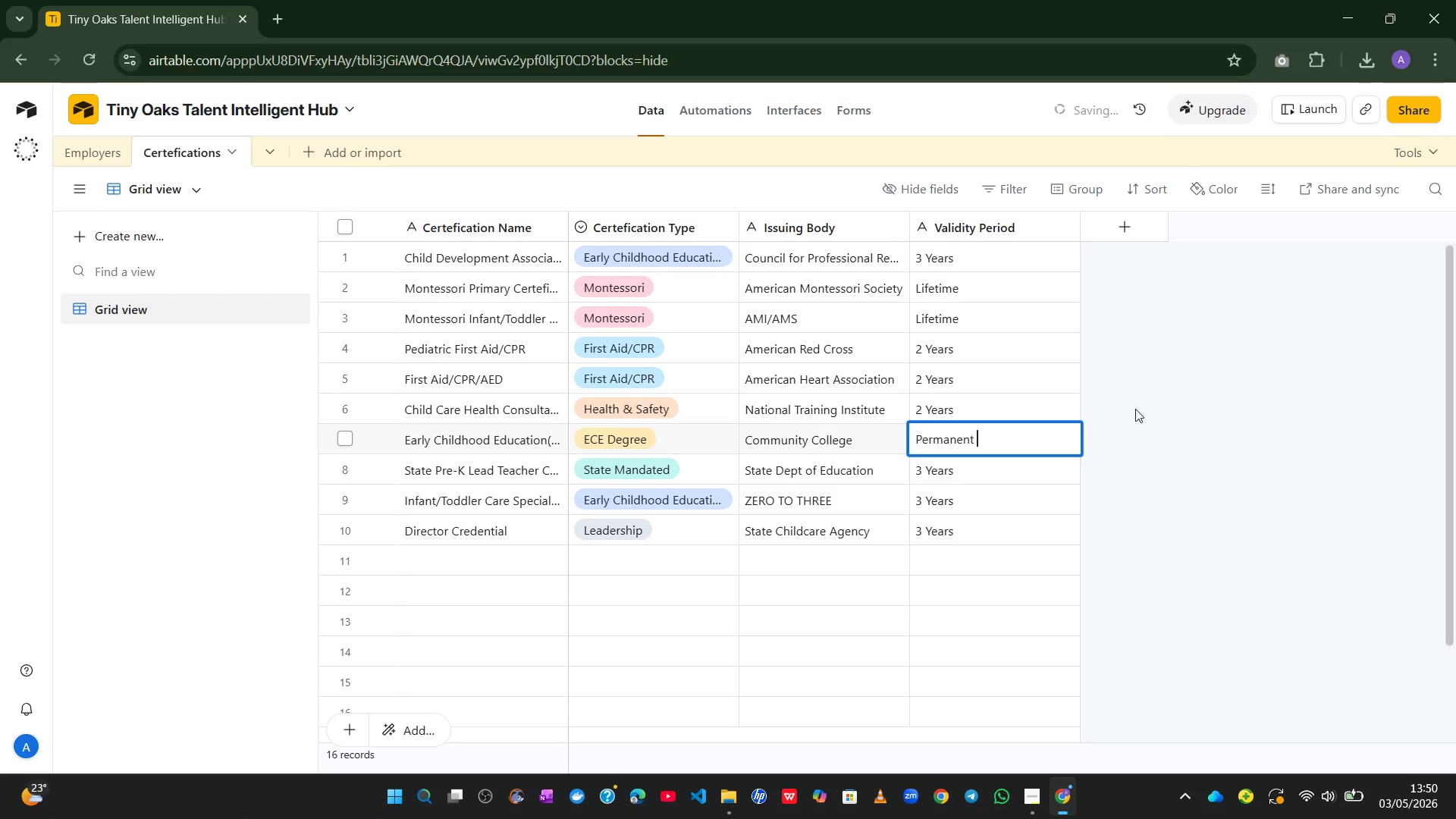 
key(Backspace)
 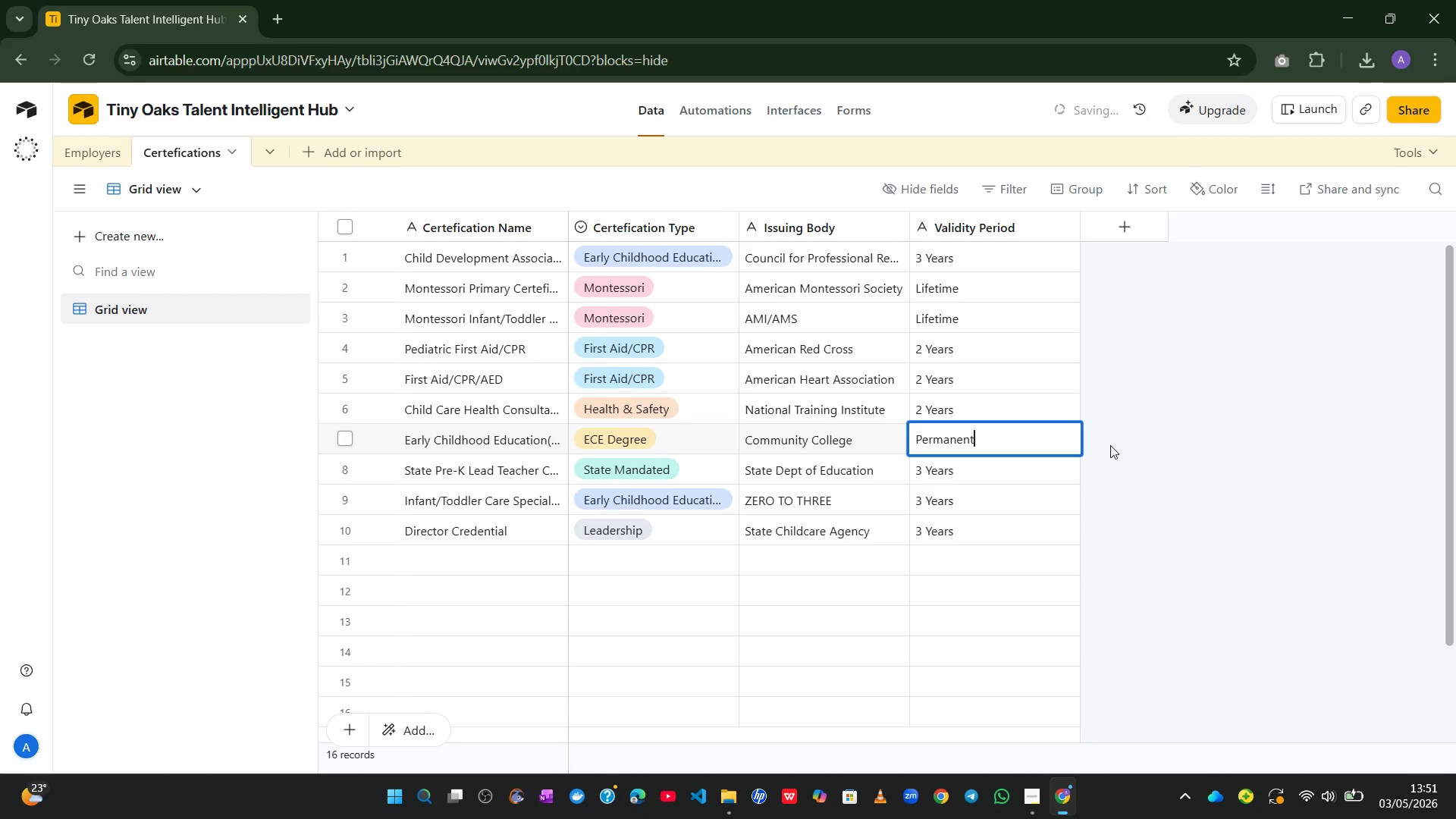 
left_click([937, 469])
 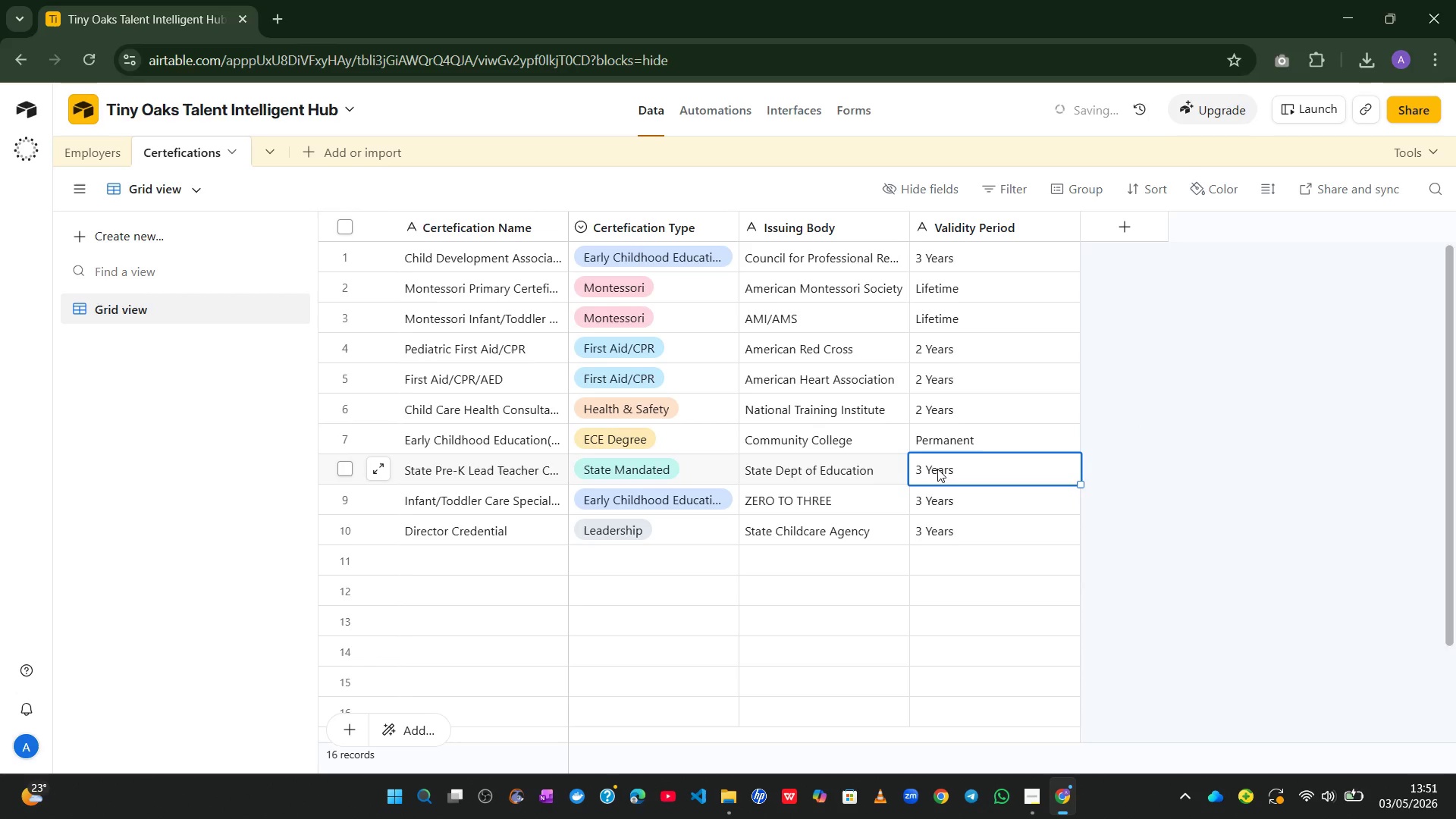 
double_click([937, 469])
 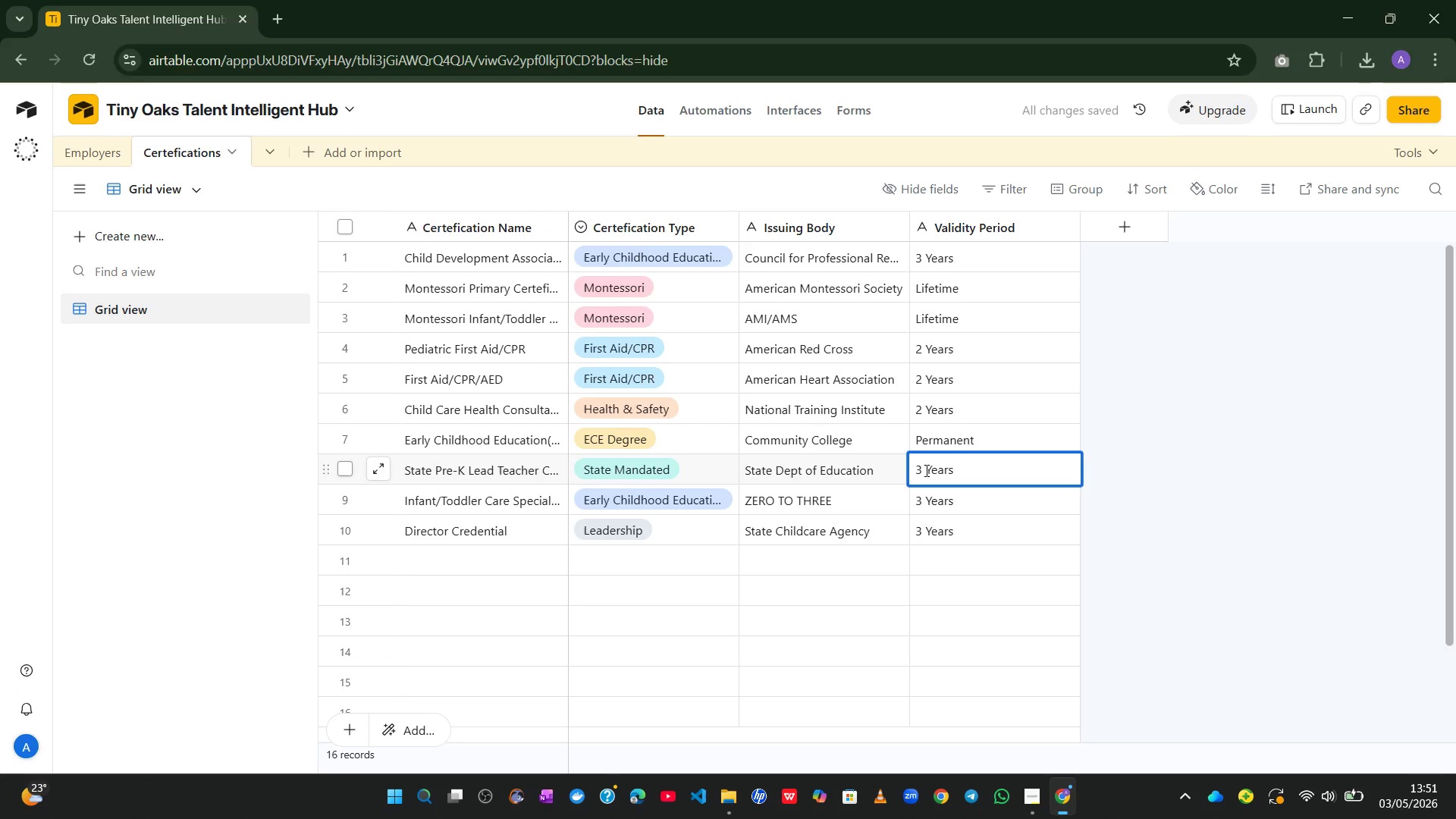 
left_click([923, 473])
 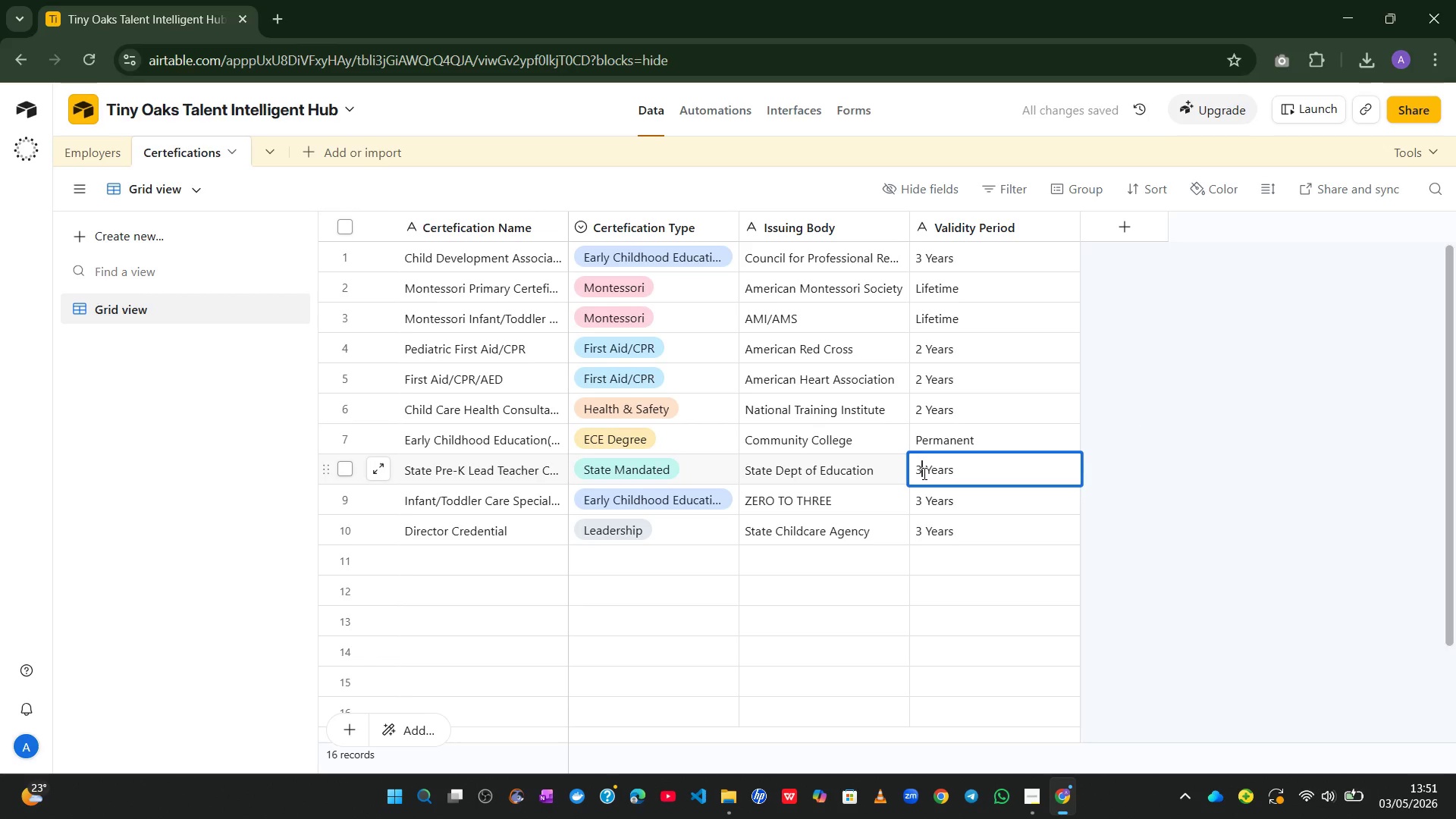 
key(Backspace)
 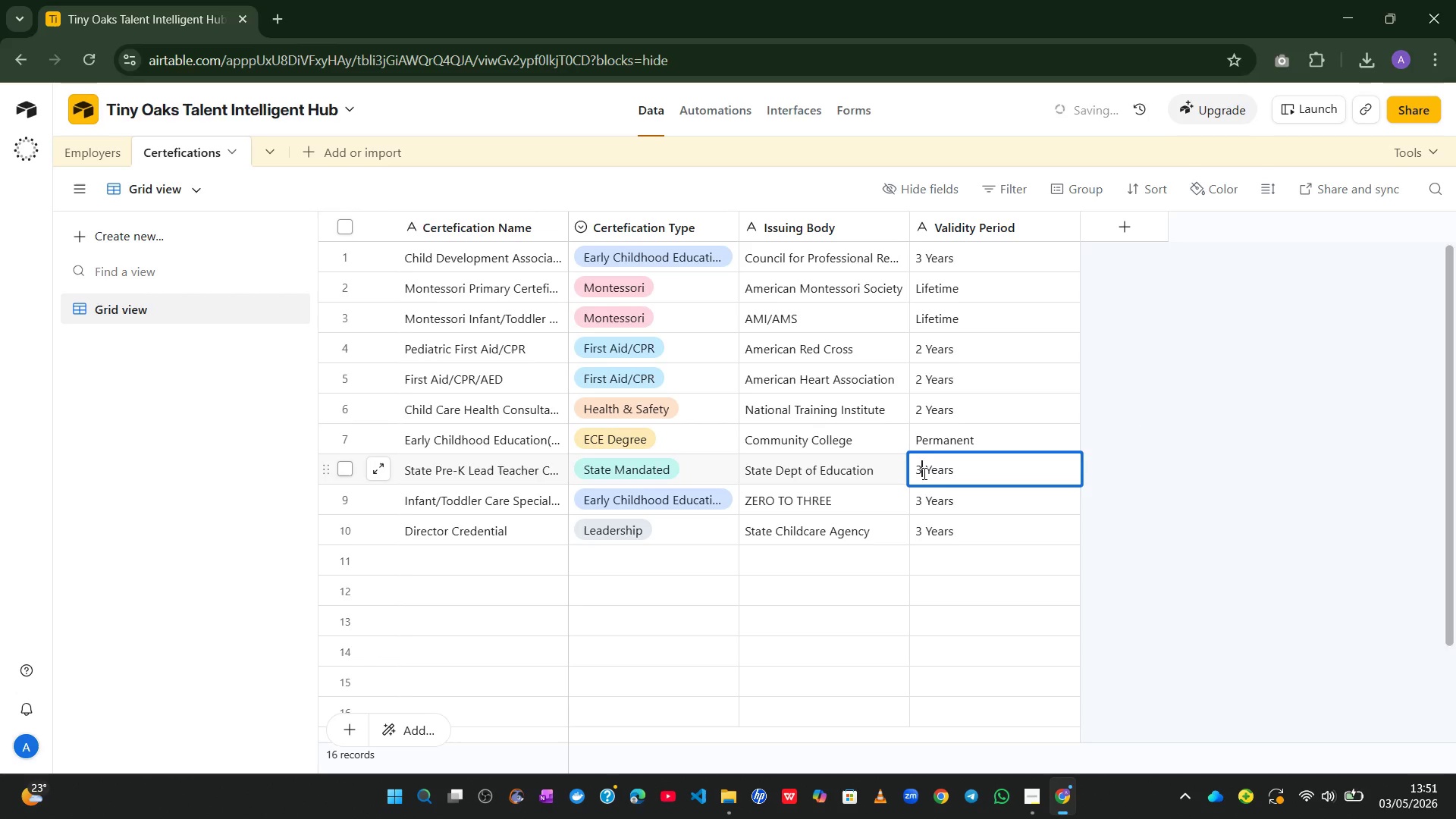 
key(5)
 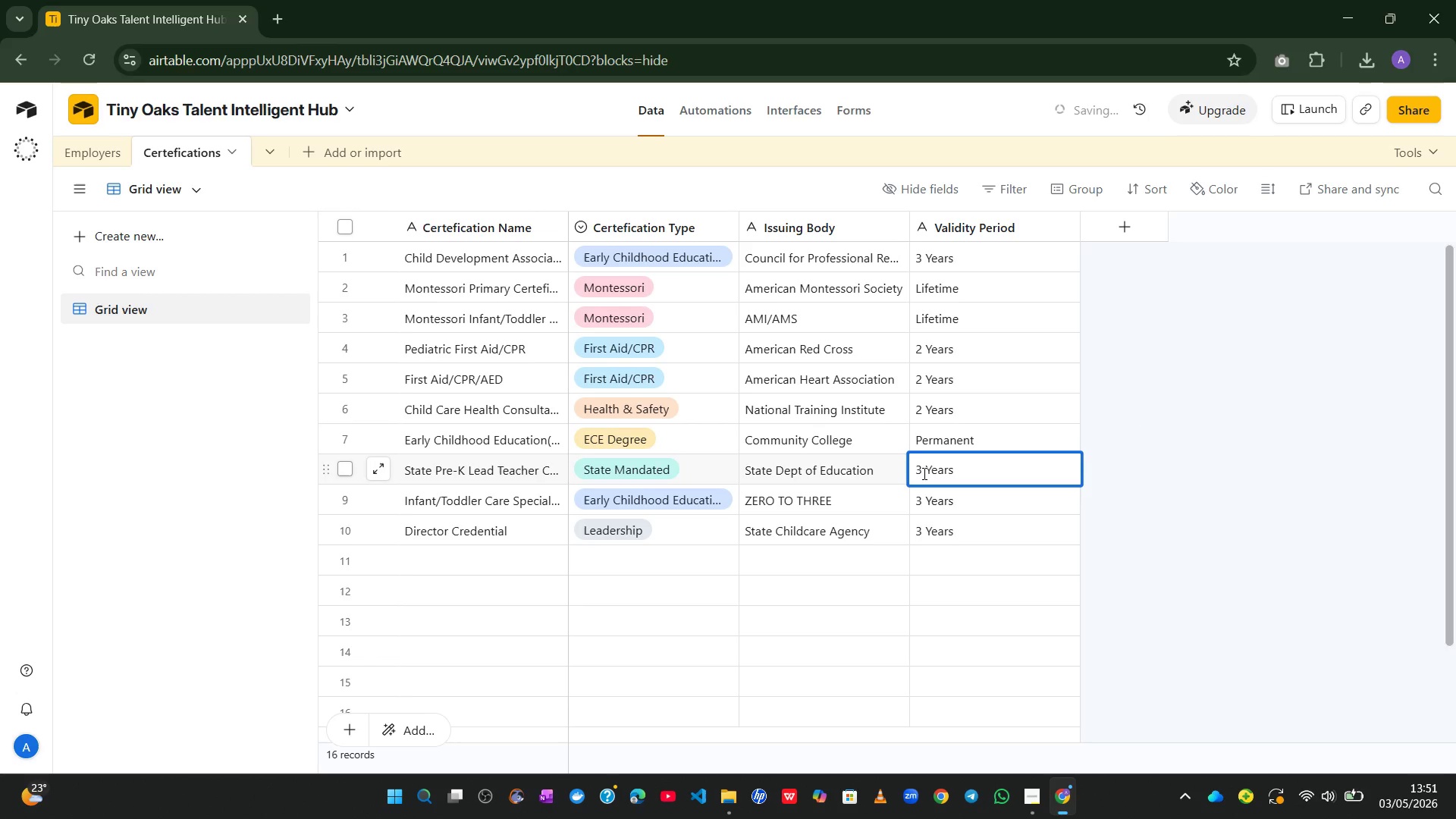 
key(Backspace)
 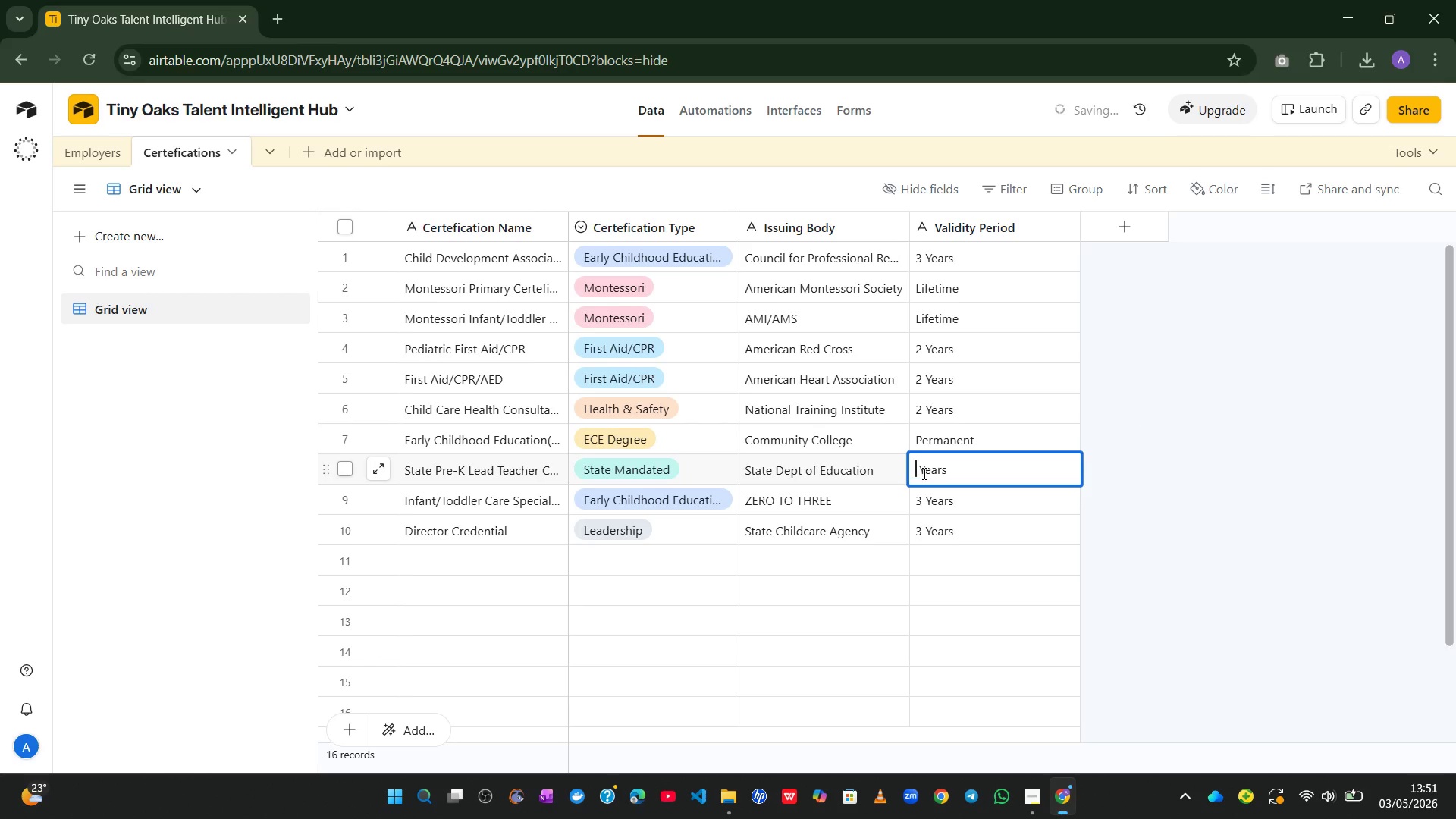 
key(5)
 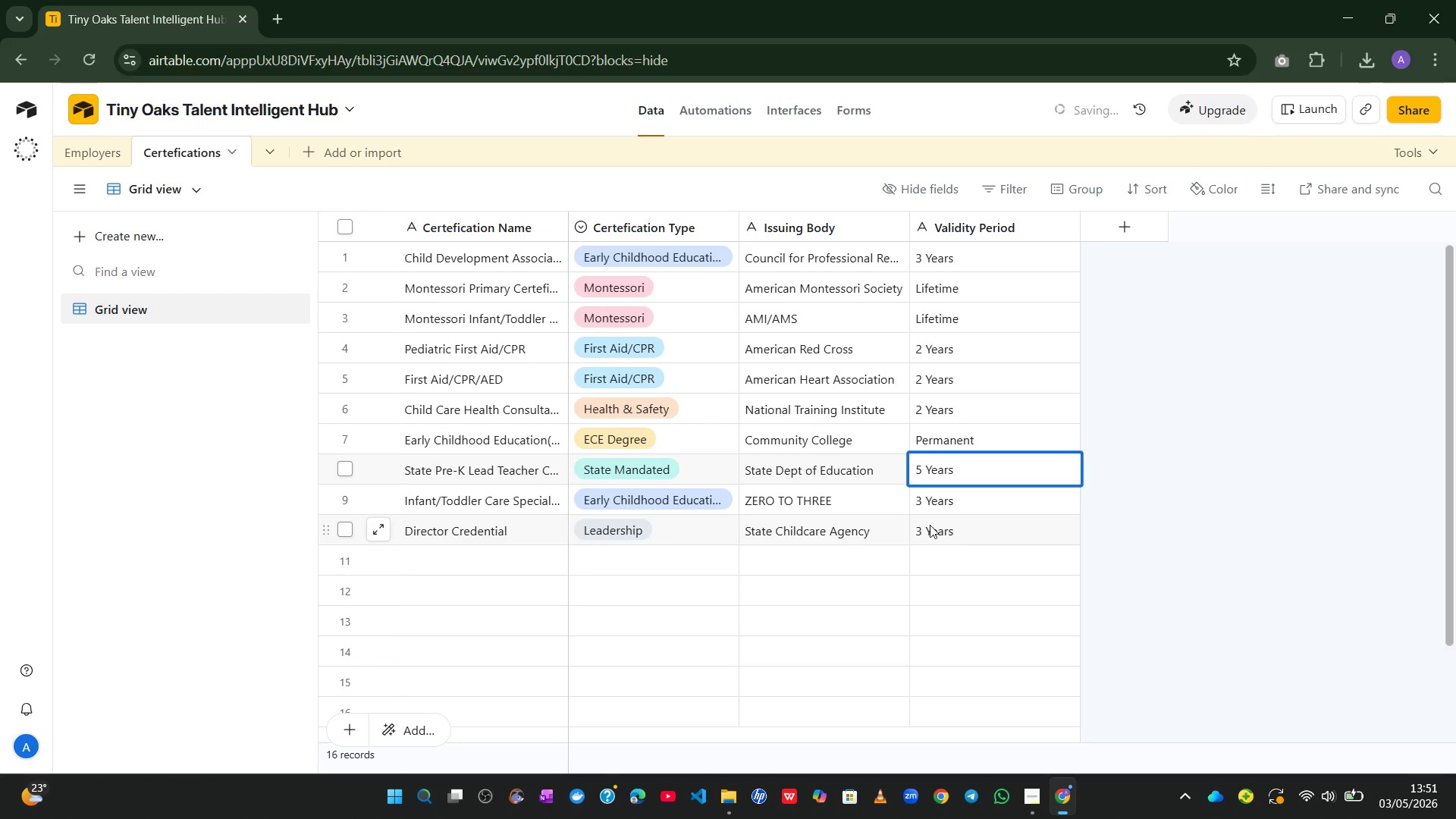 
left_click([930, 529])
 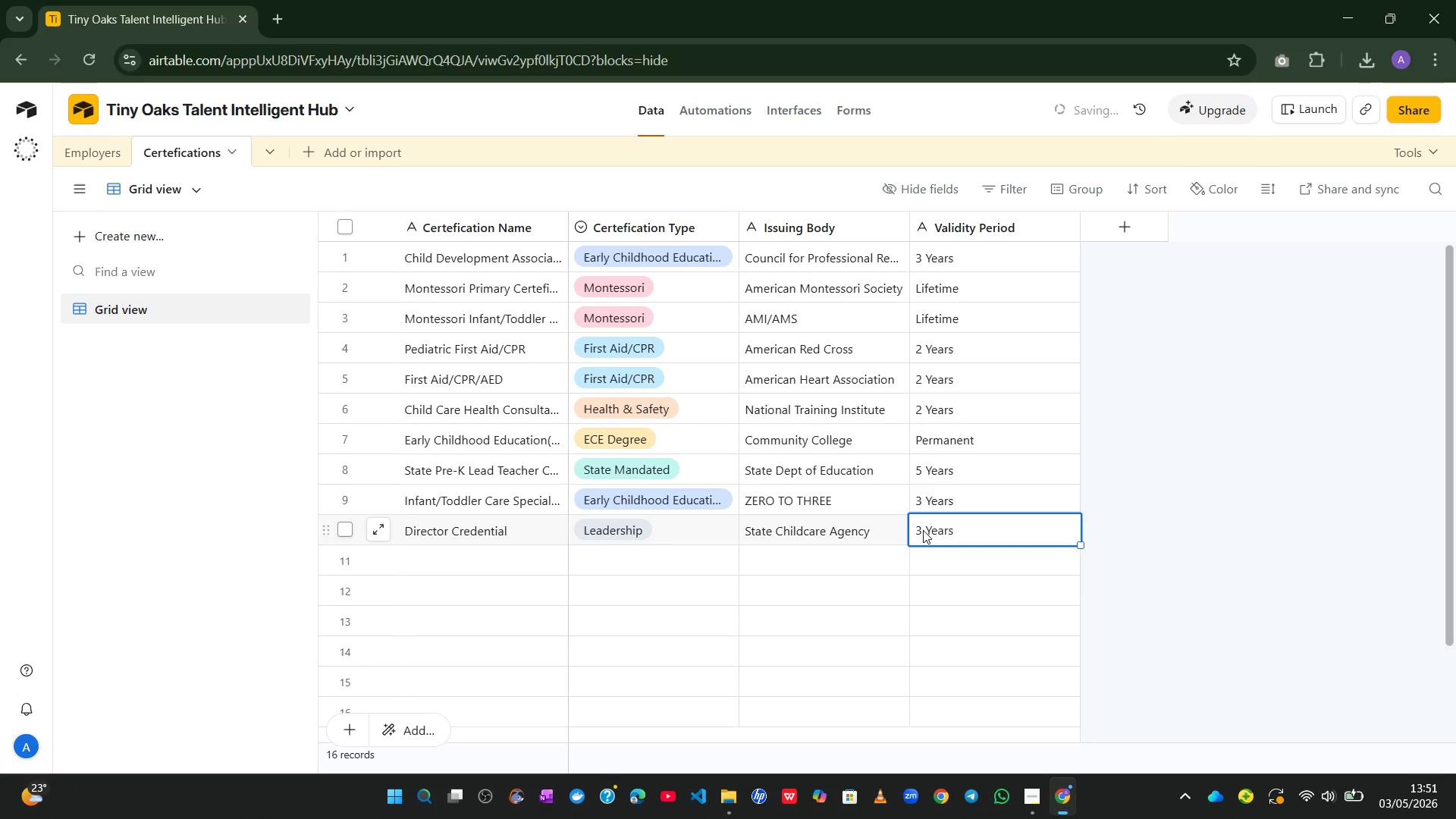 
double_click([922, 530])
 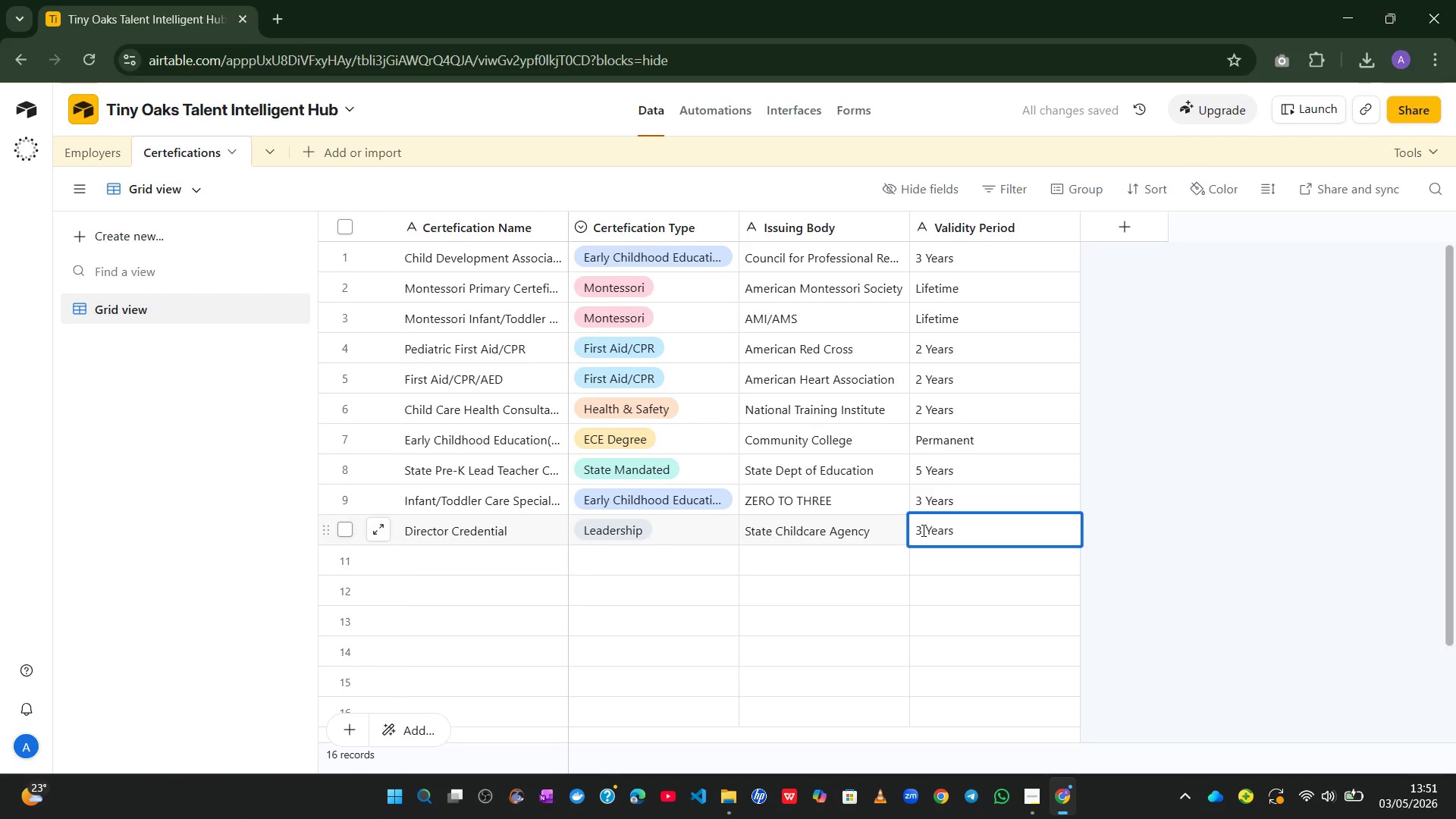 
left_click([922, 530])
 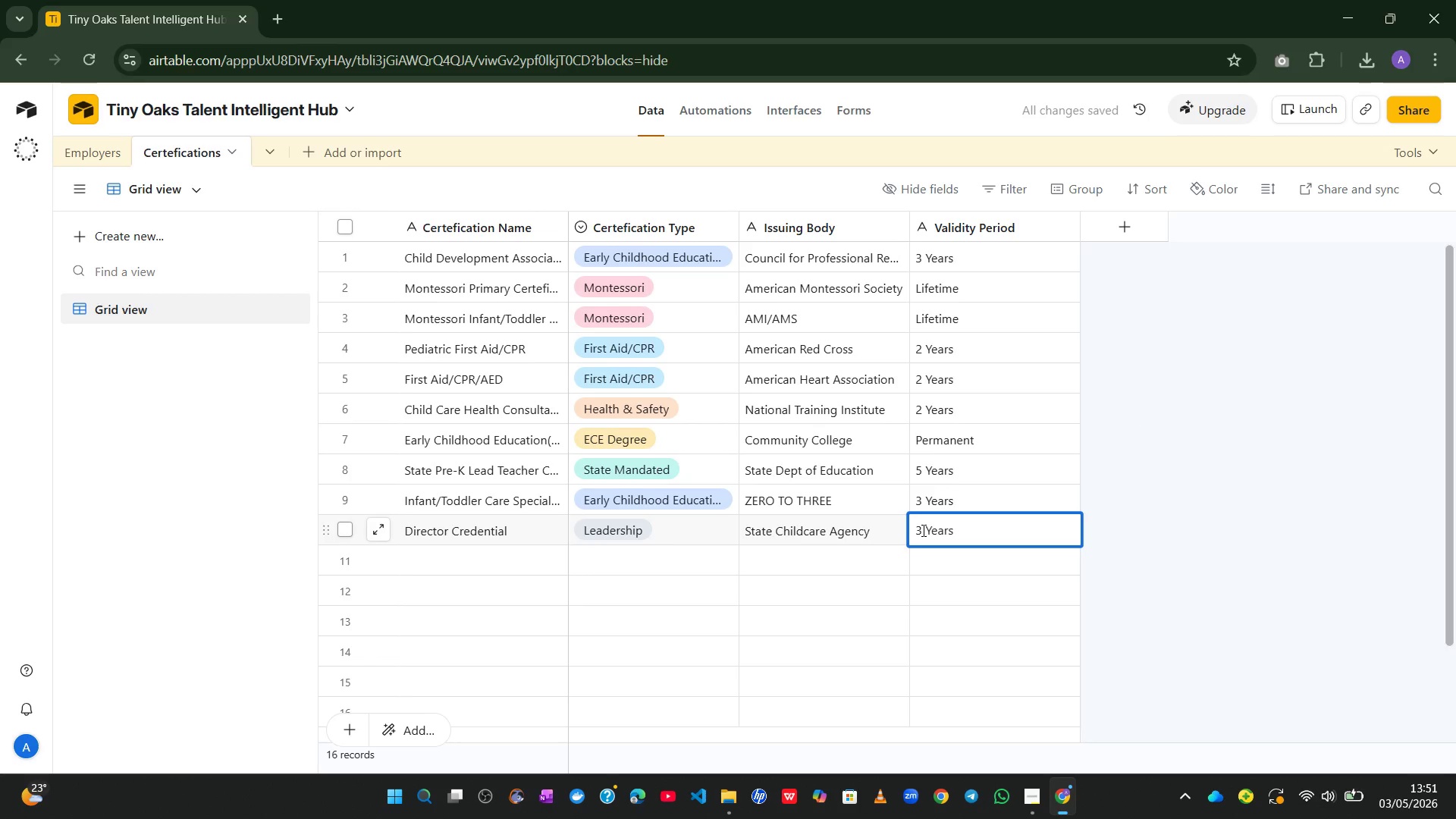 
key(Backspace)
 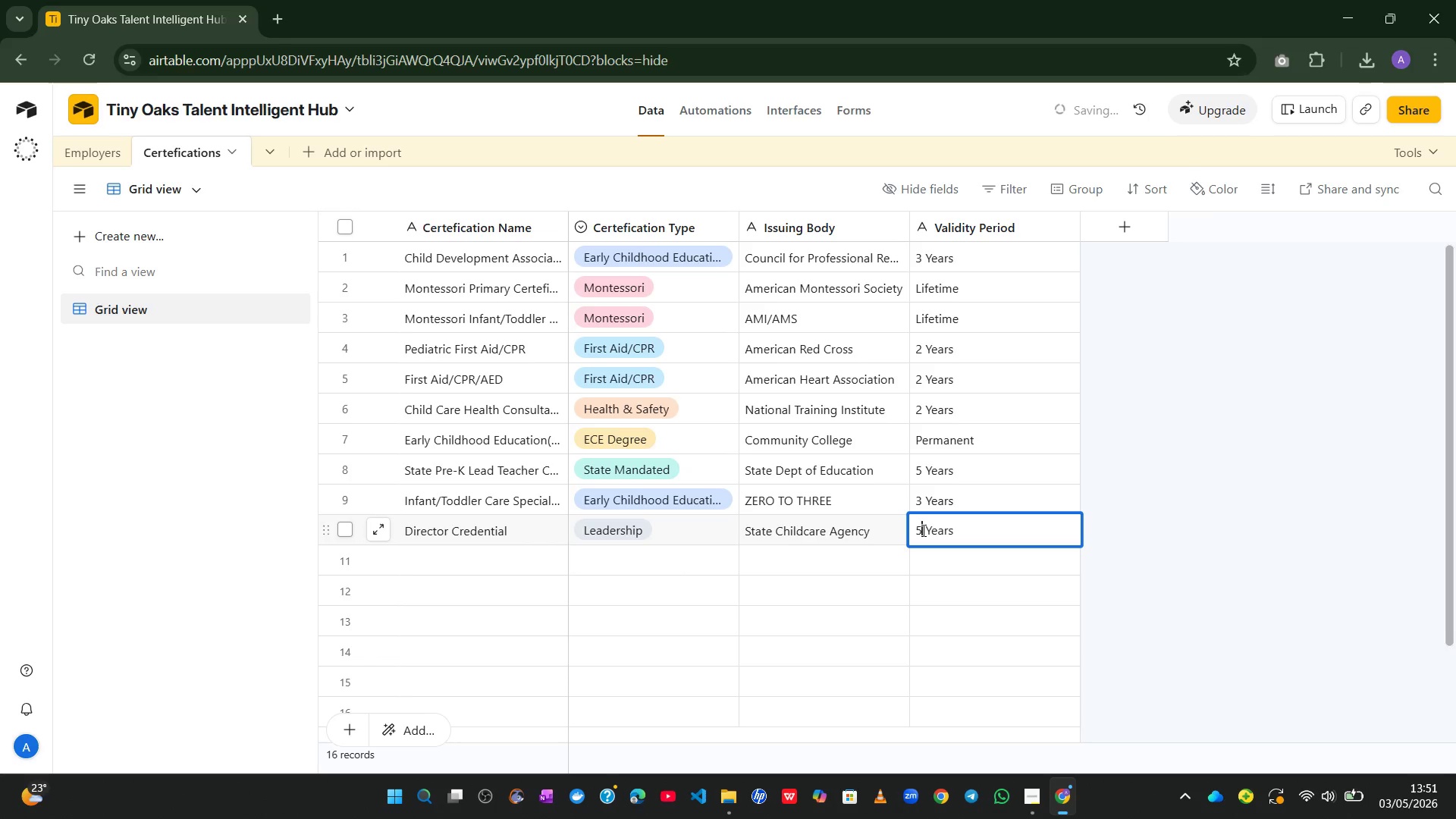 
key(5)
 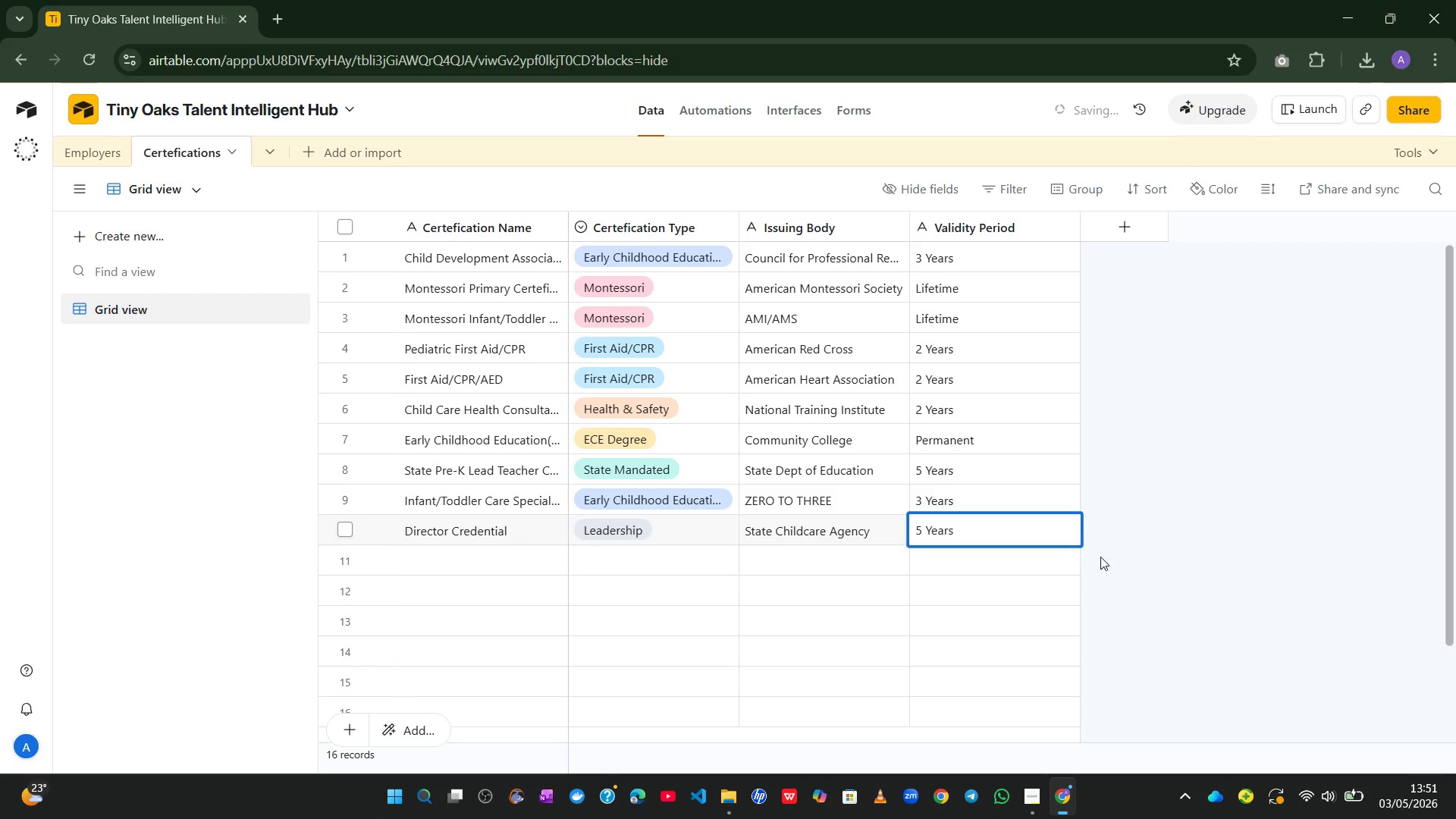 
left_click([1119, 562])
 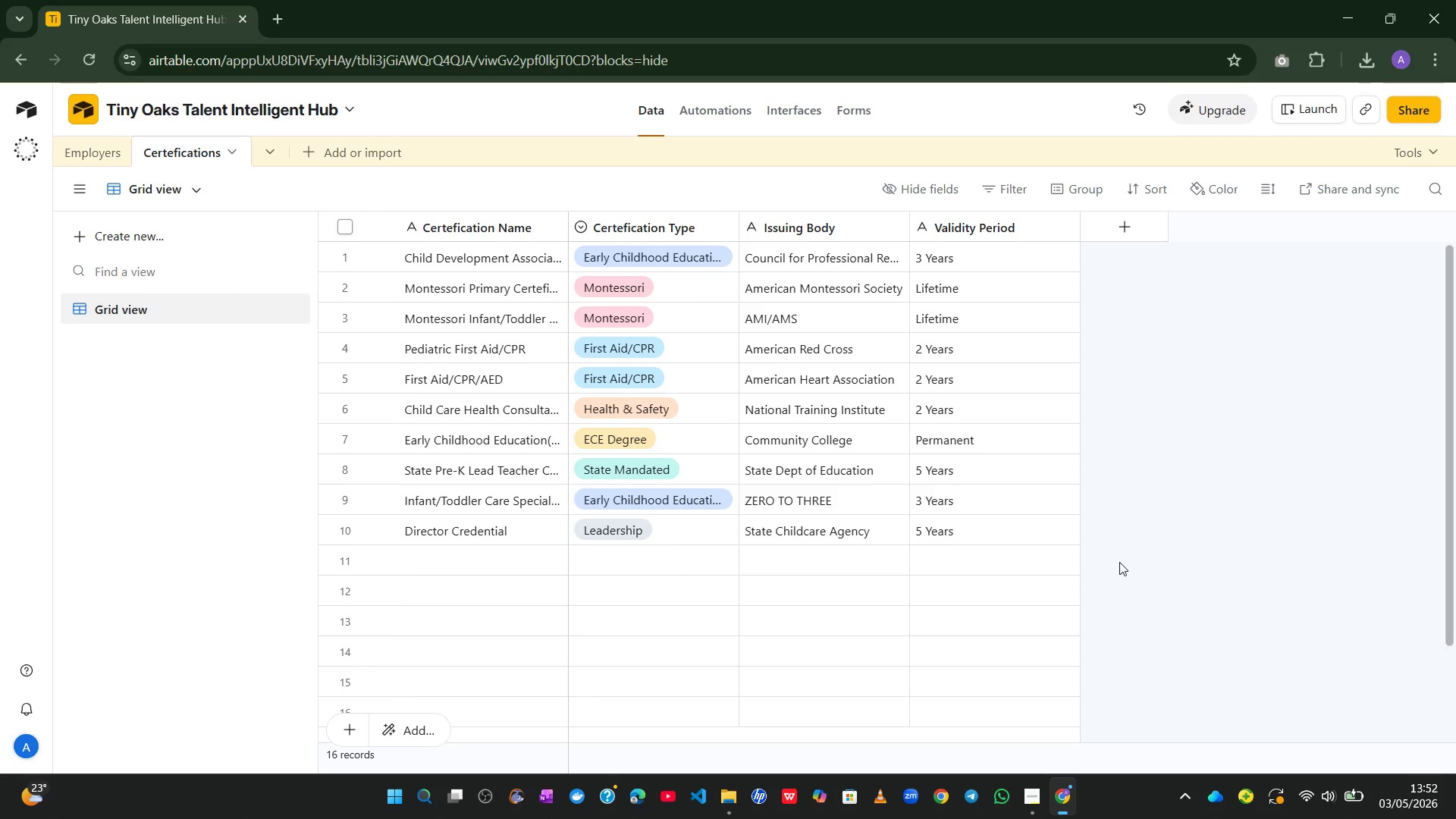 
wait(55.17)
 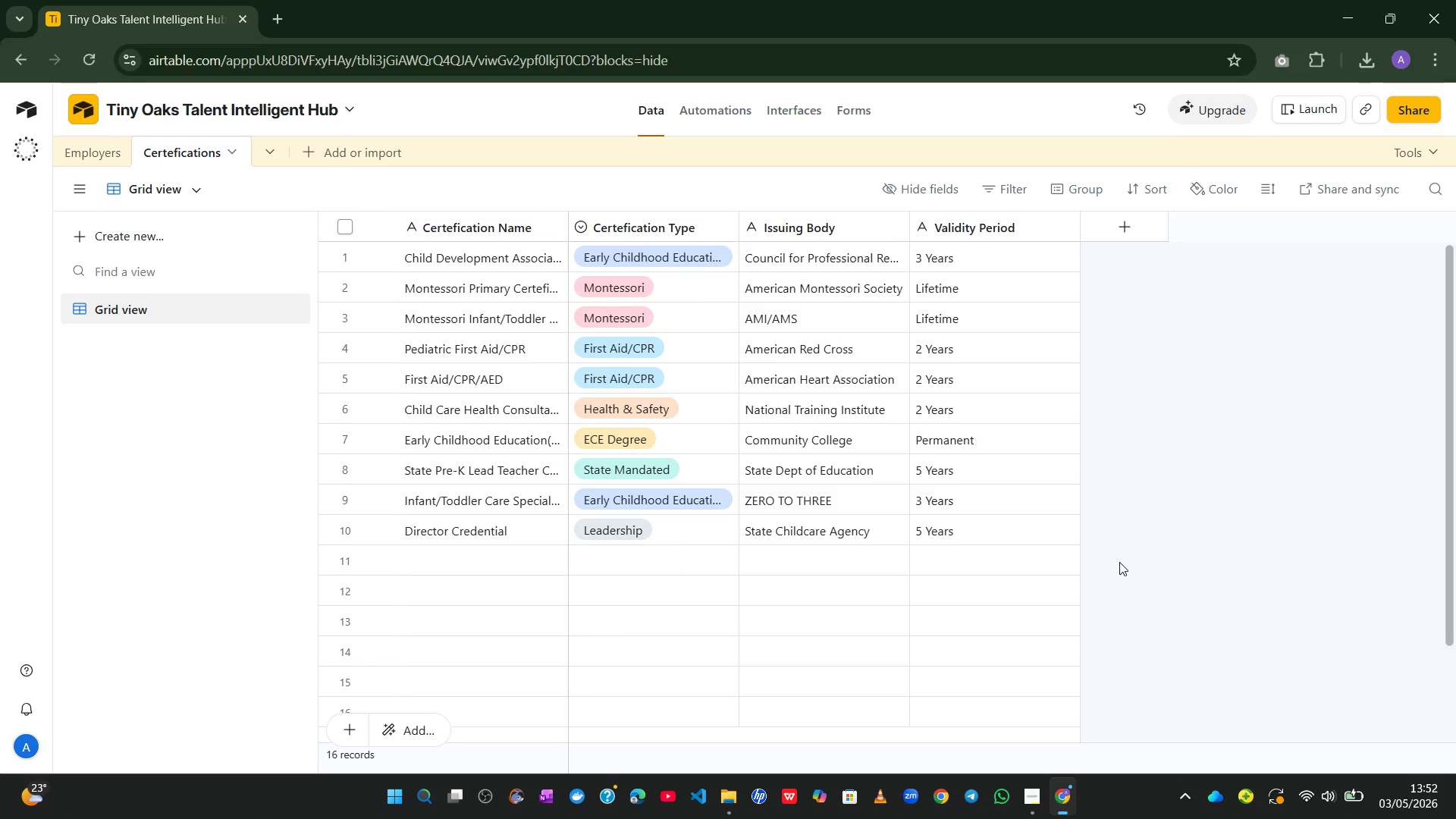 
left_click([307, 156])
 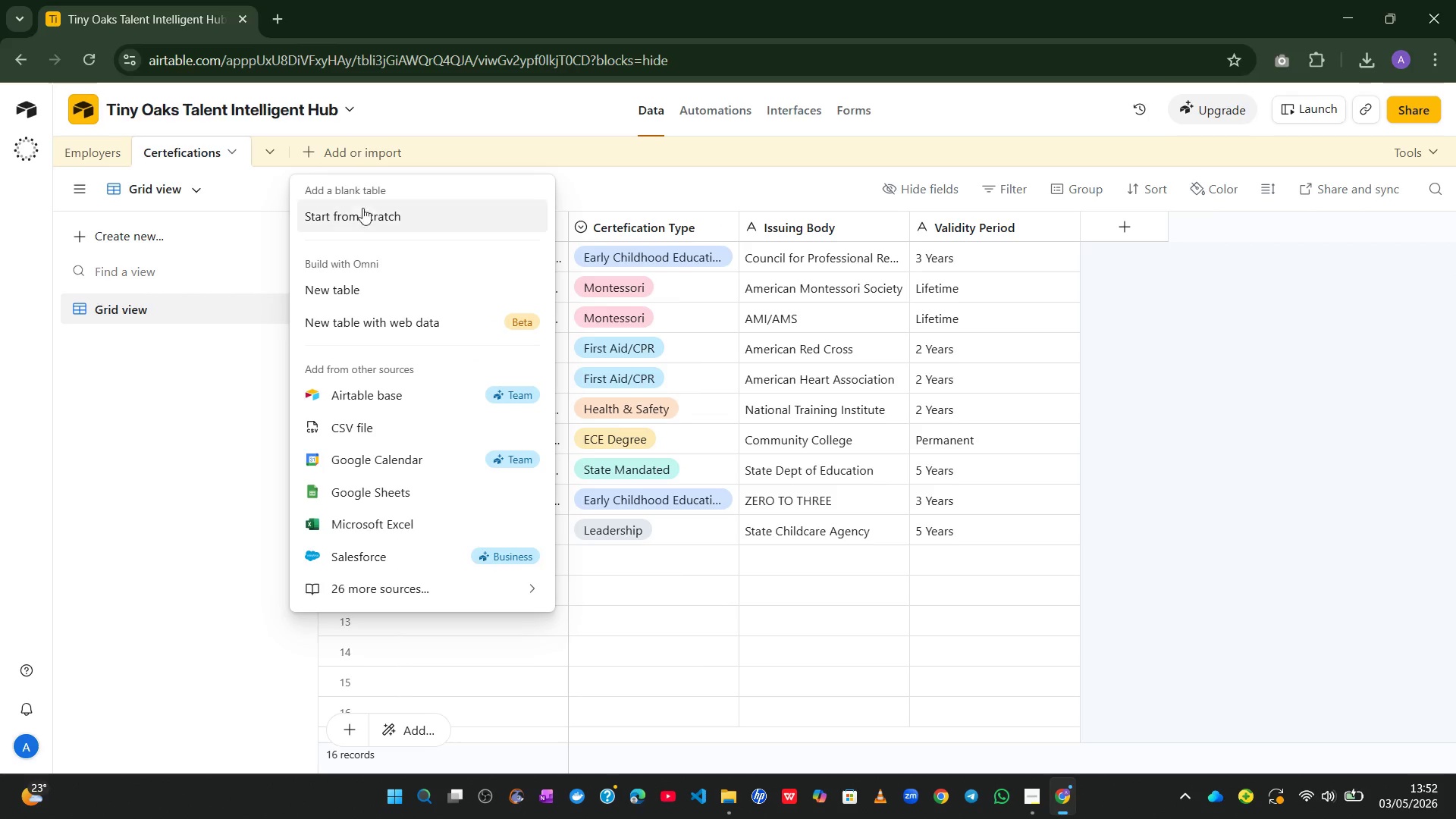 
left_click([355, 219])
 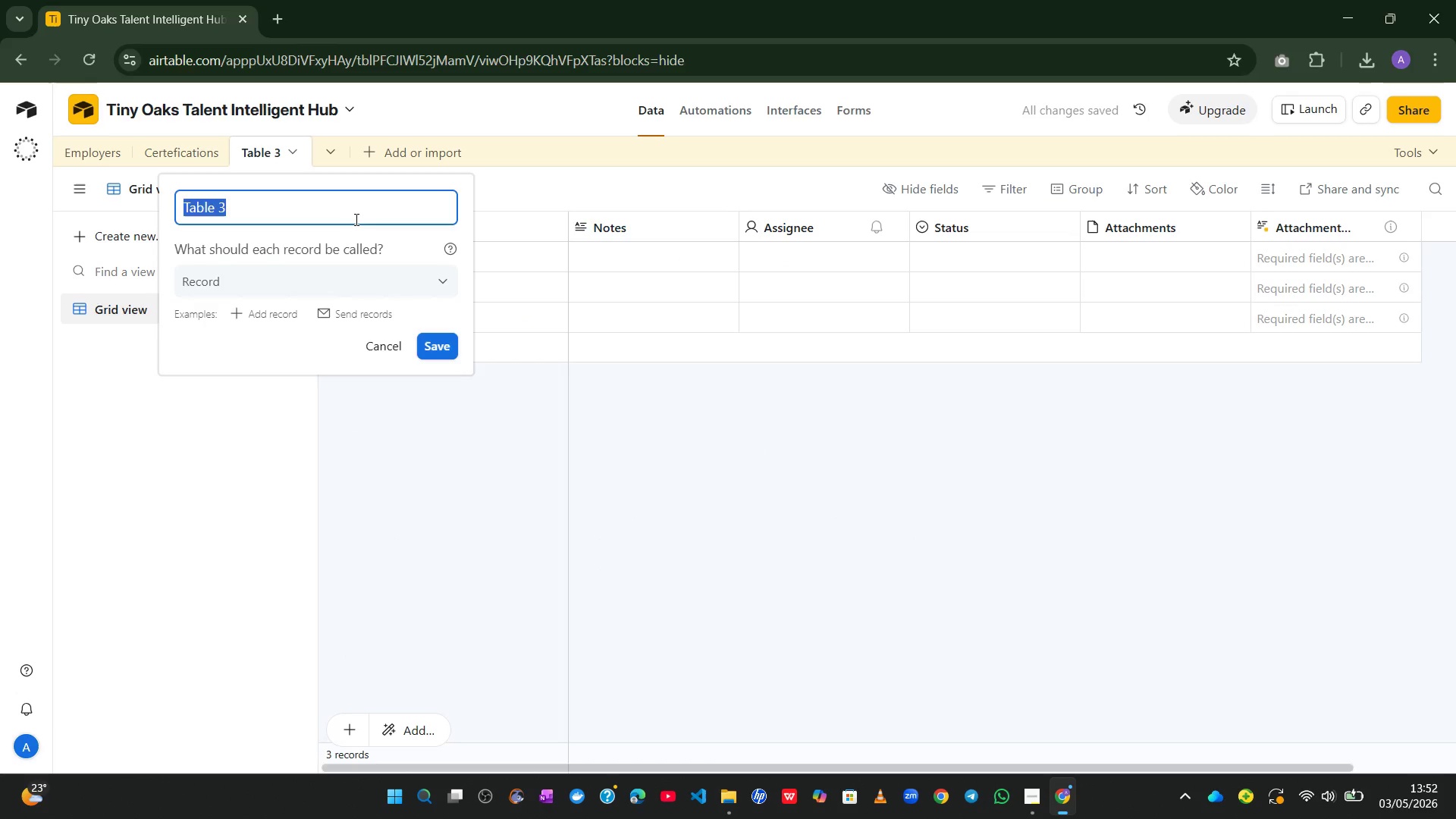 
type(Training Programs)
 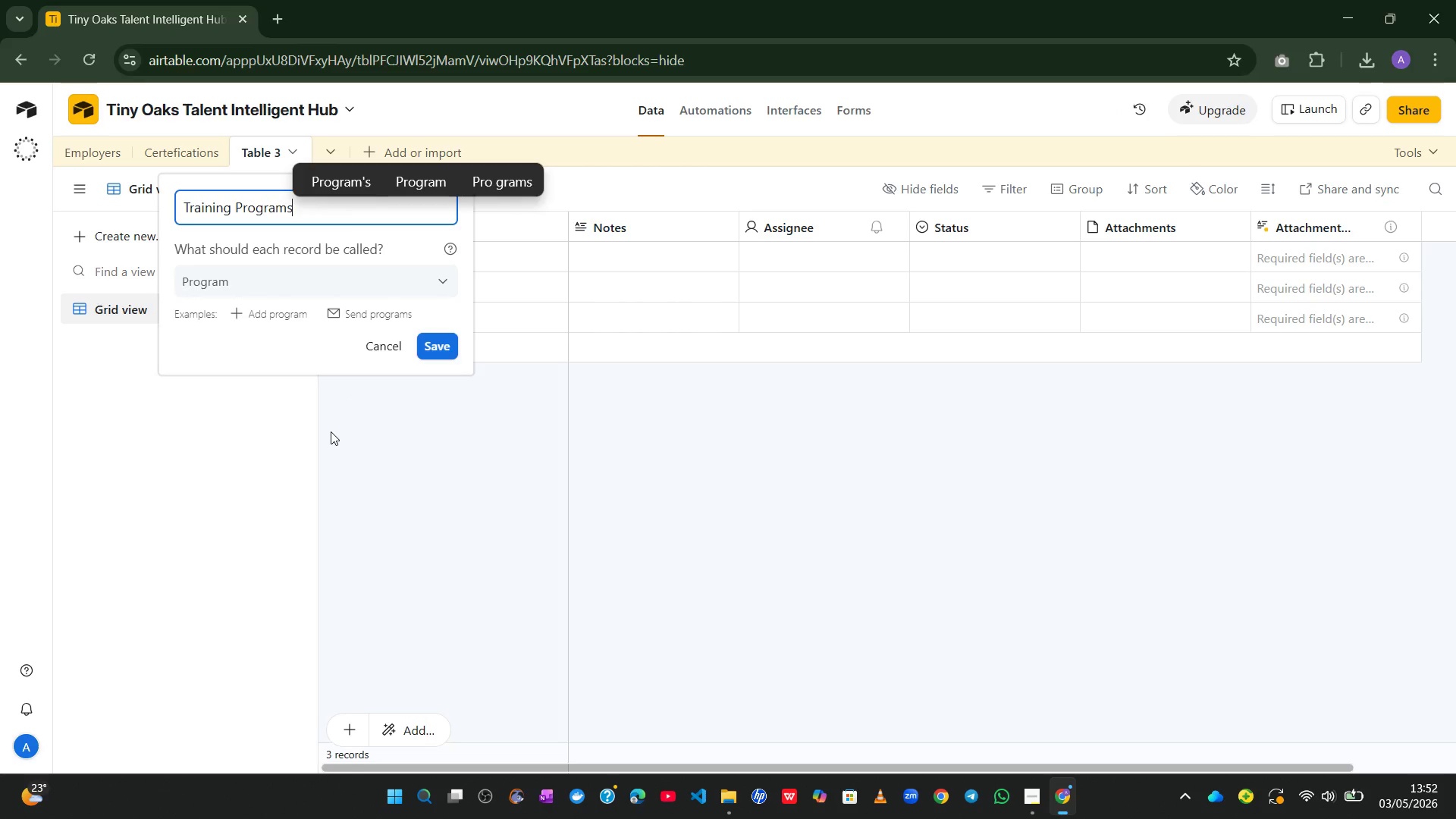 
key(Enter)
 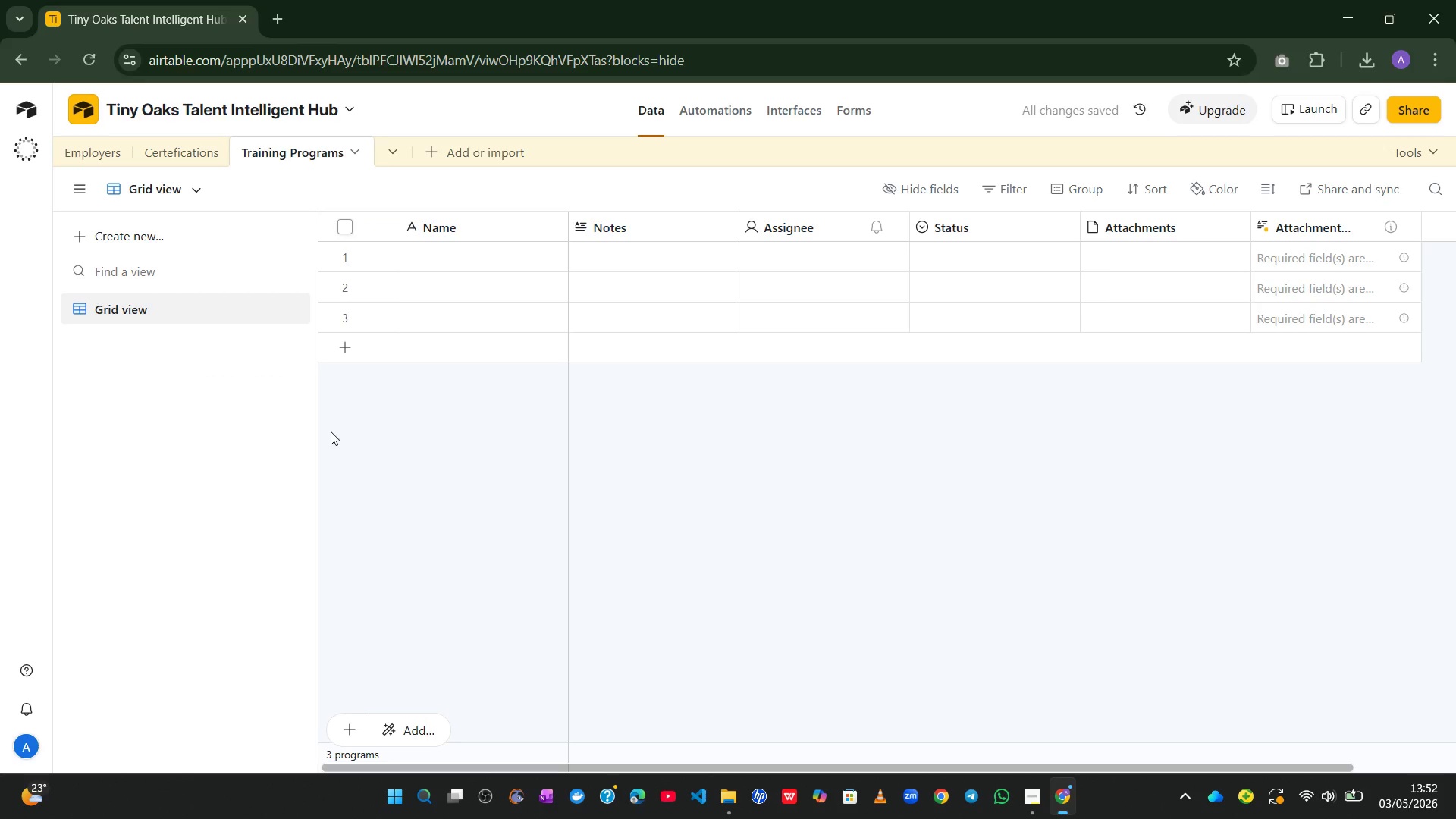 
wait(7.33)
 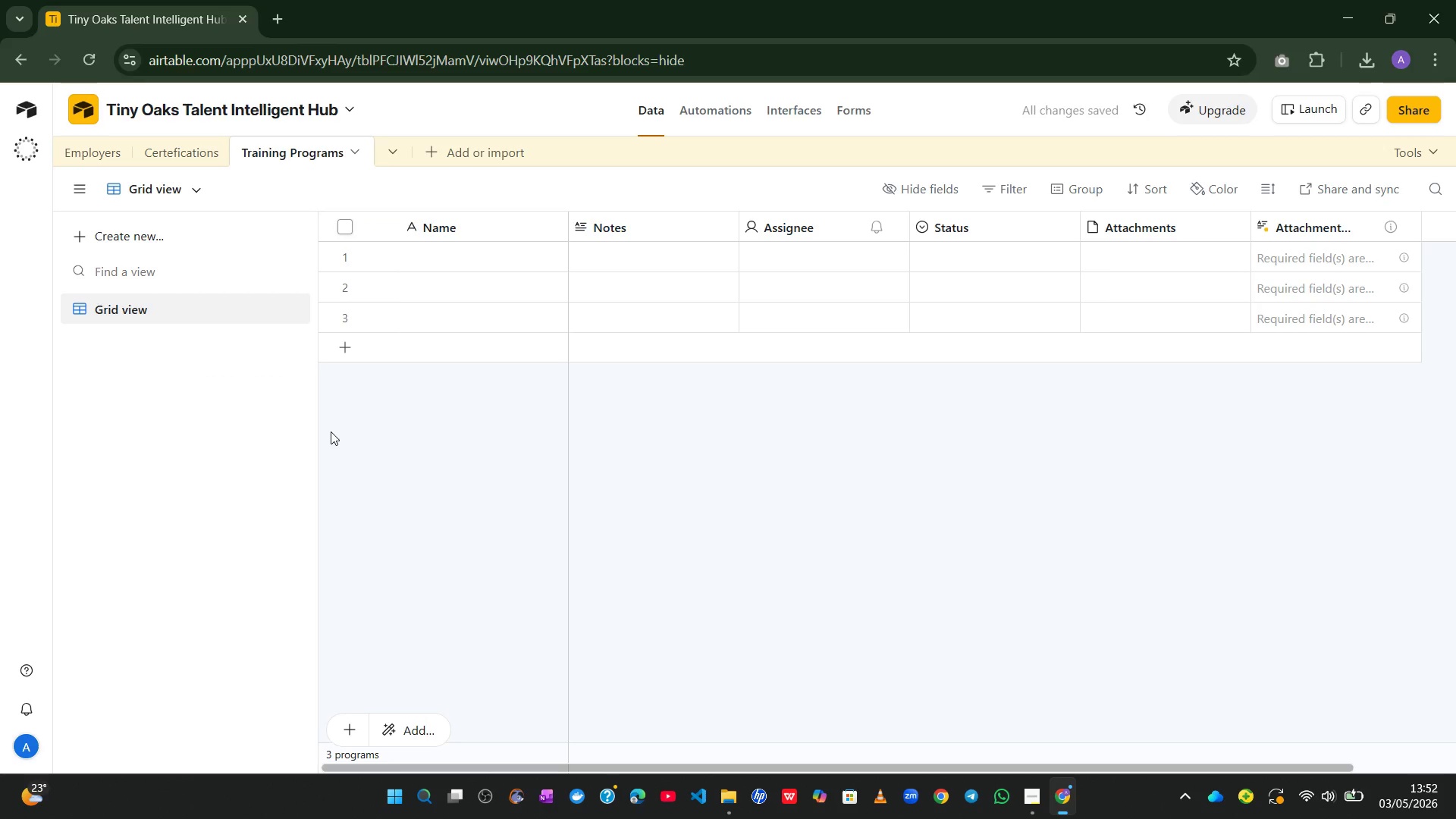 
double_click([442, 230])
 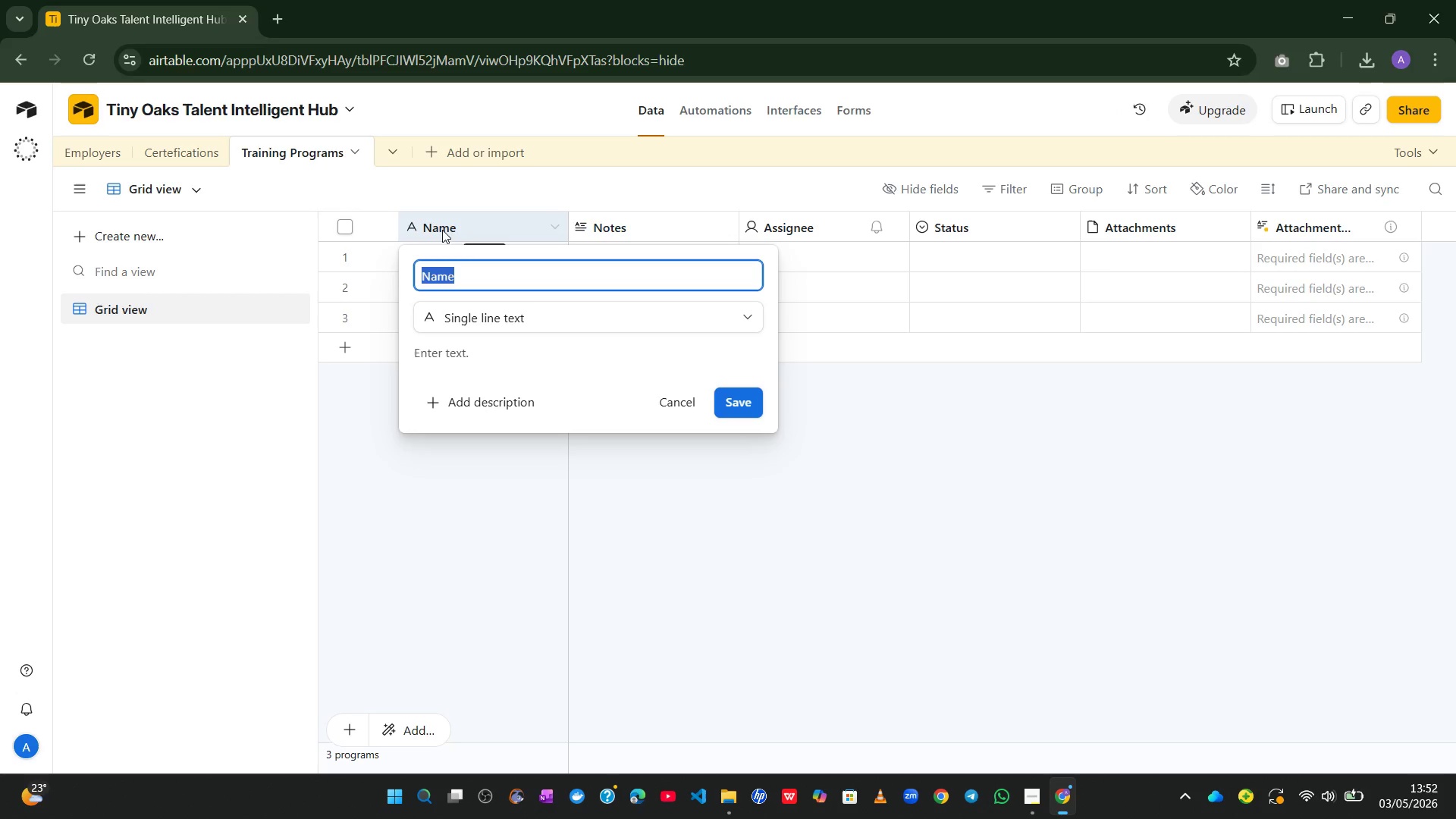 
type(Program Name)
 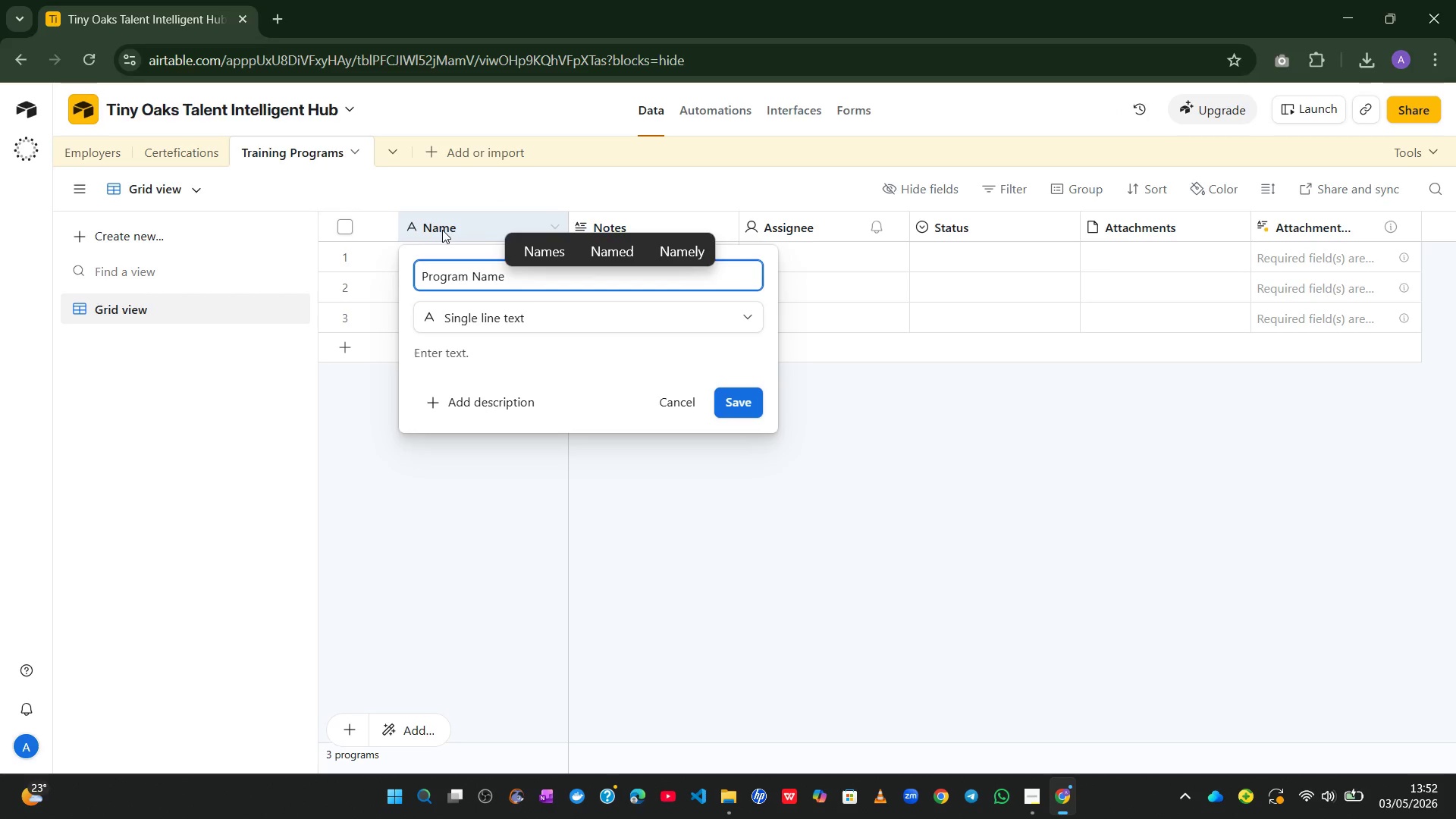 
key(Enter)
 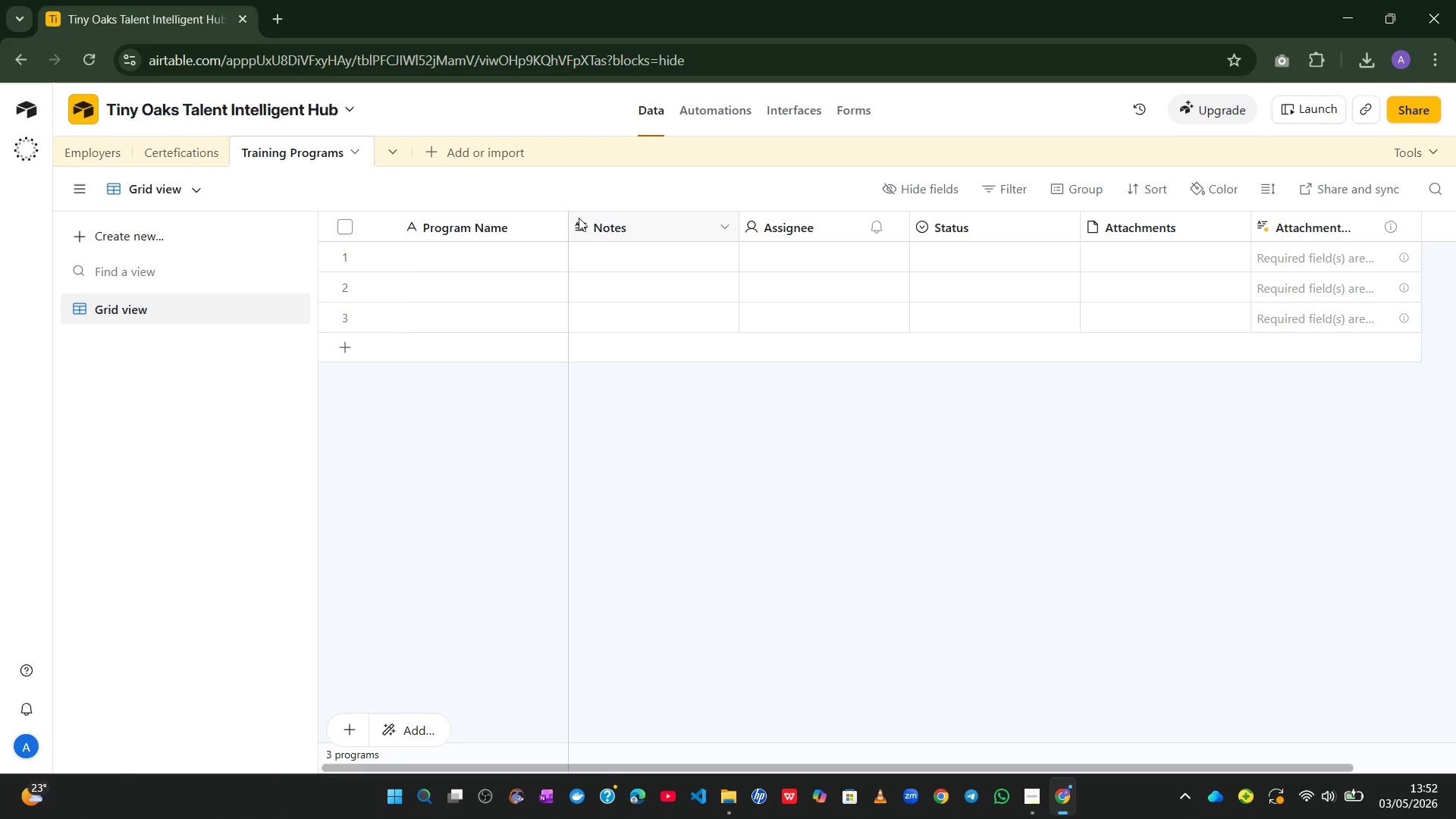 
wait(11.02)
 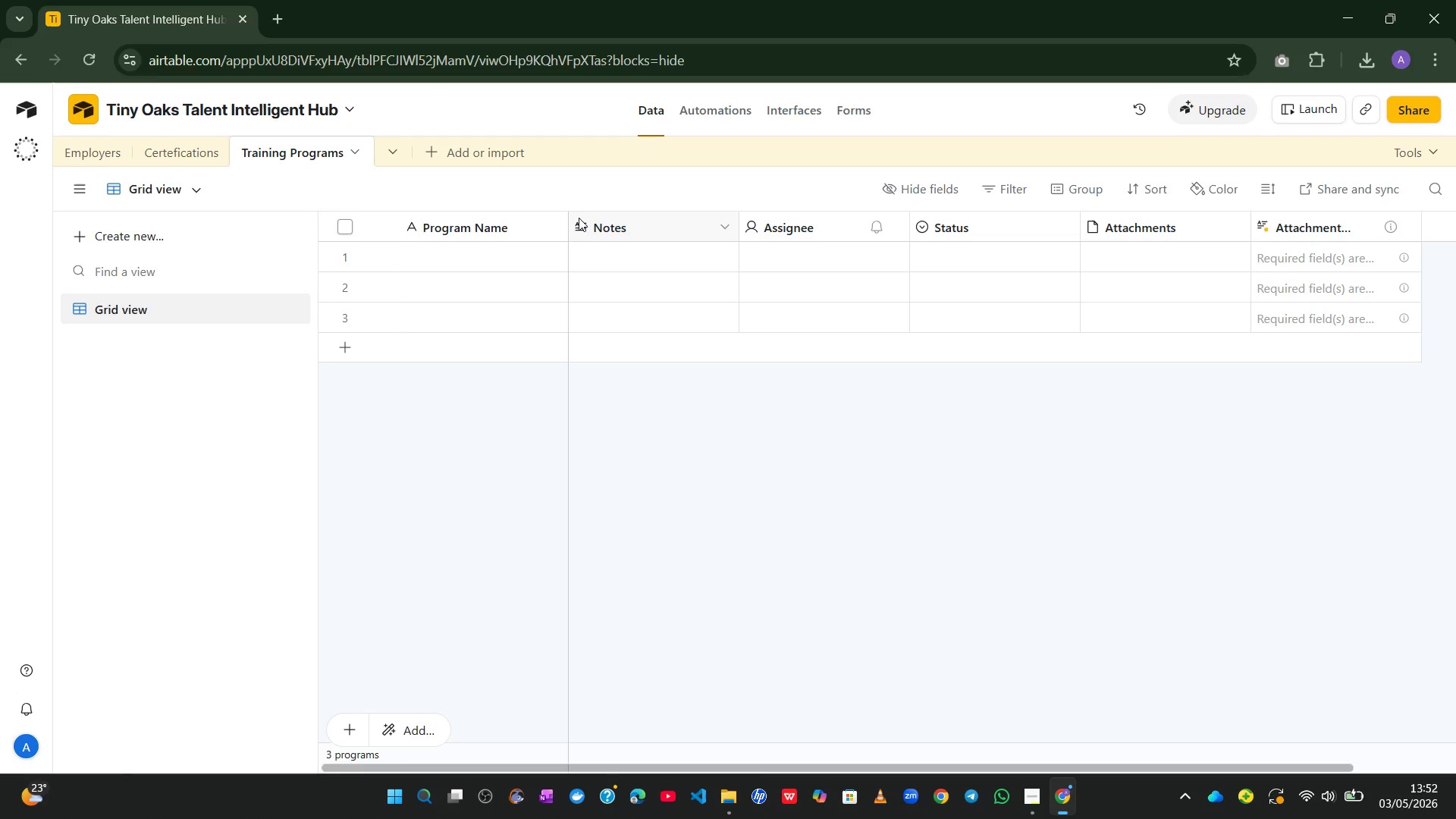 
double_click([657, 221])
 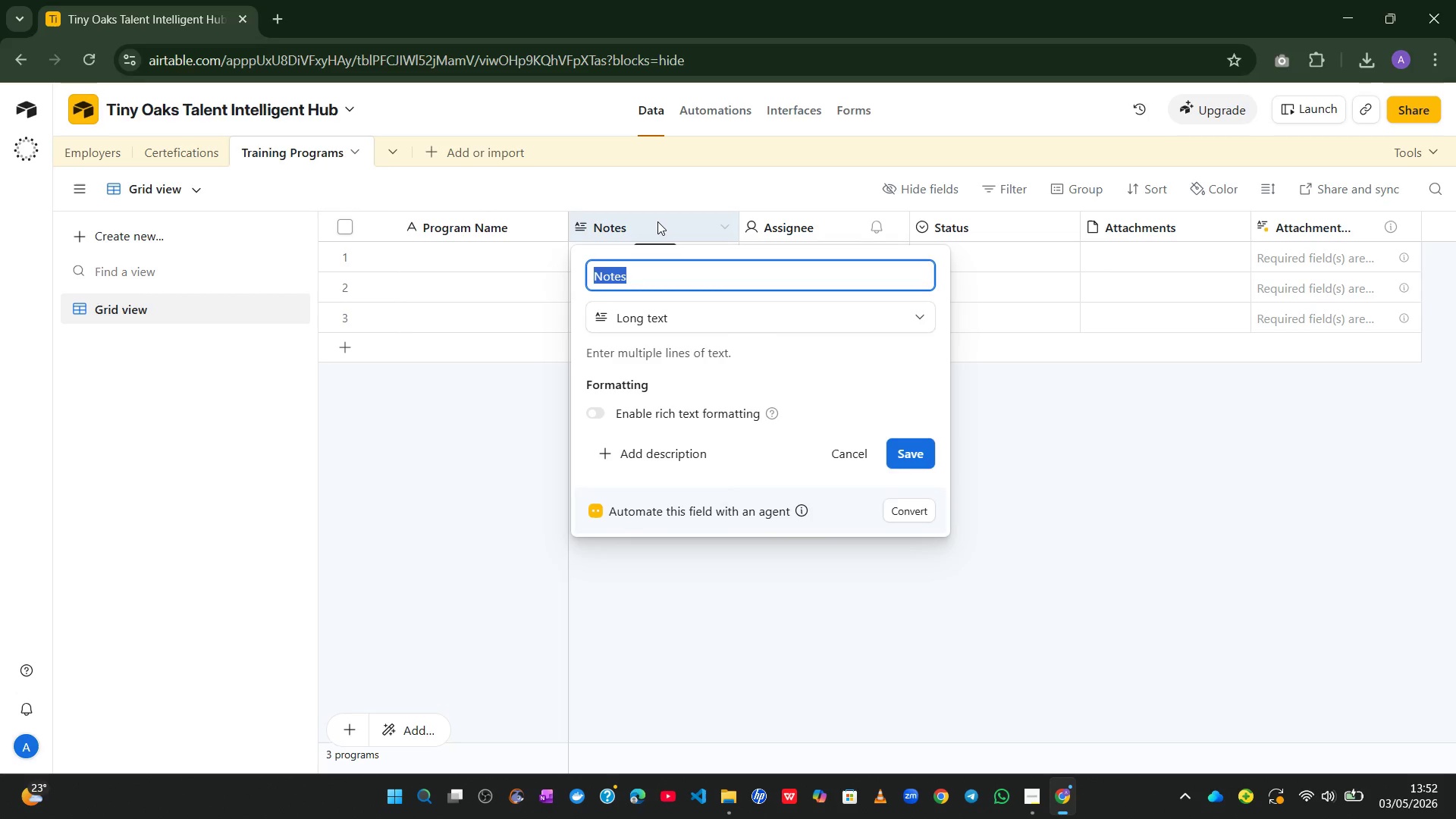 
type(Provider Organization)
 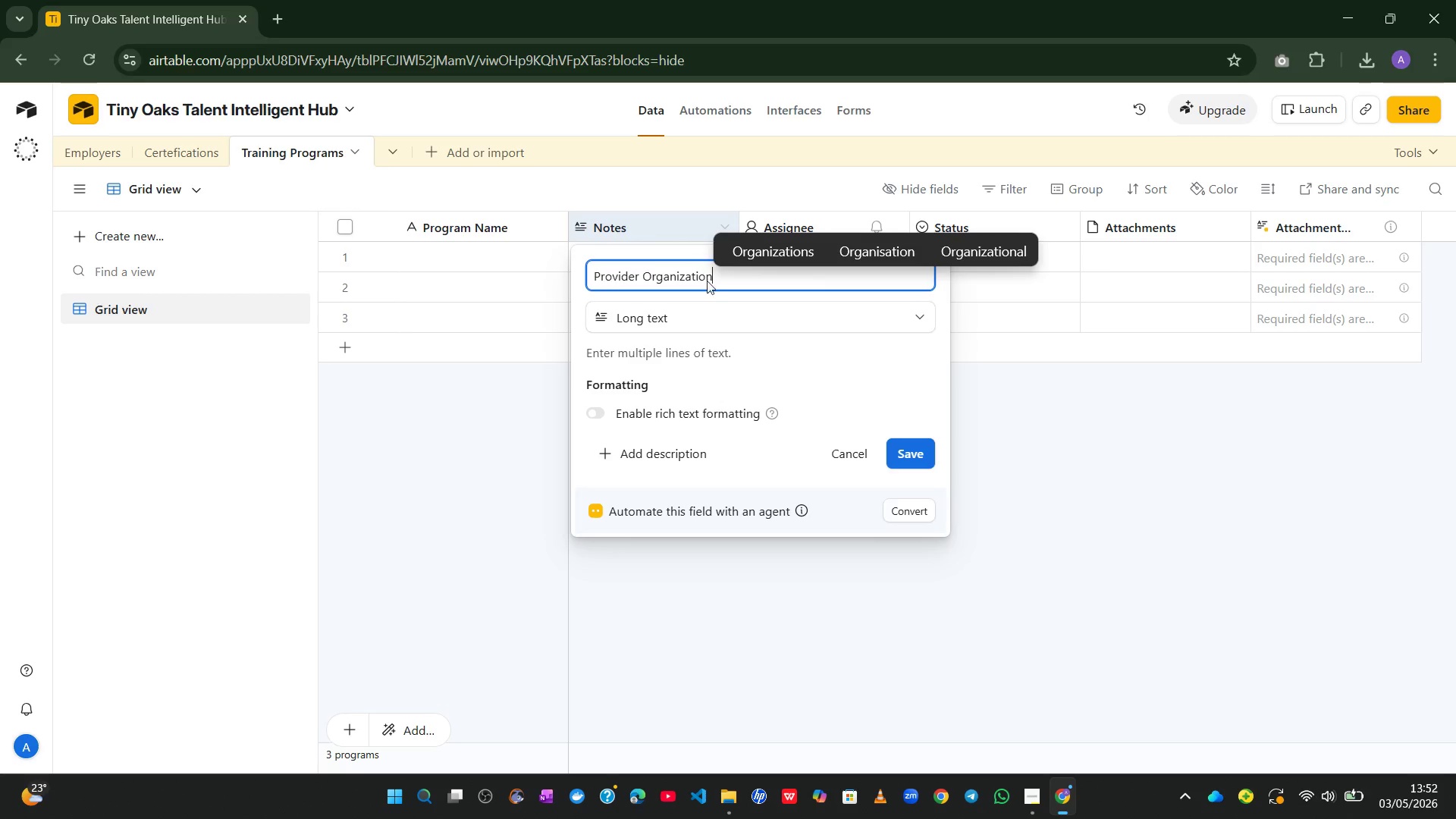 
left_click([713, 317])
 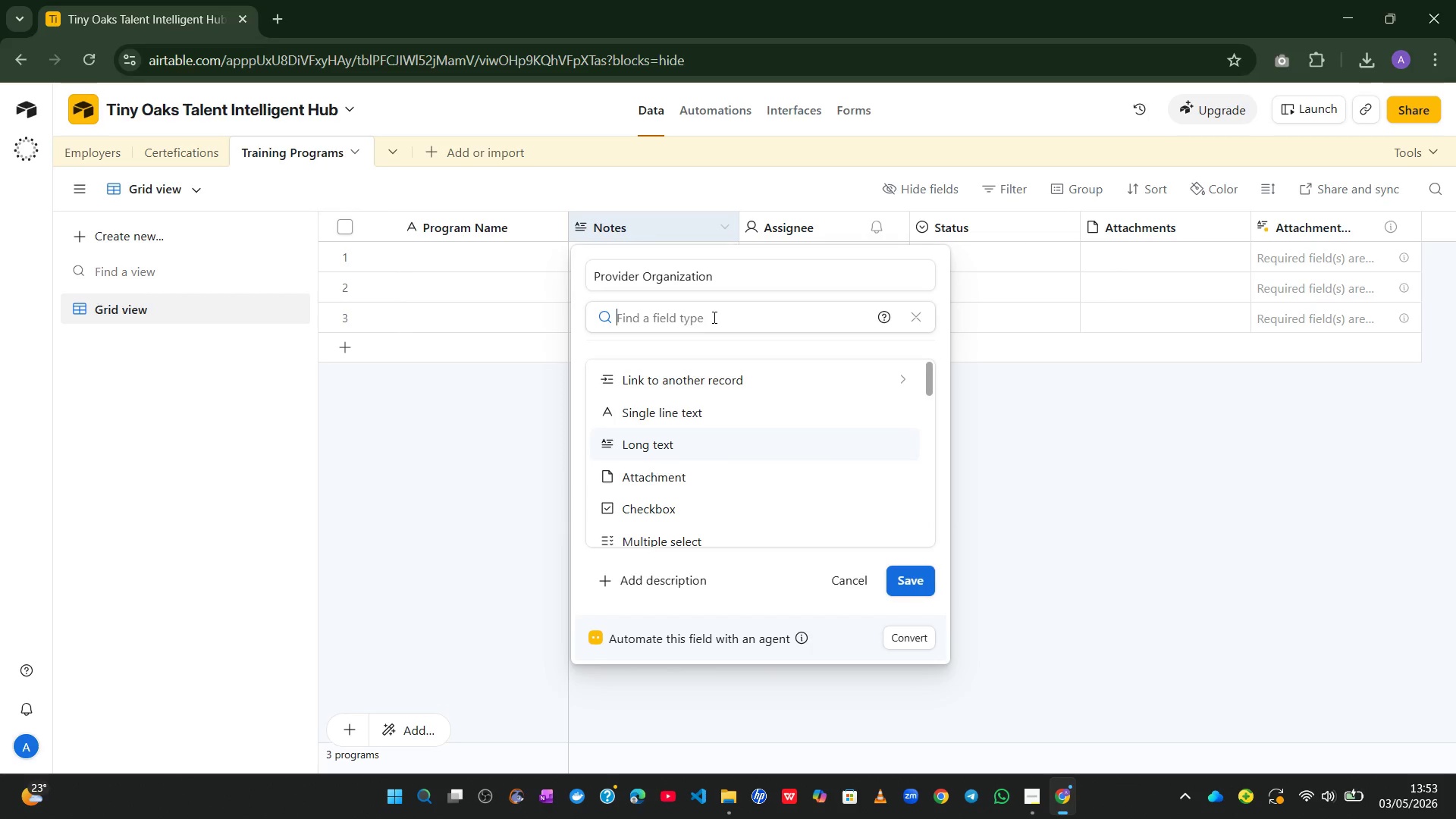 
wait(6.47)
 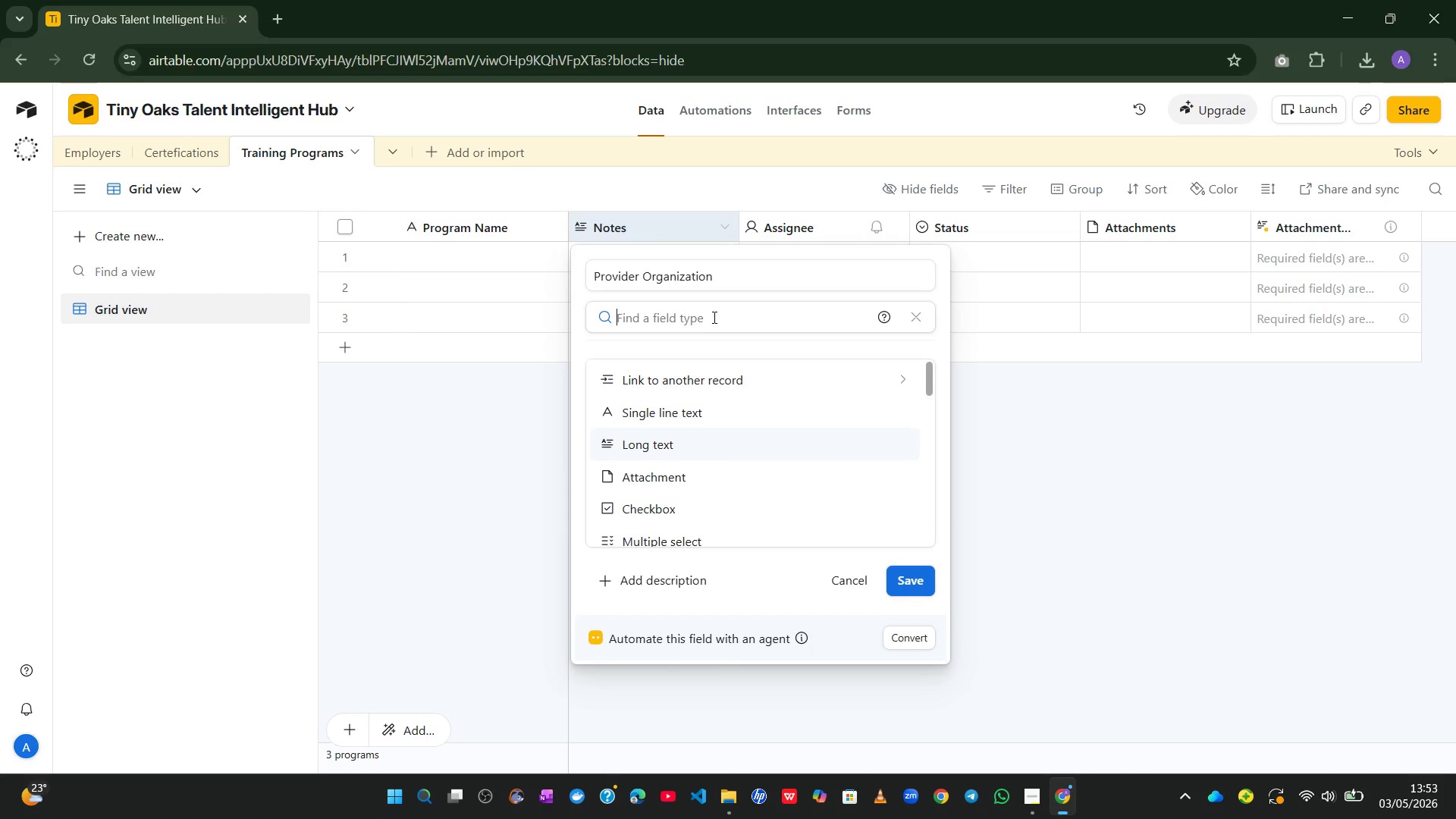 
left_click([663, 418])
 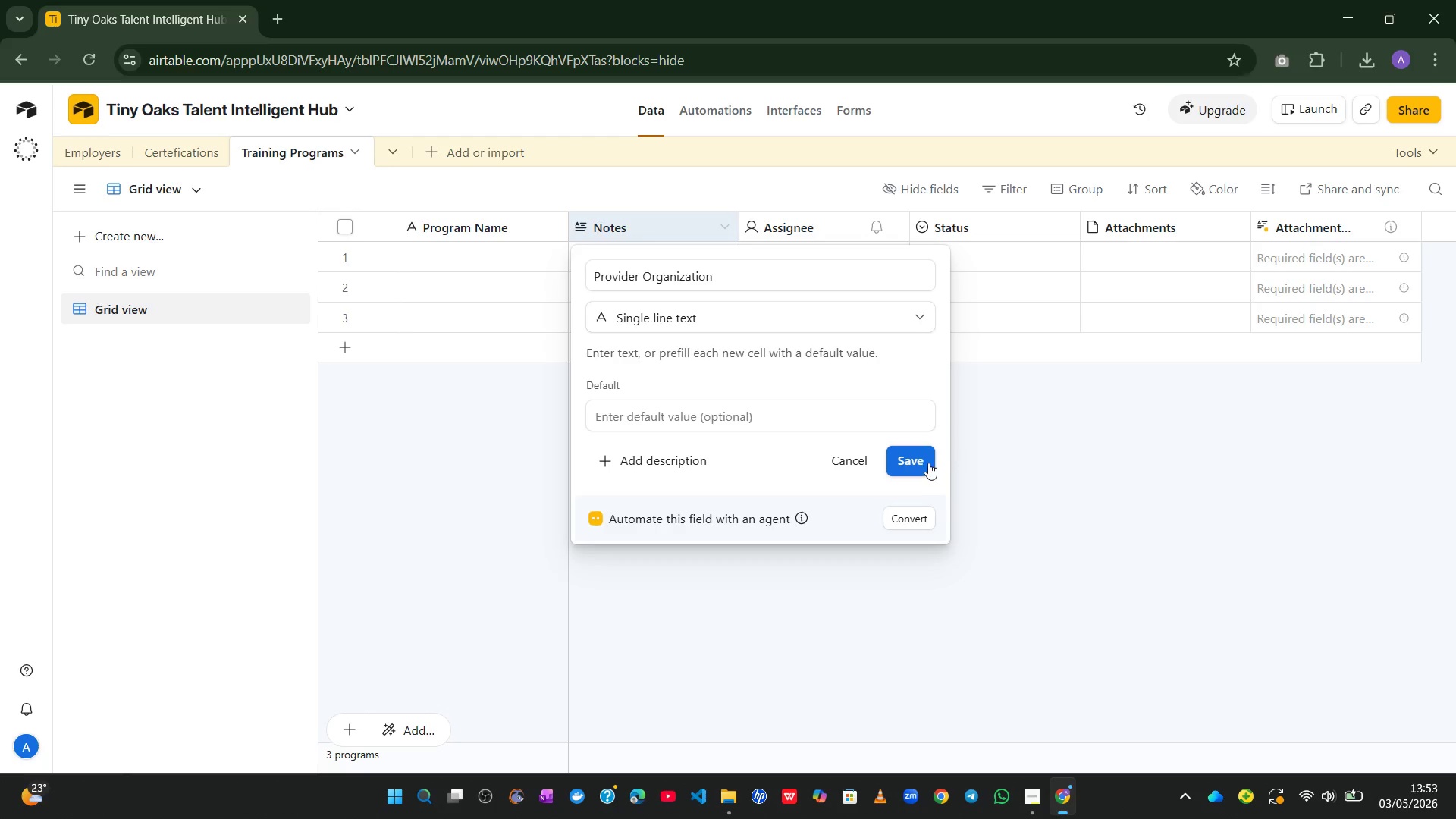 
left_click([924, 463])
 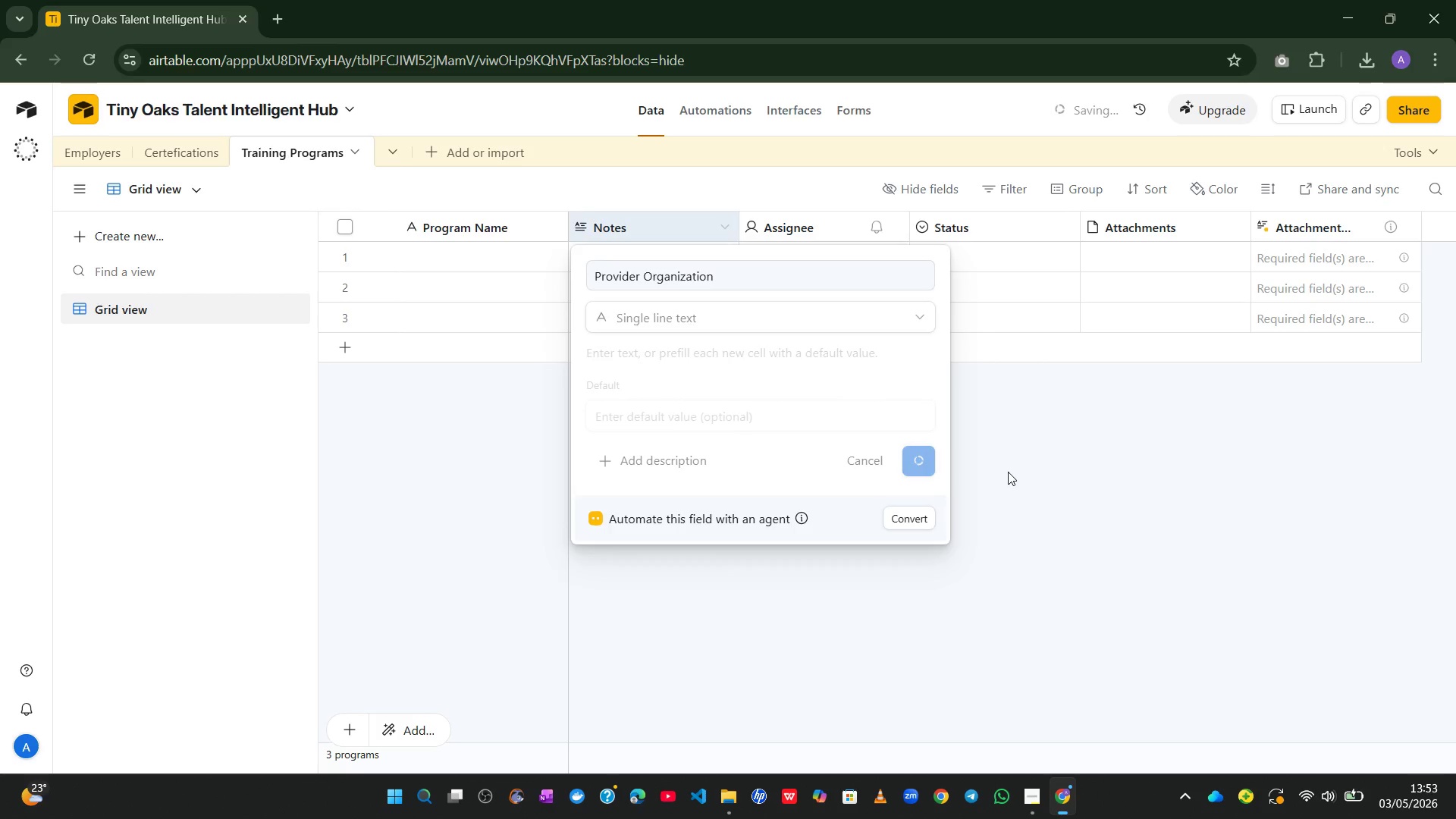 
left_click([1008, 472])
 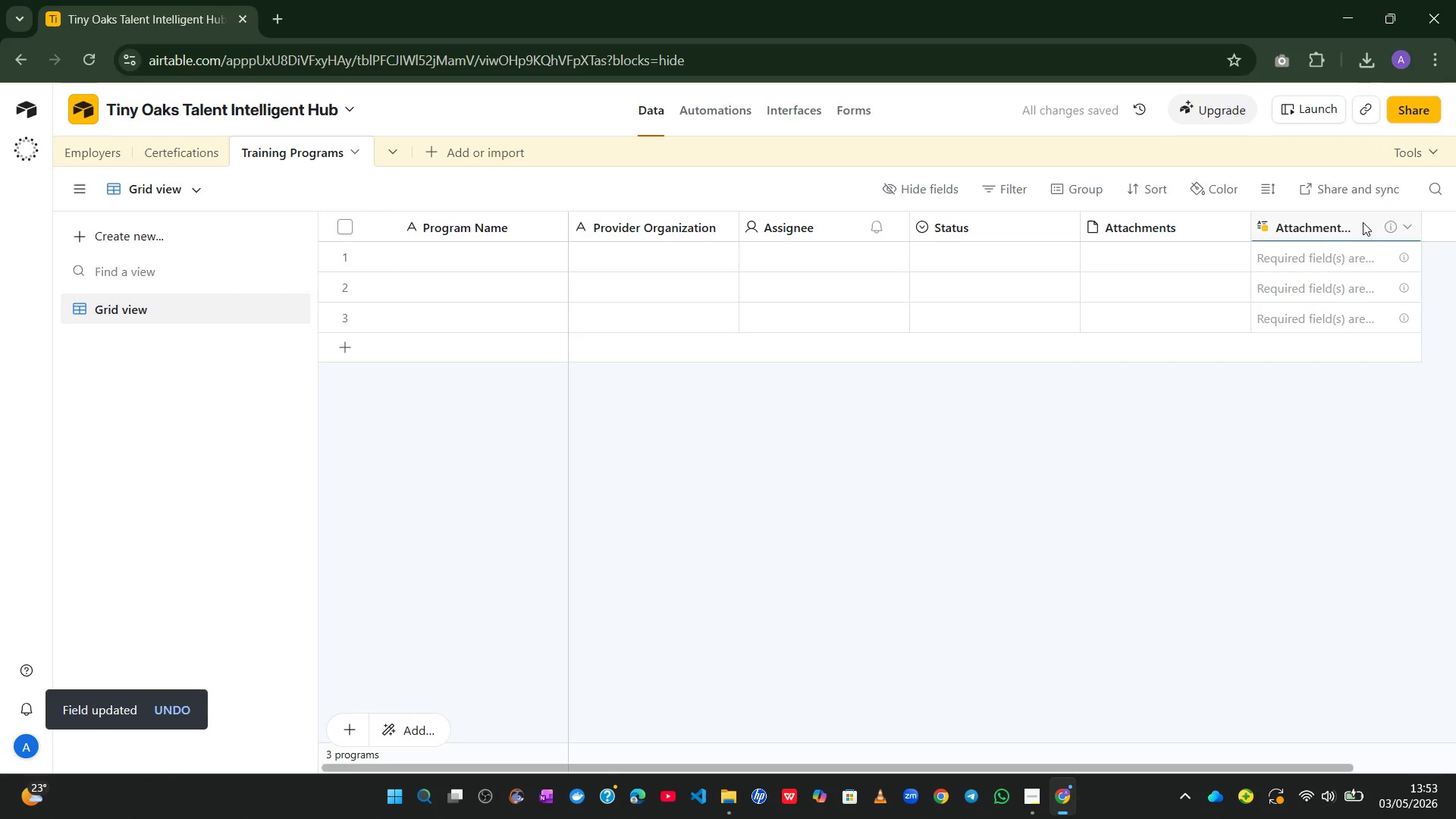 
right_click([1352, 221])
 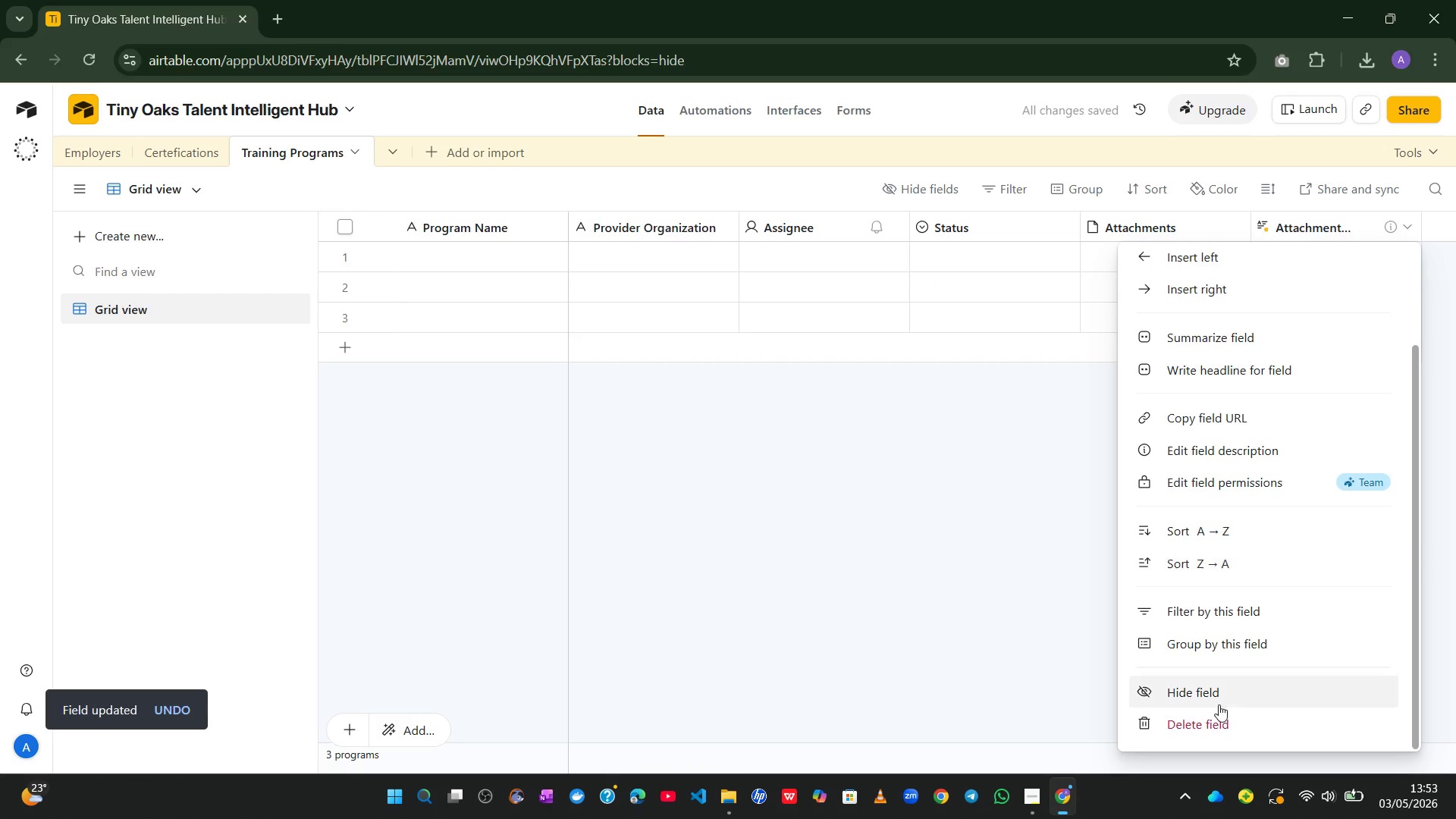 
left_click([1212, 708])
 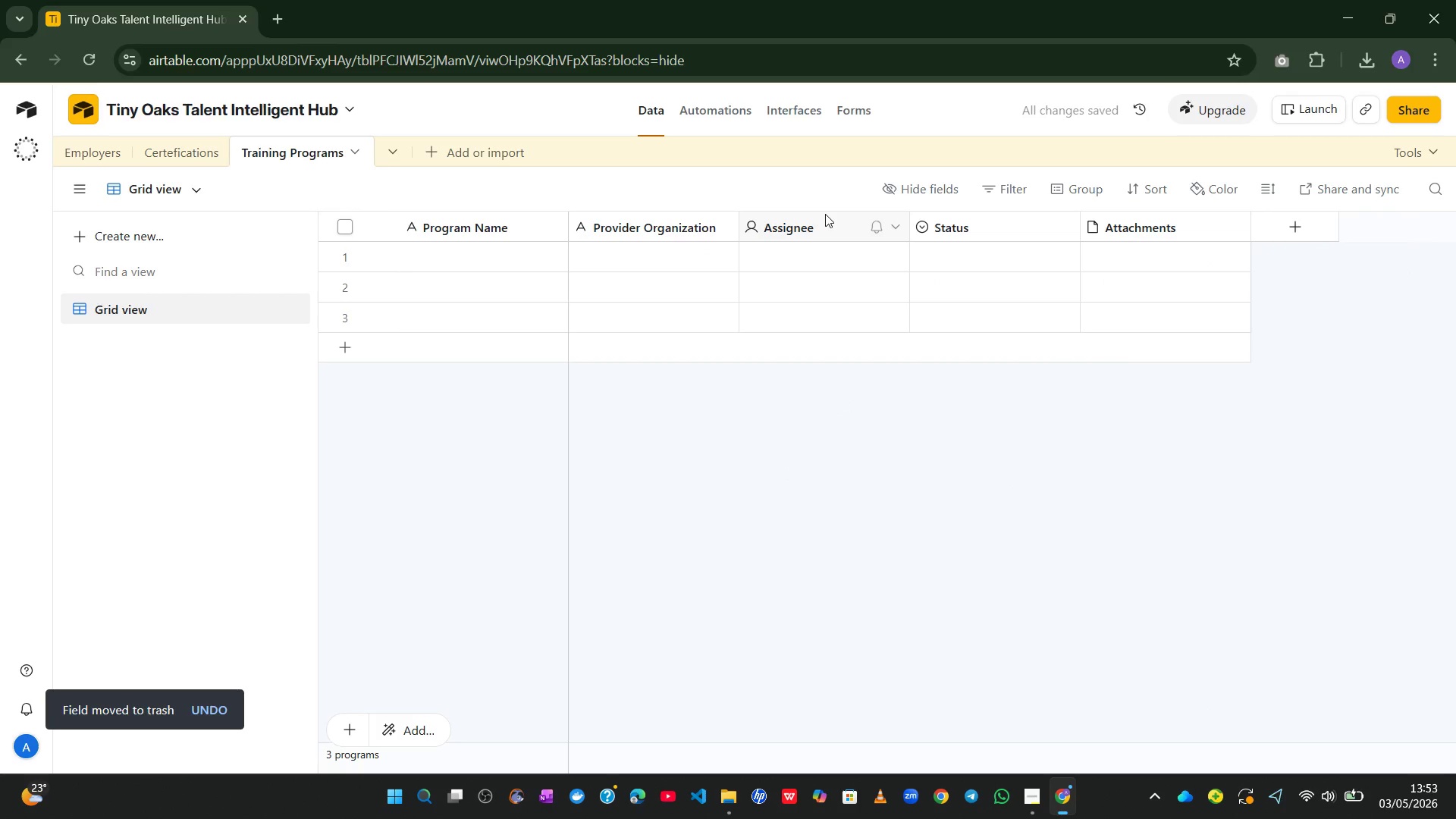 
wait(9.88)
 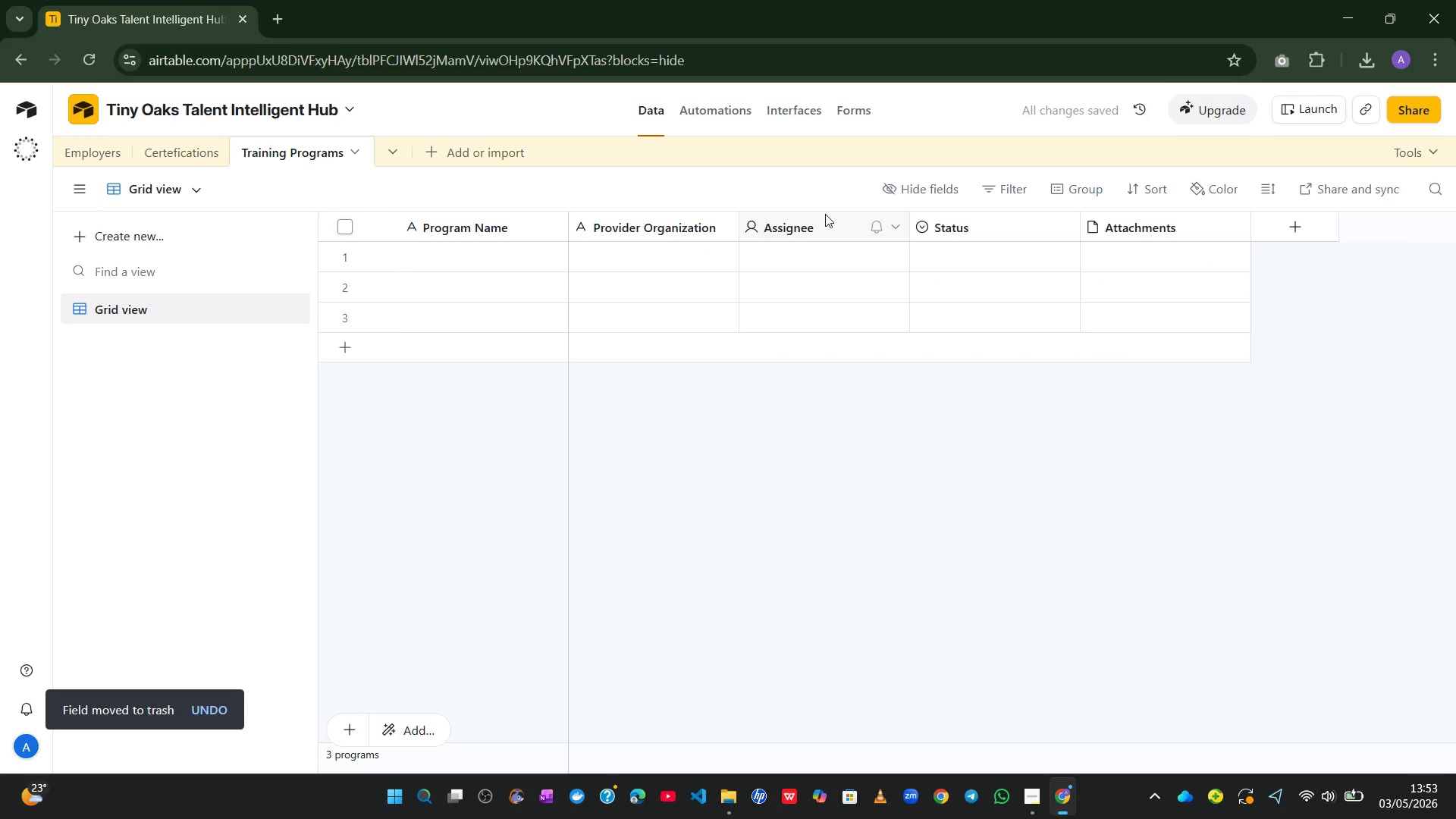 
double_click([809, 228])
 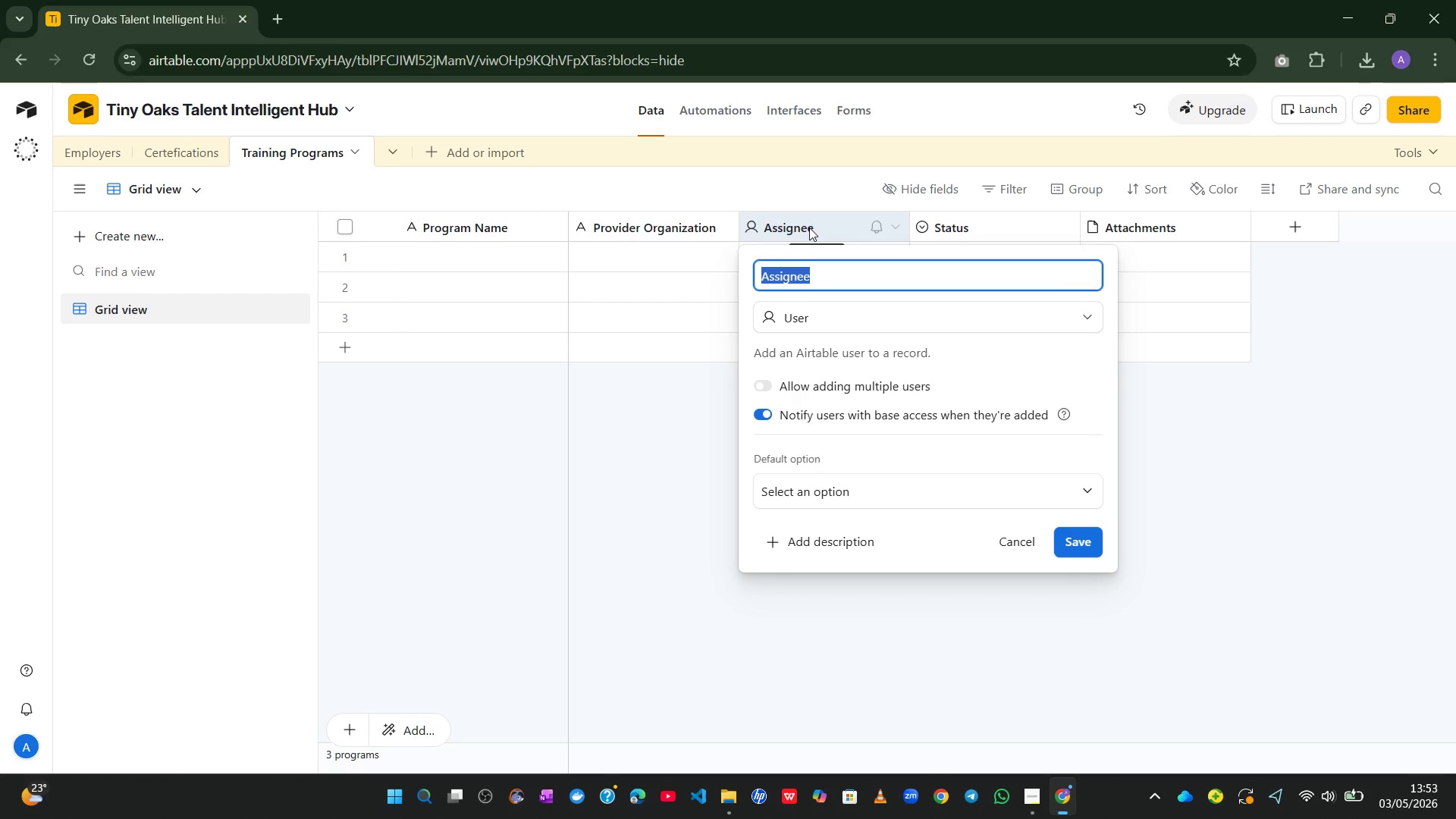 
type(Location?)
key(Backspace)
type(/)
 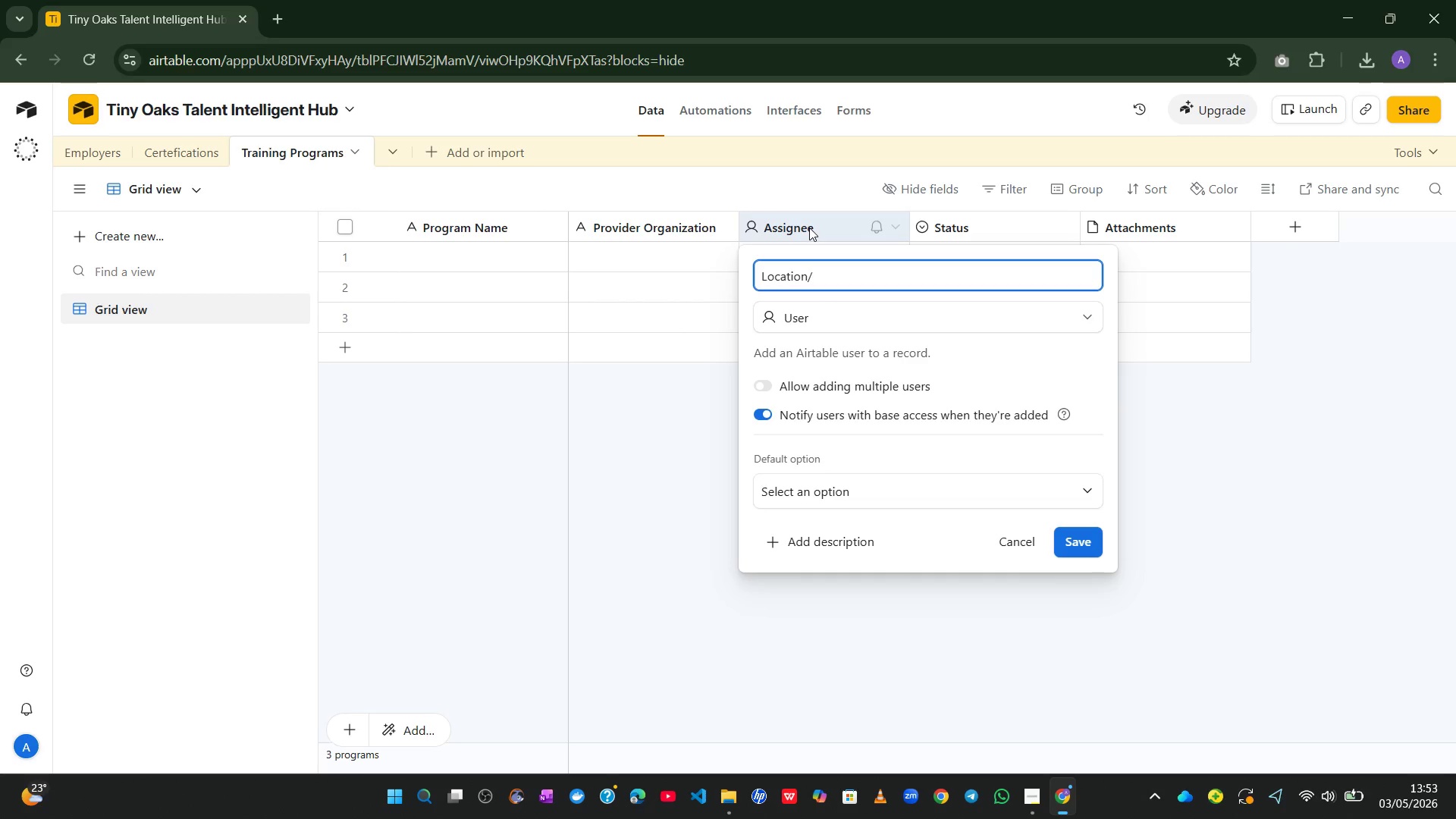 
type(Format)
 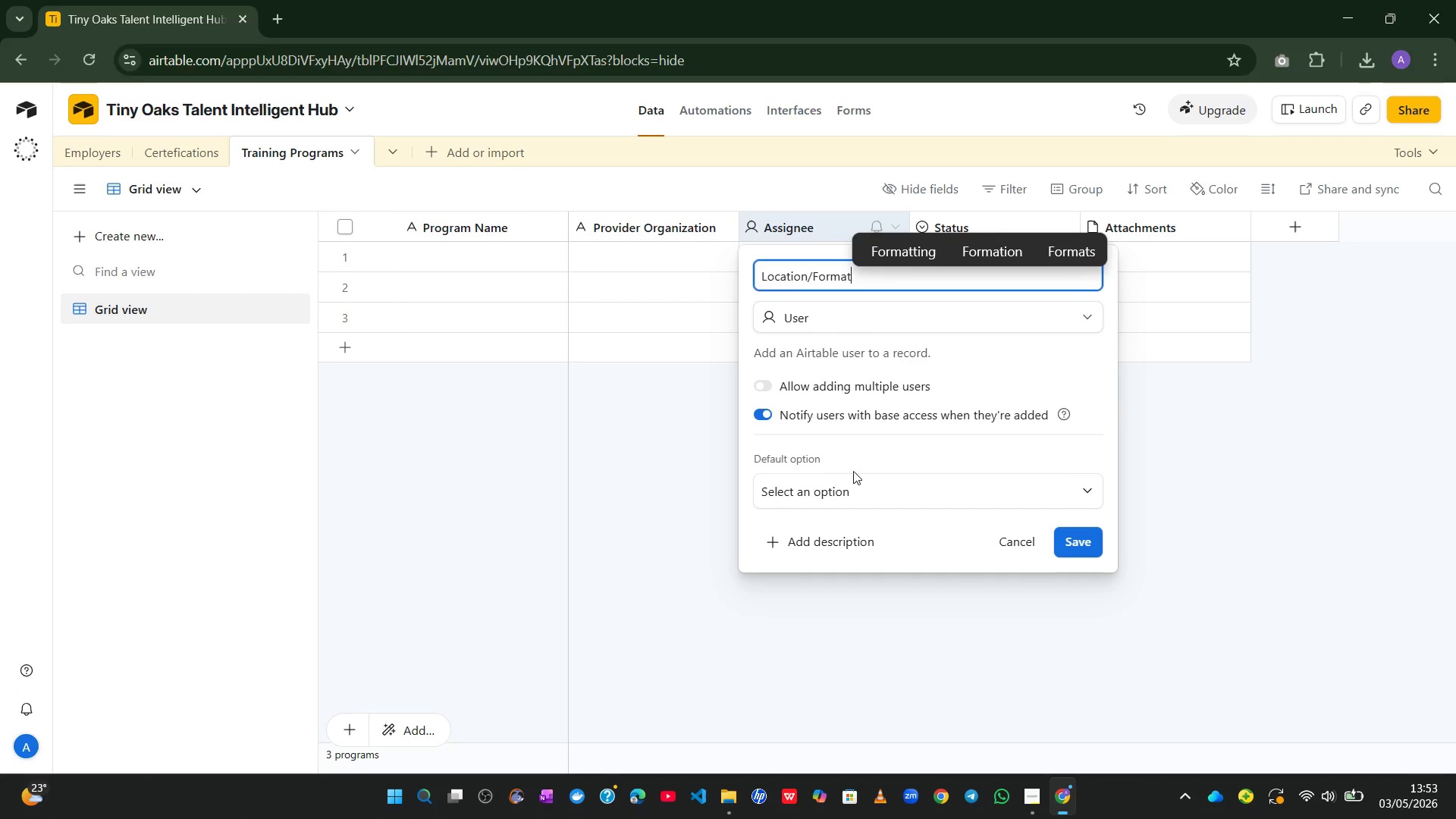 
left_click([879, 504])
 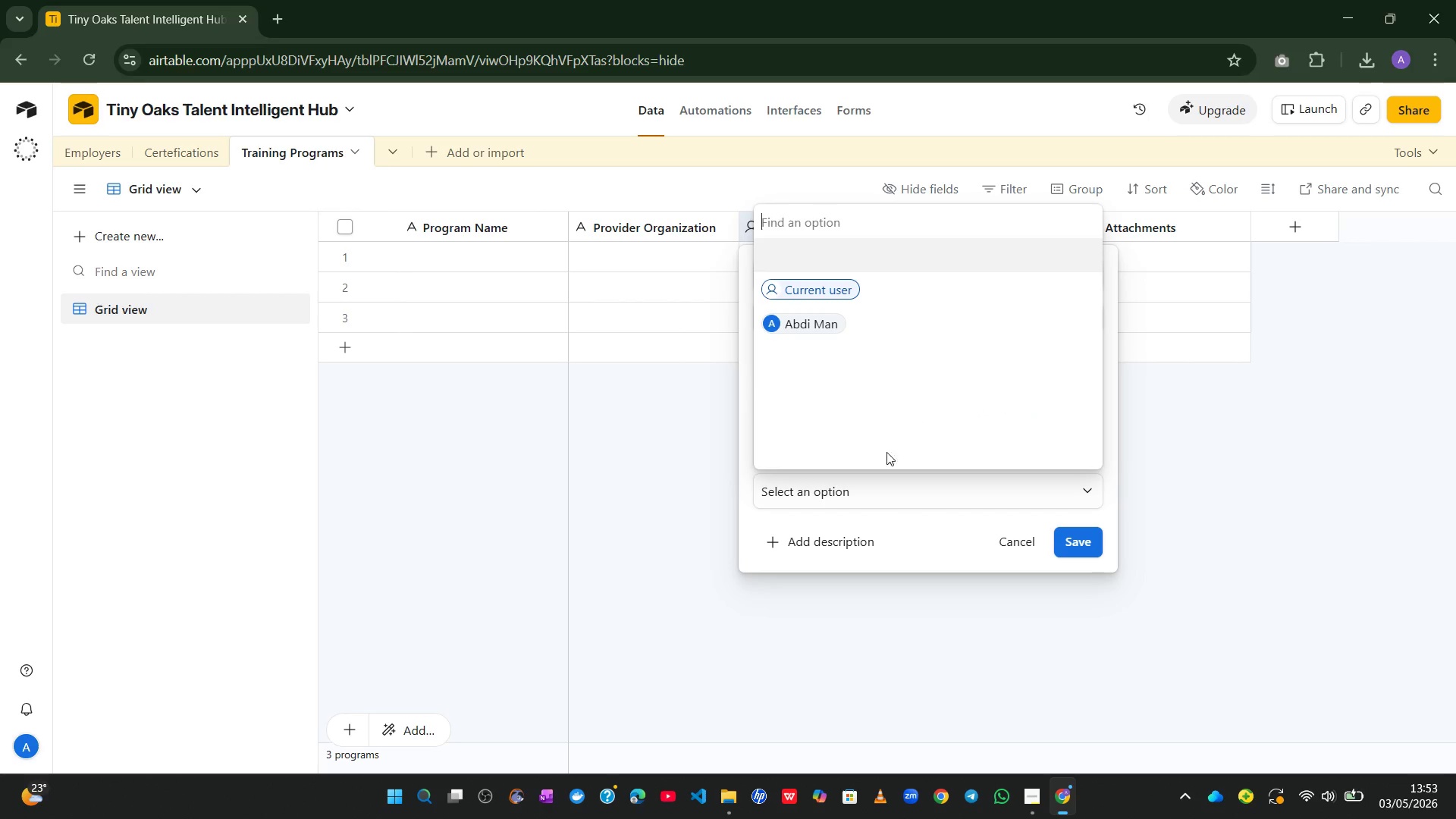 
left_click([844, 497])
 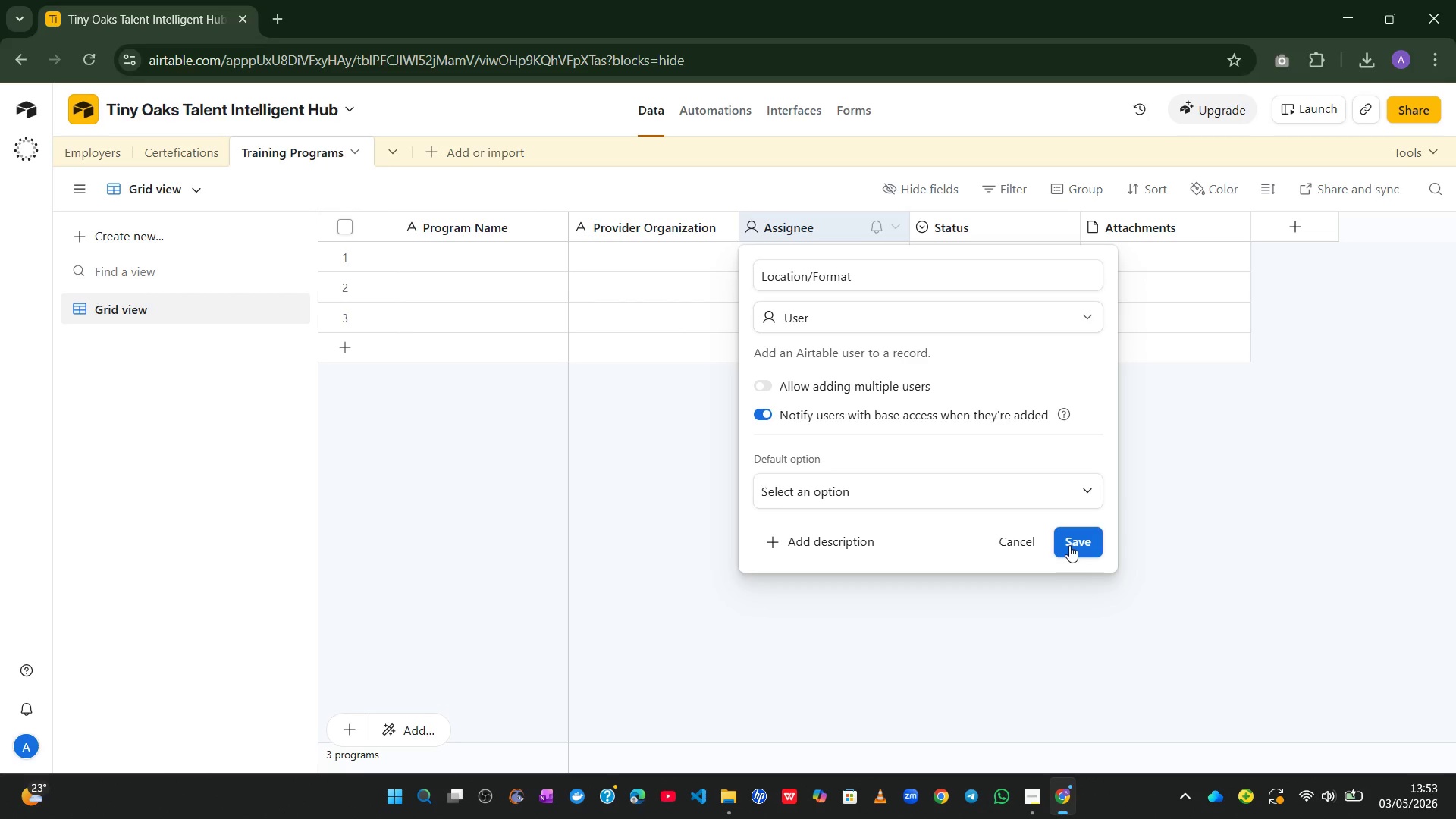 
wait(7.25)
 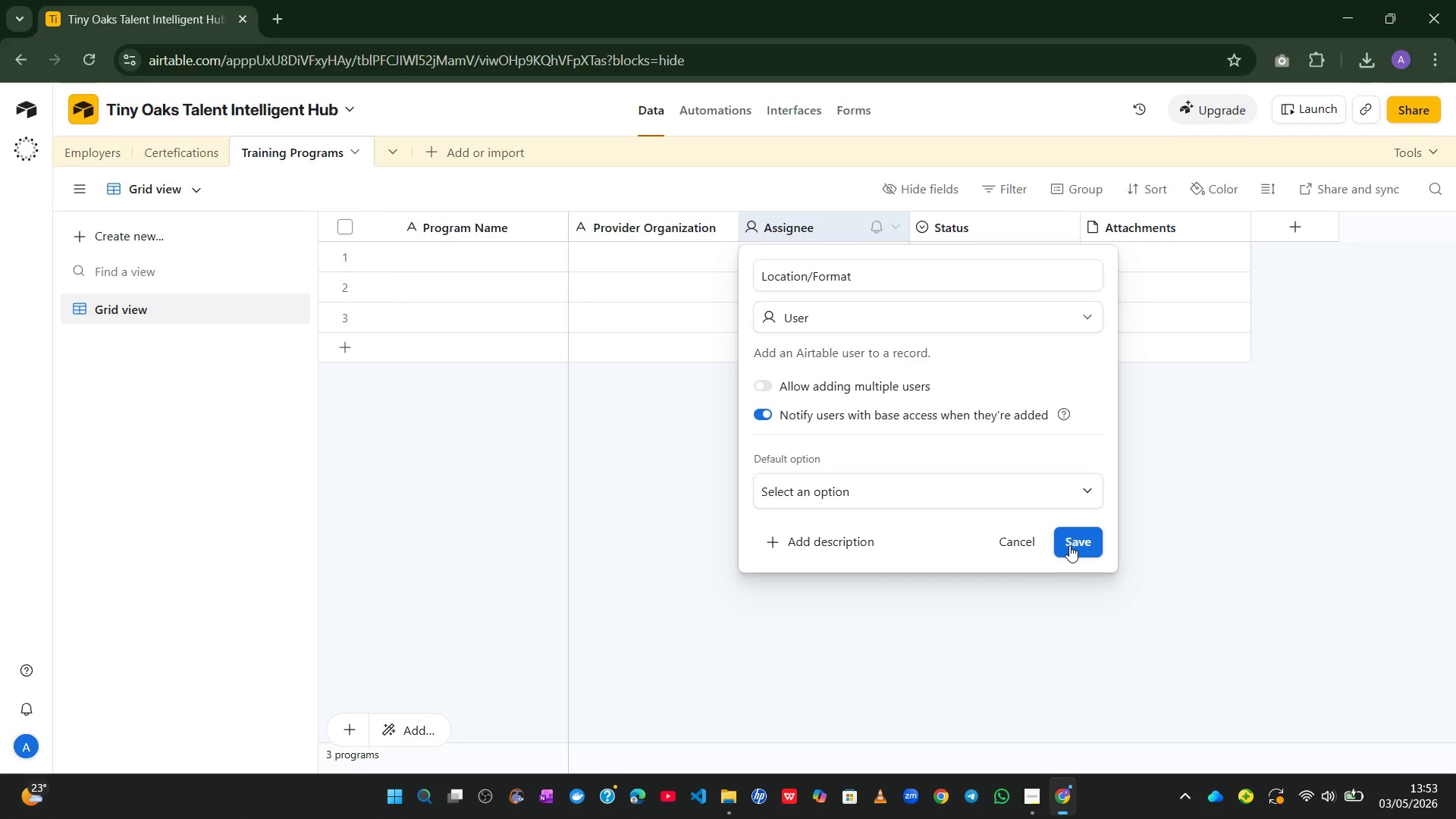 
left_click([934, 315])
 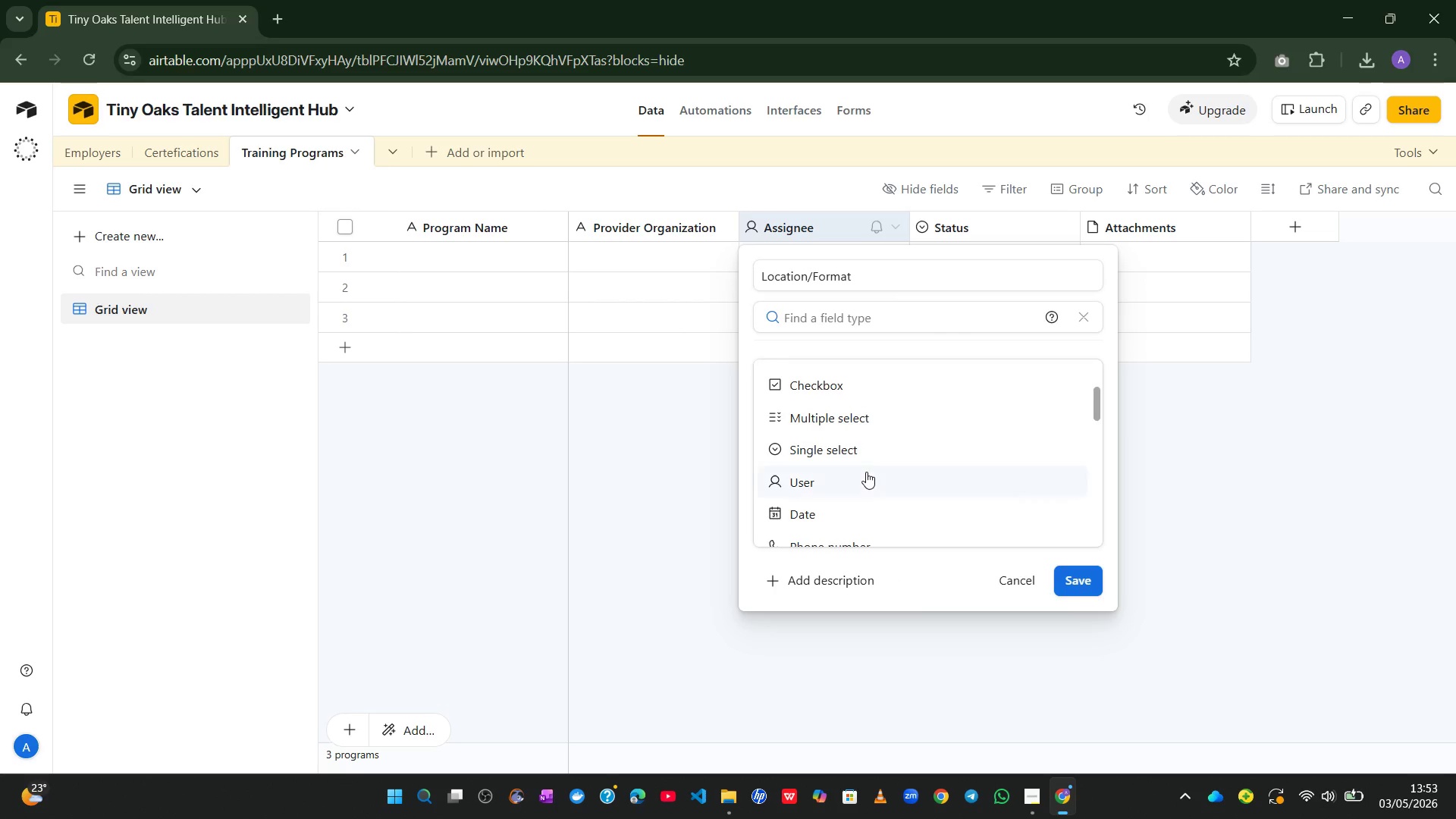 
left_click([863, 463])
 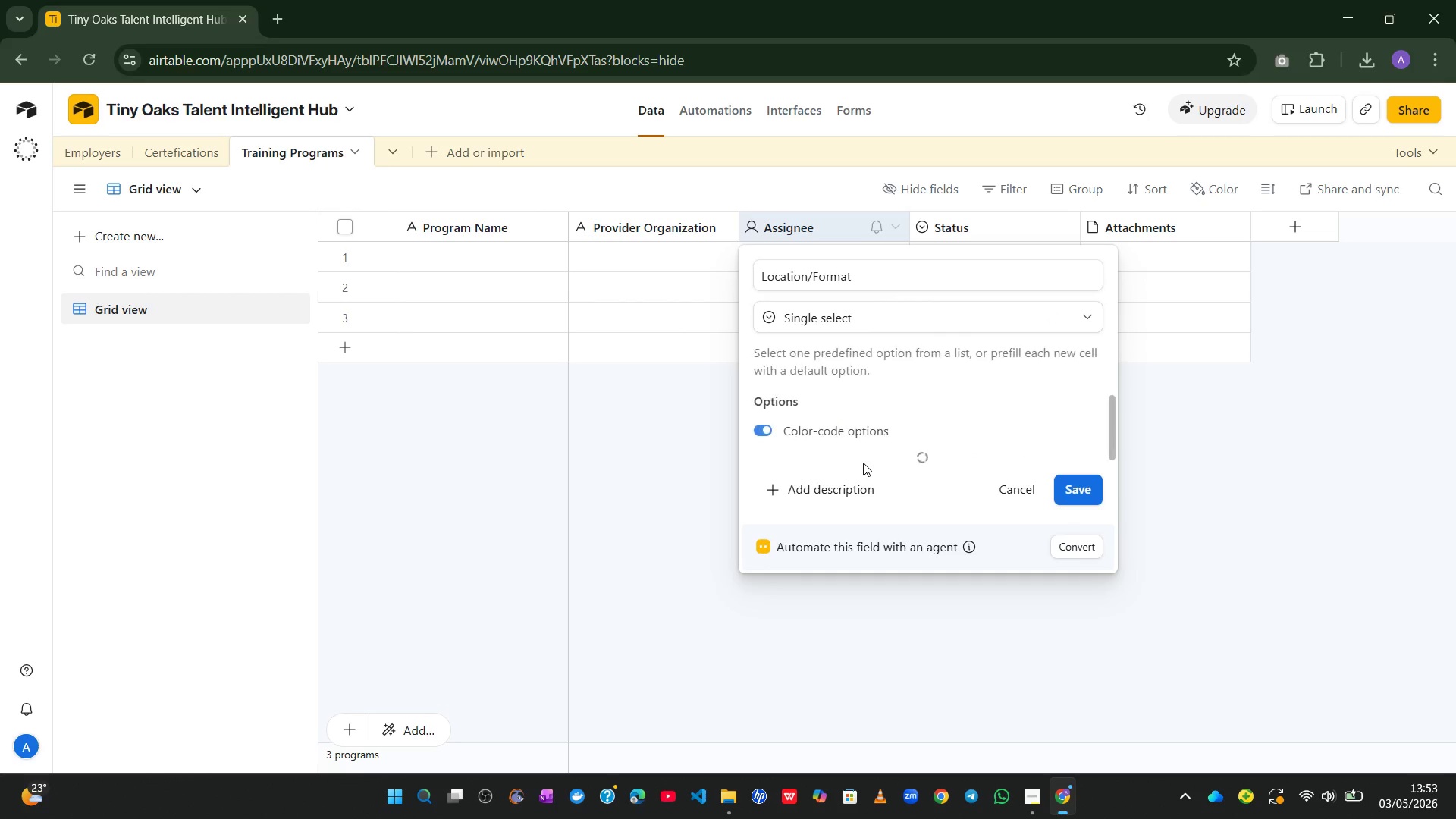 
key(Enter)
 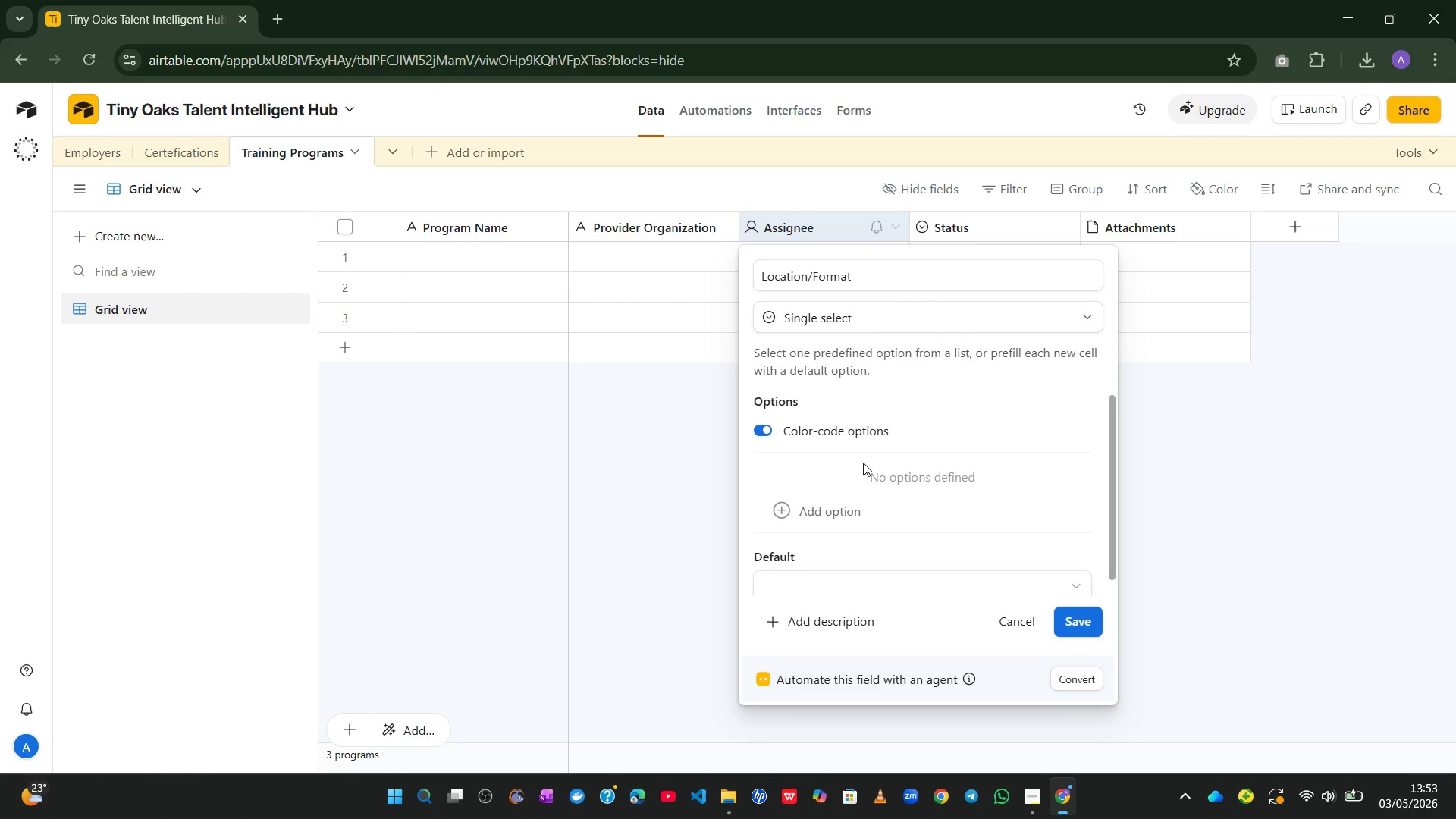 
key(Enter)
 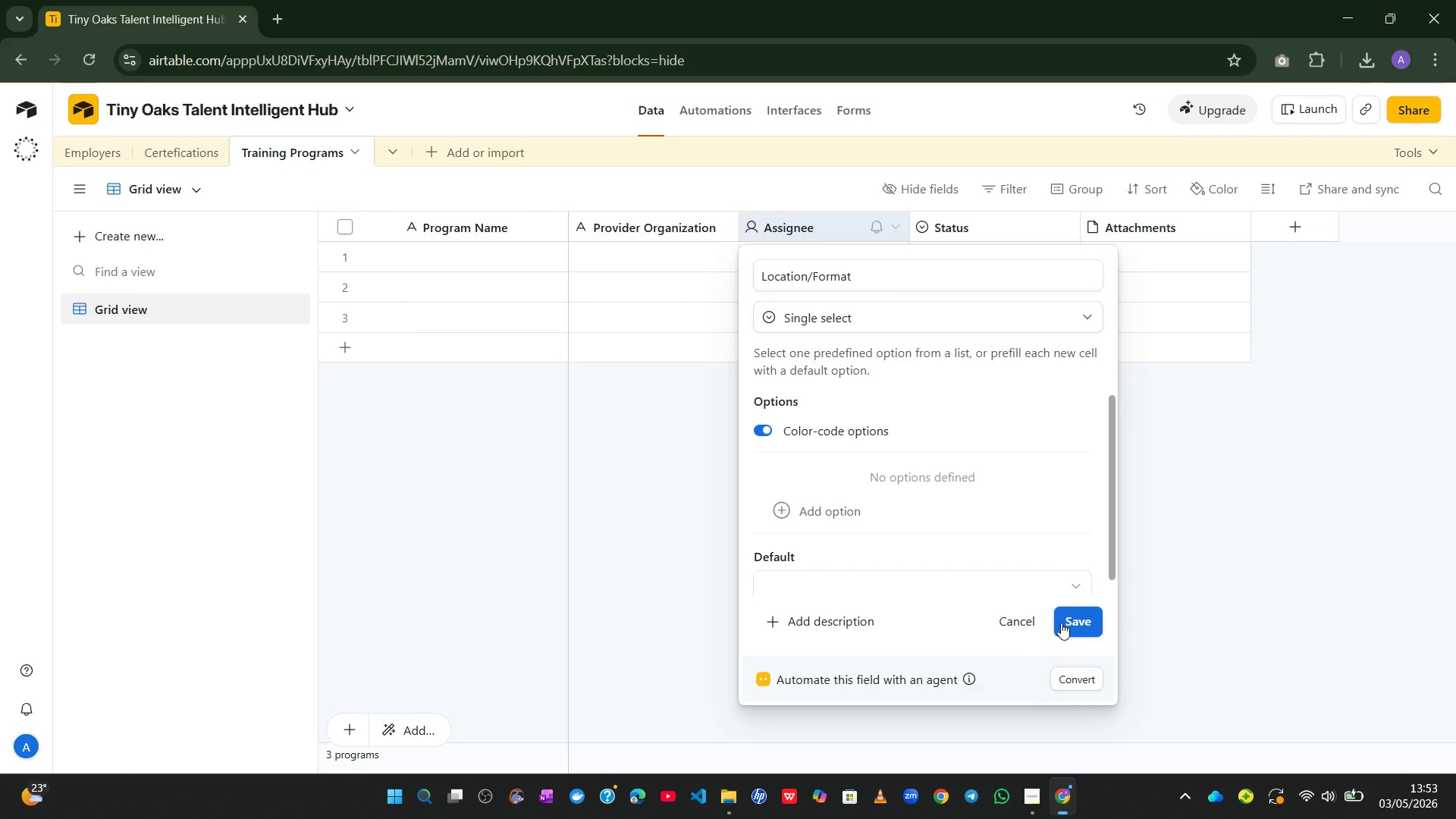 
left_click([1077, 629])
 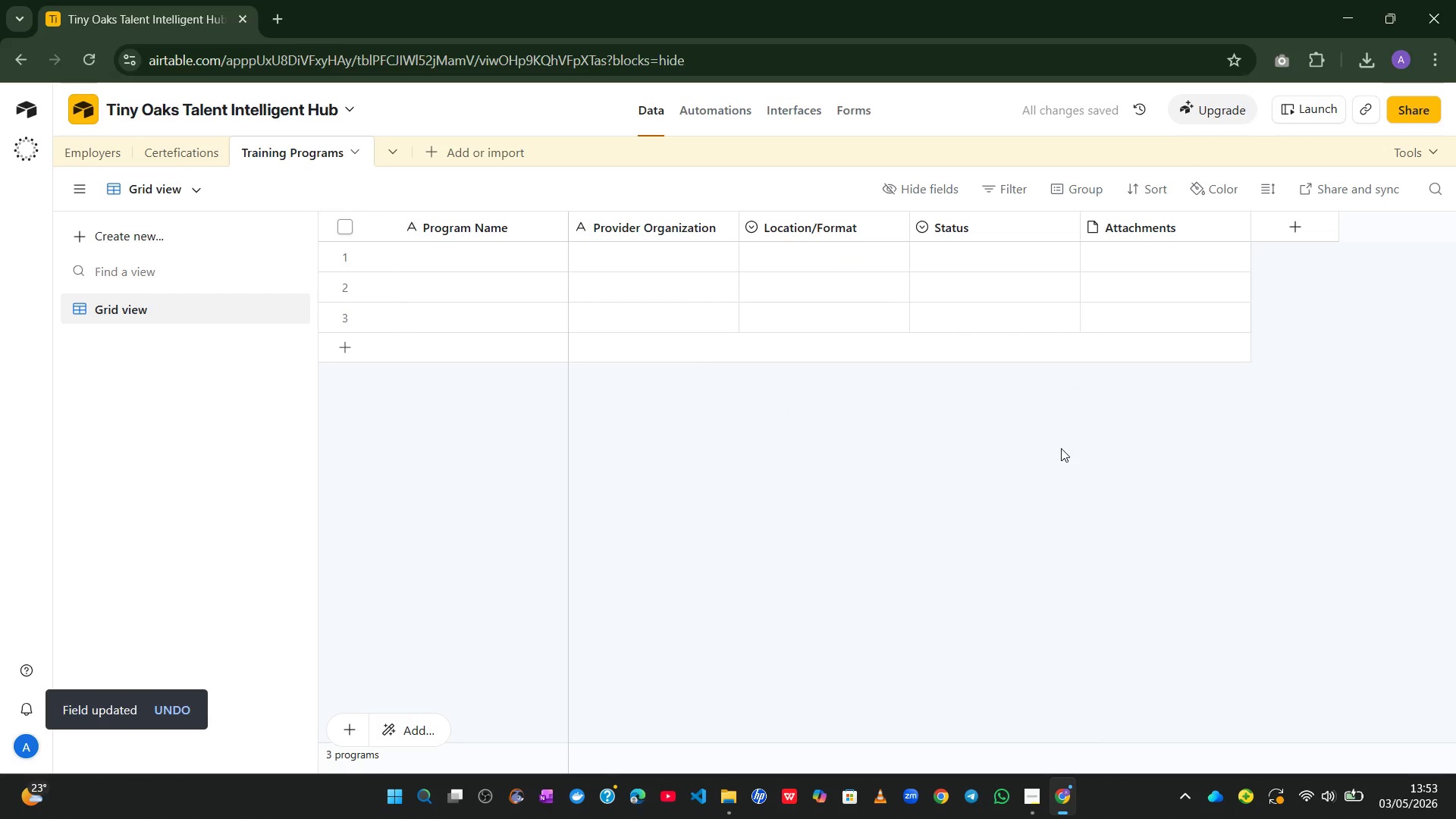 
wait(7.12)
 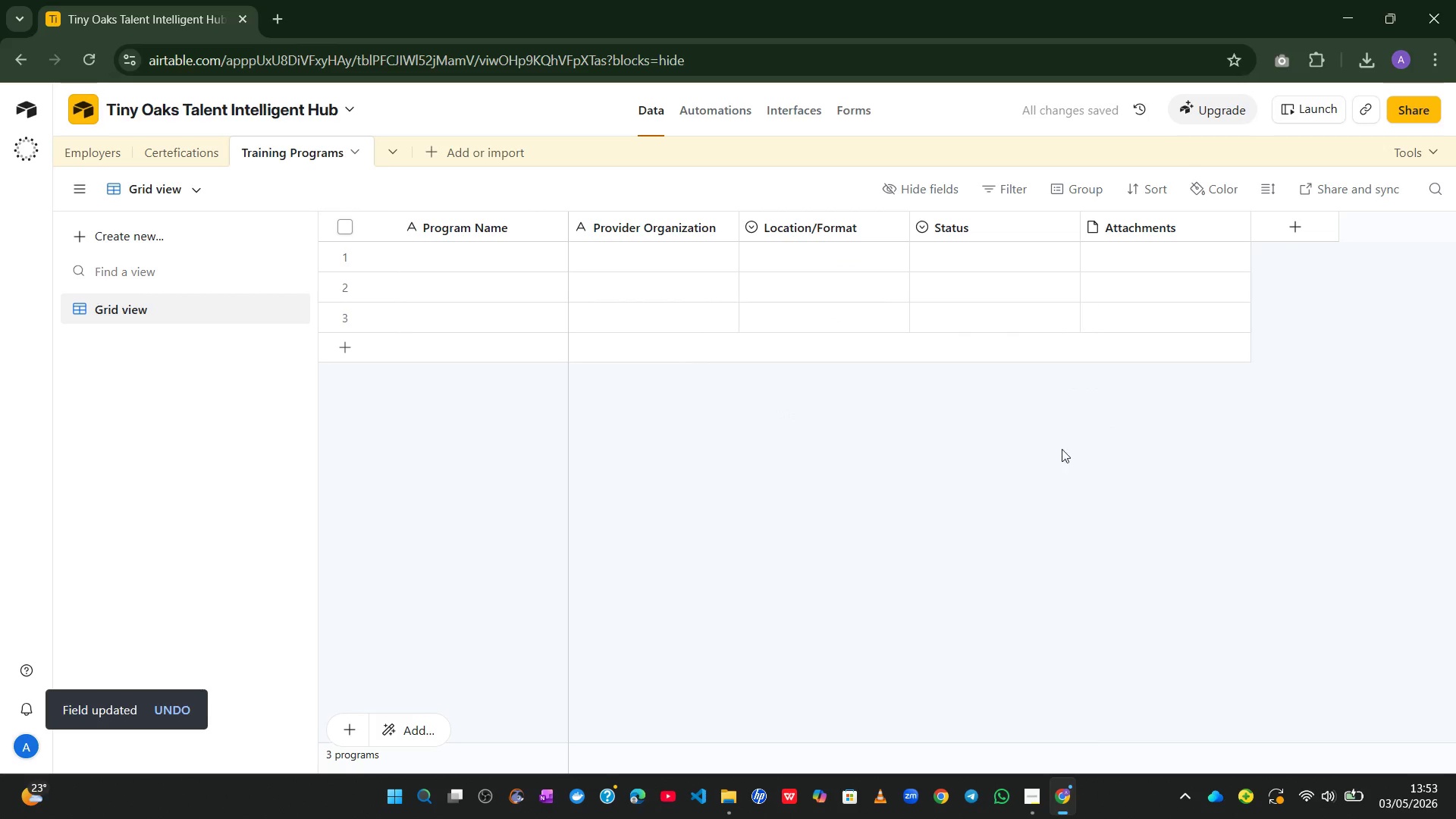 
double_click([973, 234])
 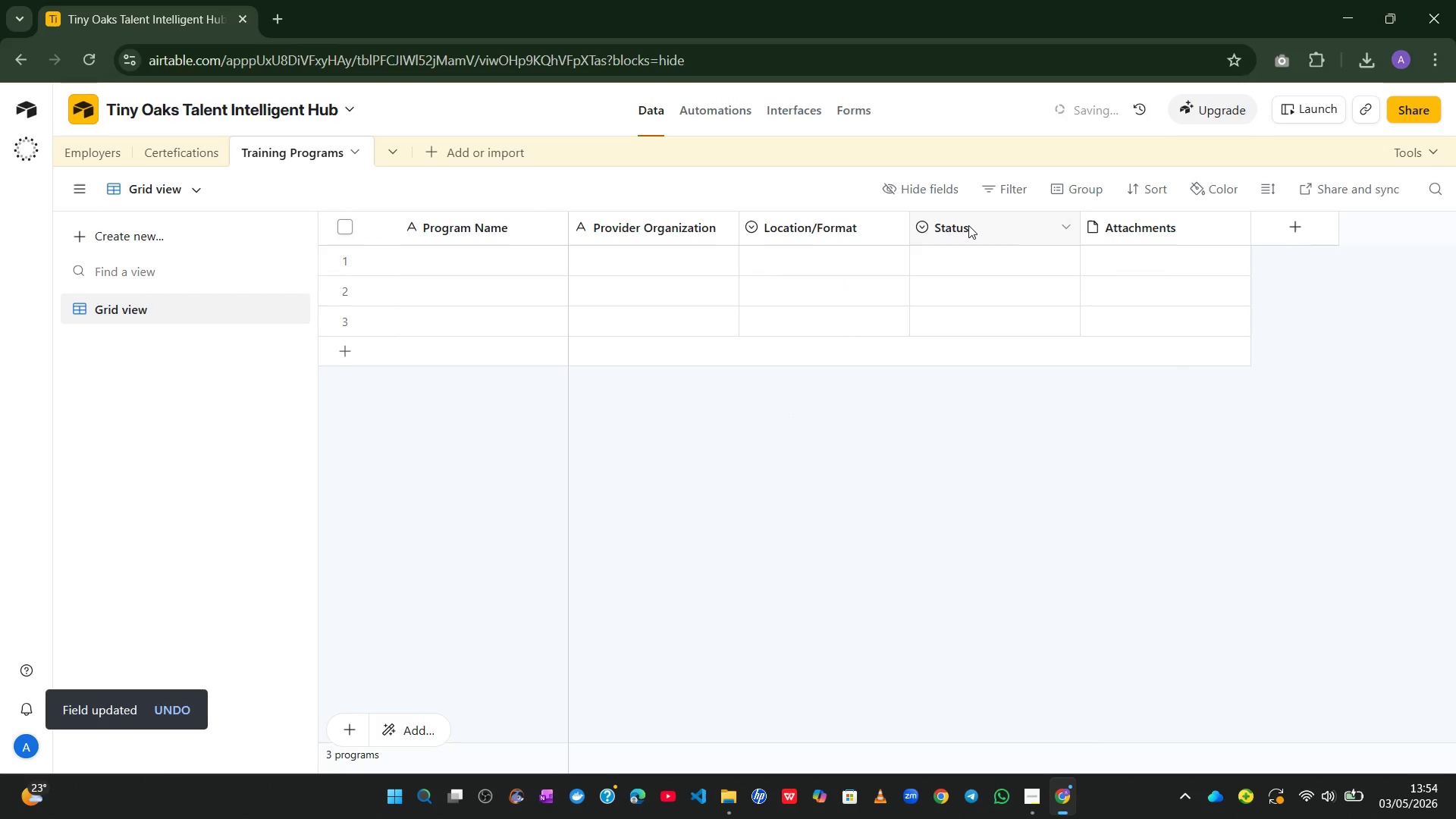 
double_click([968, 225])
 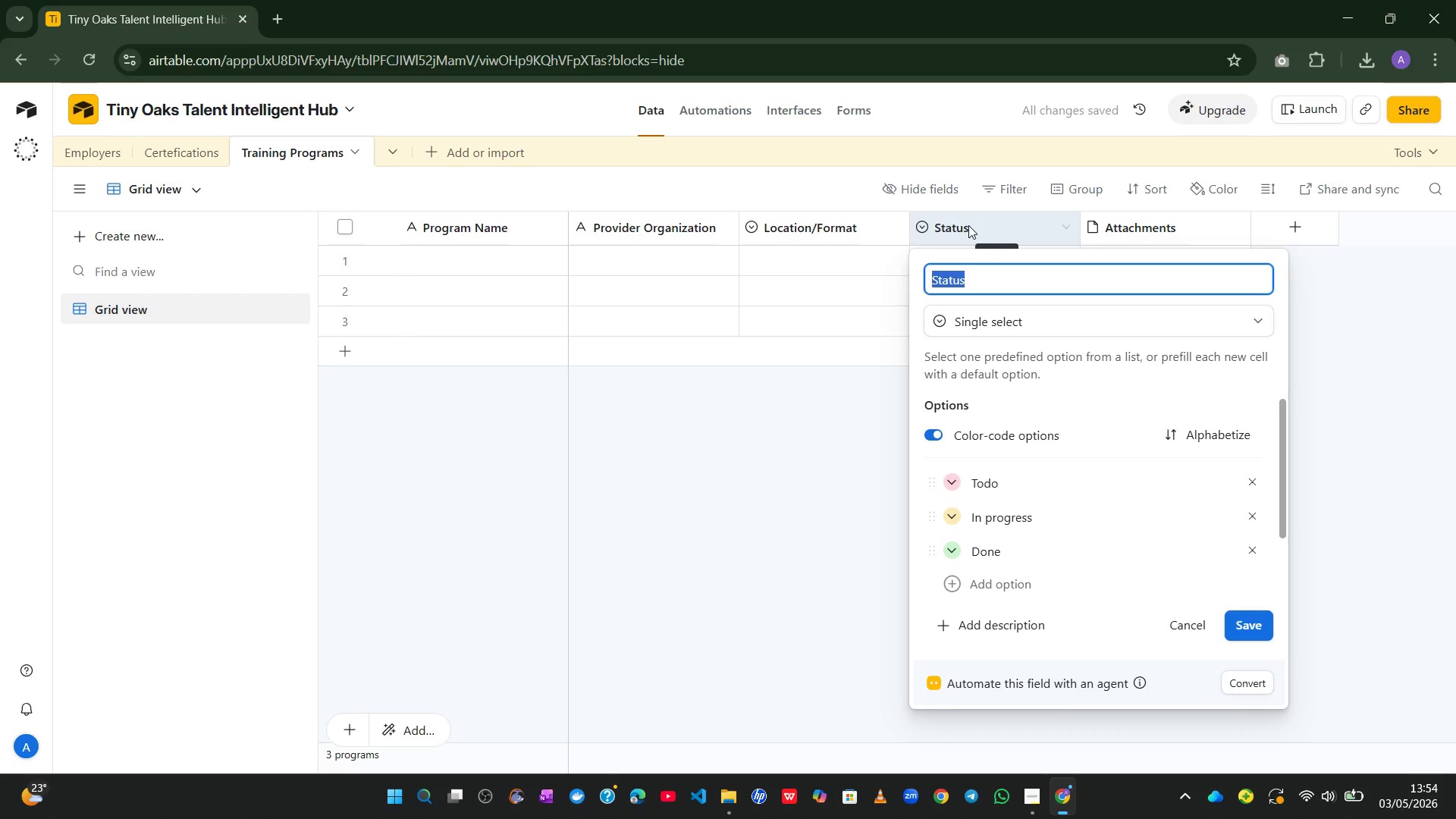 
type(Tuit)
 